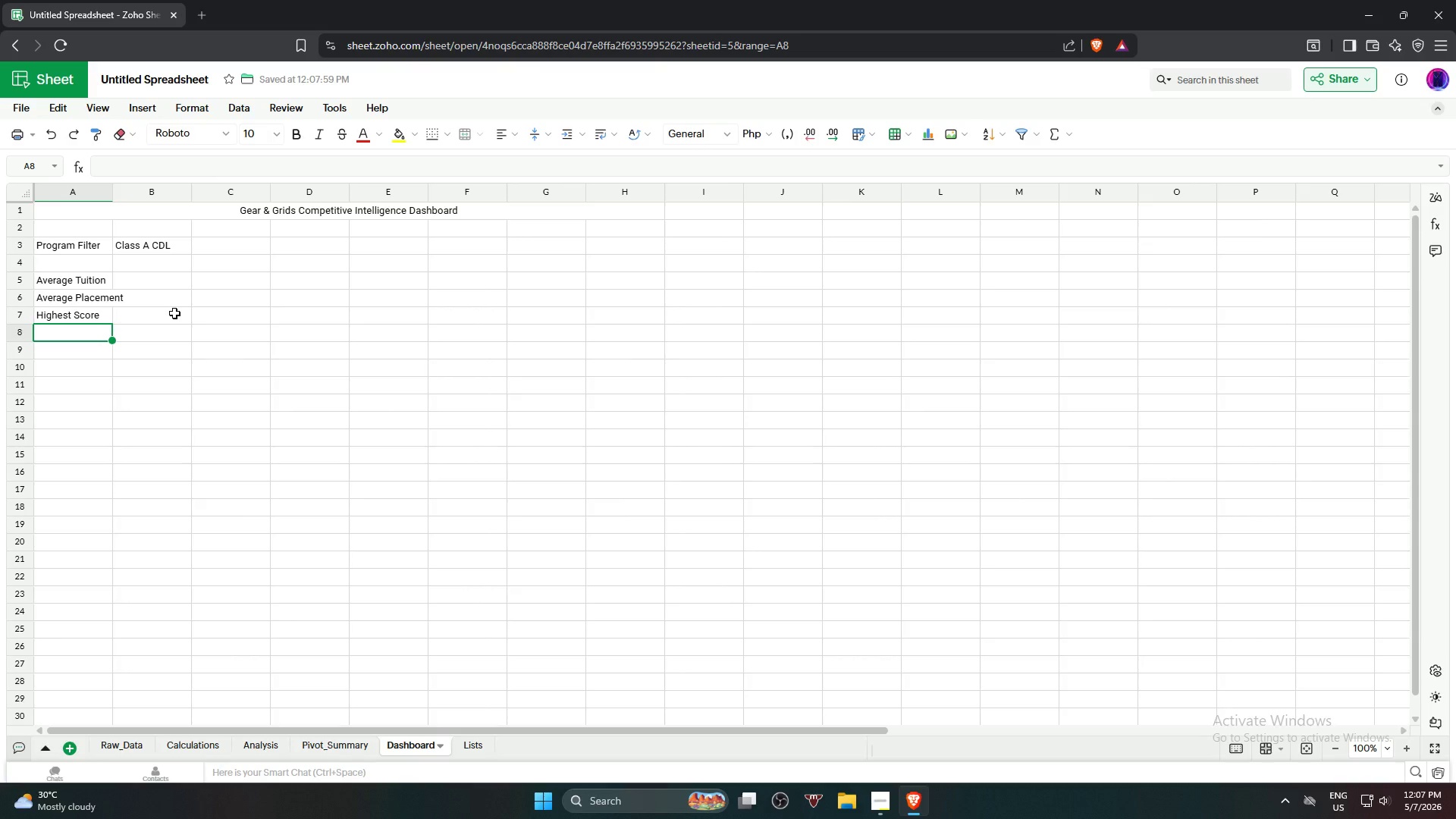 
type(Lowest Cost Per Hour)
 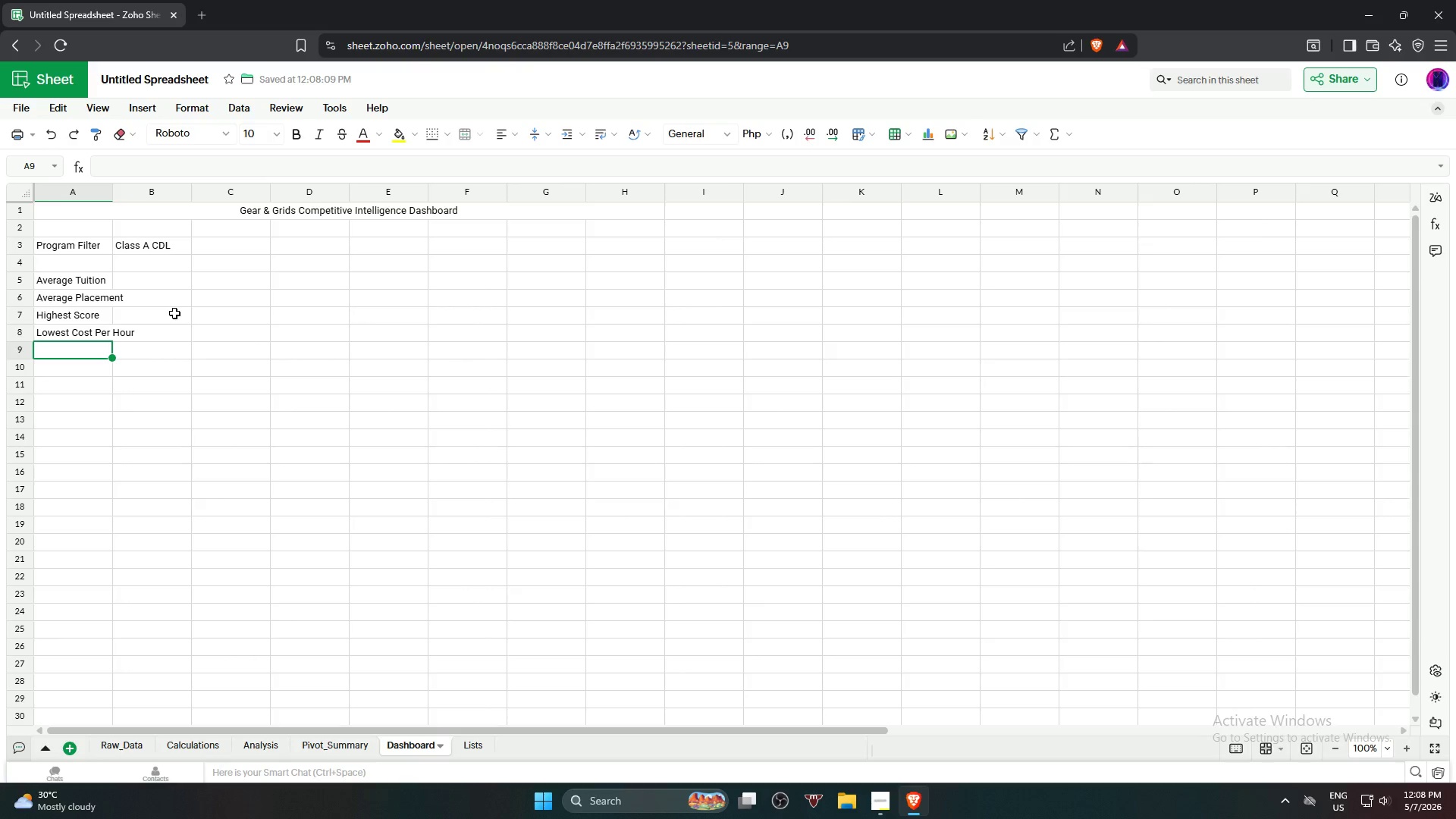 
 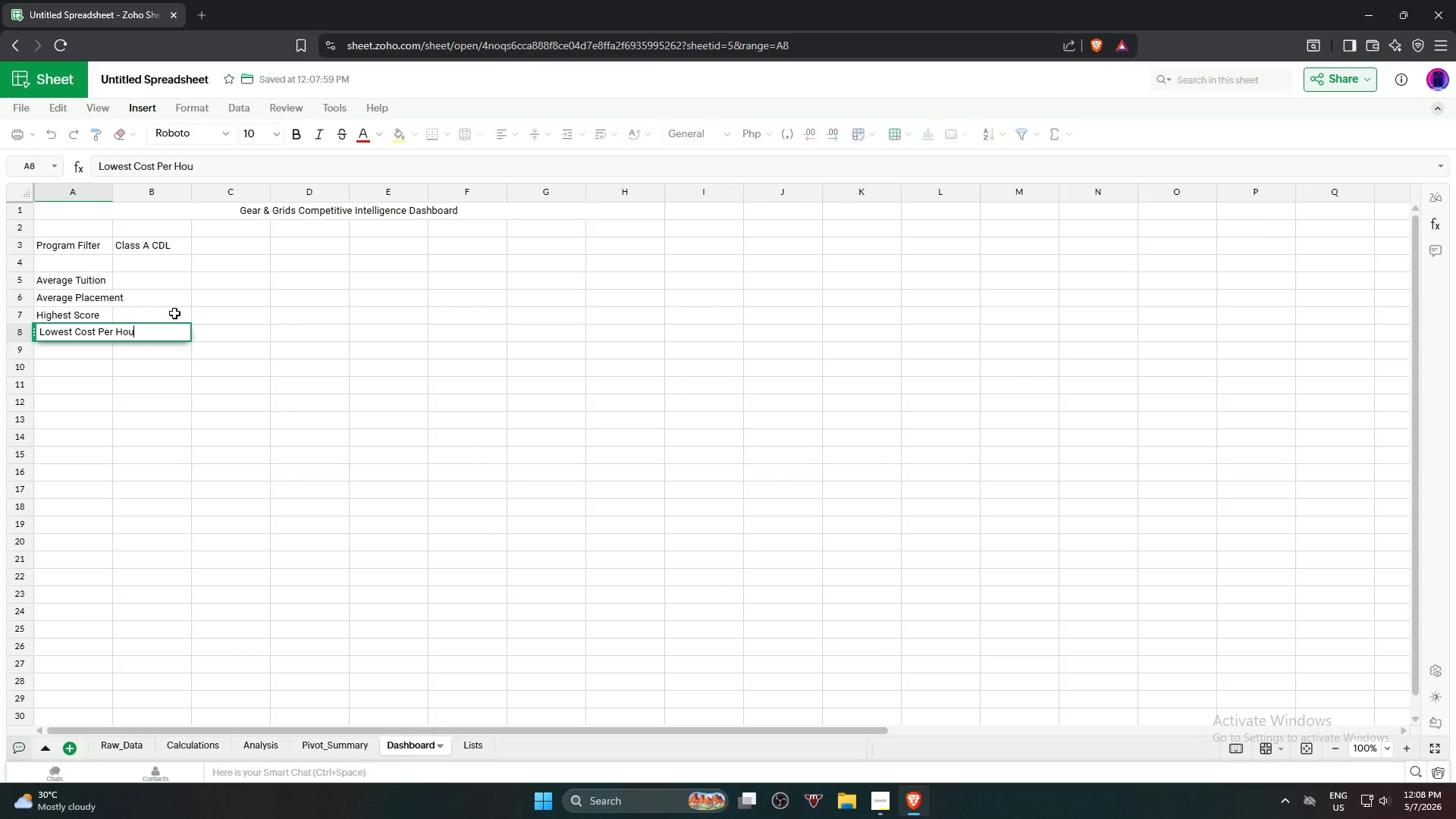 
key(Enter)
 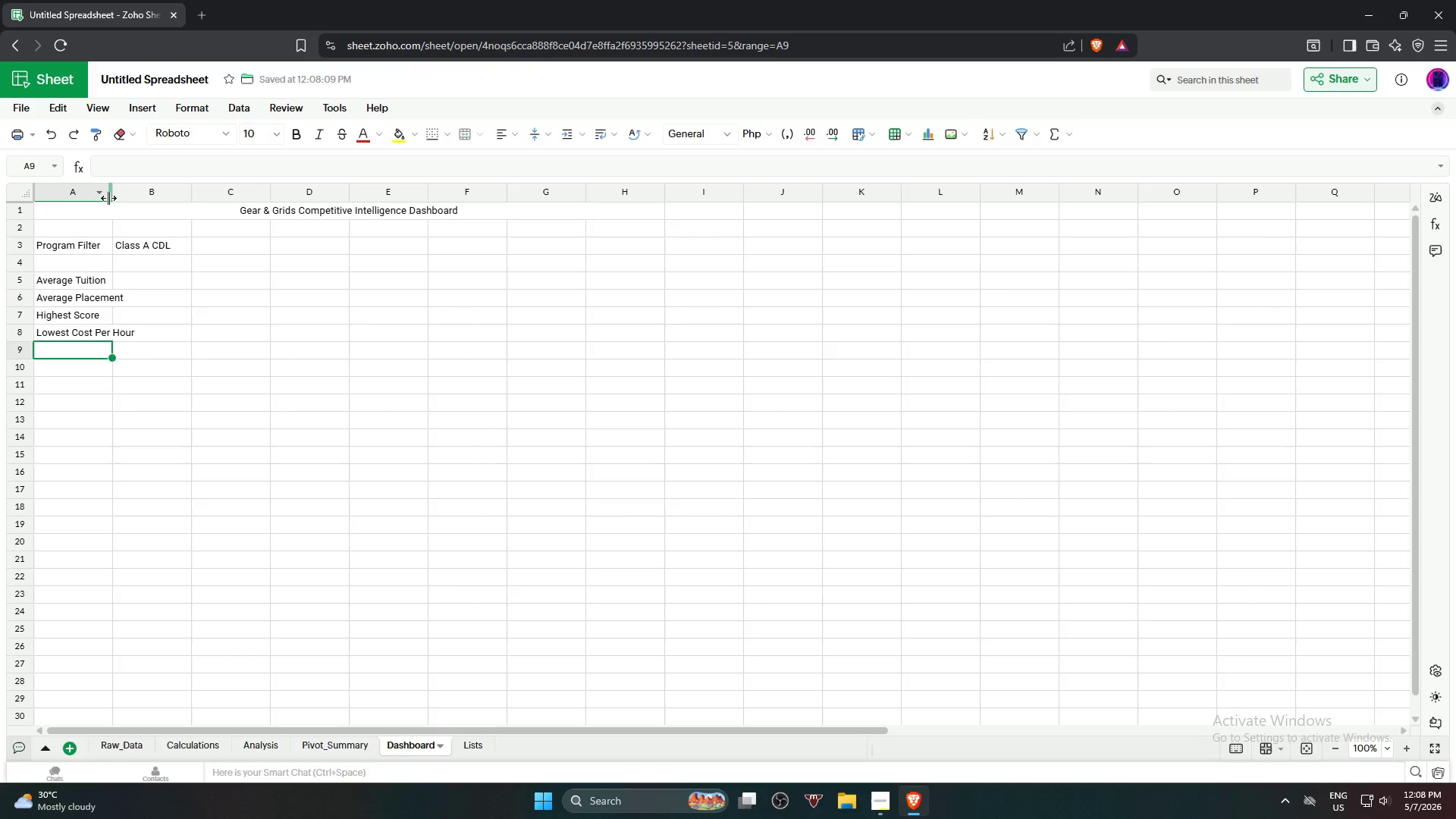 
left_click([109, 196])
 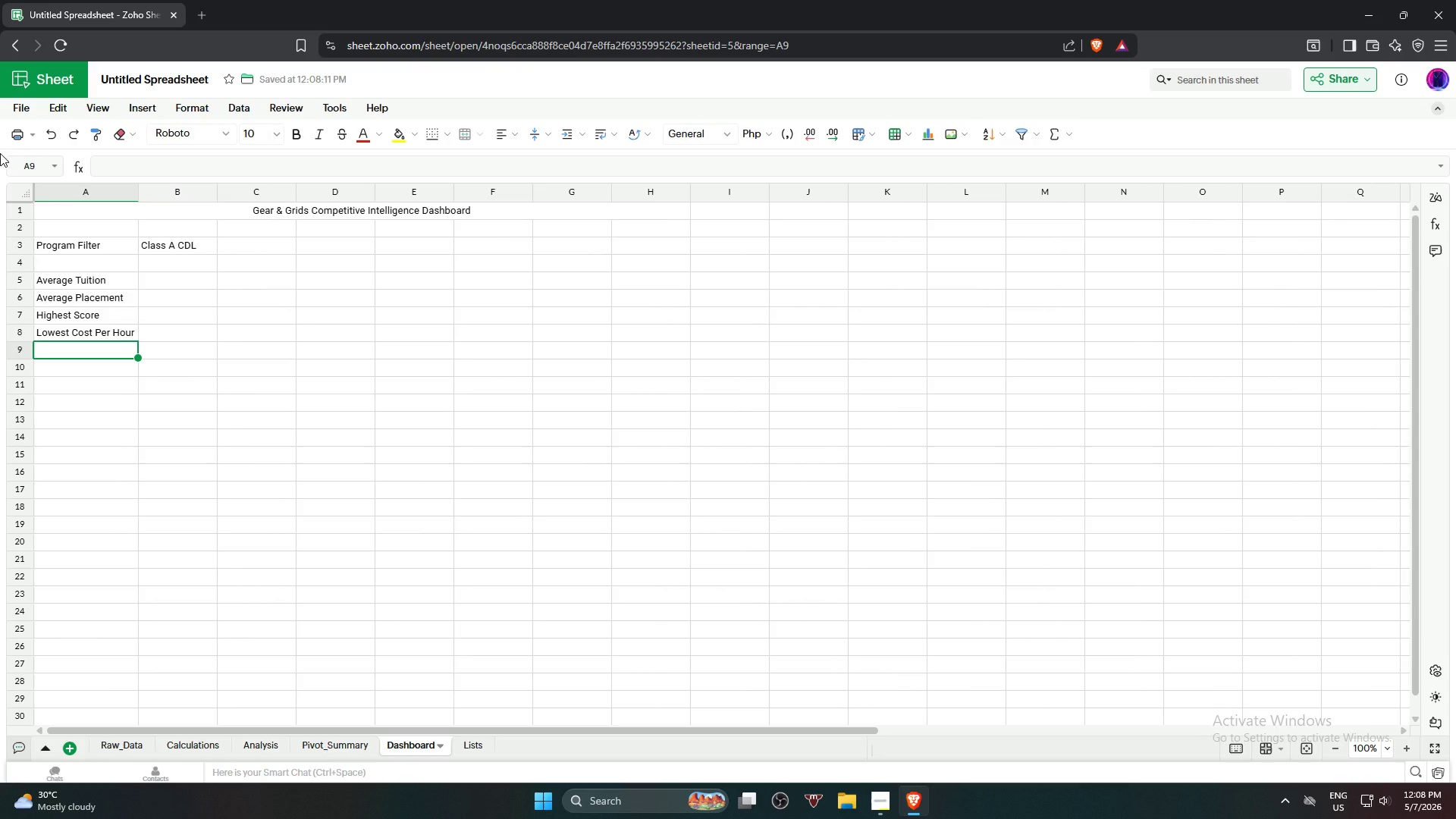 
wait(13.39)
 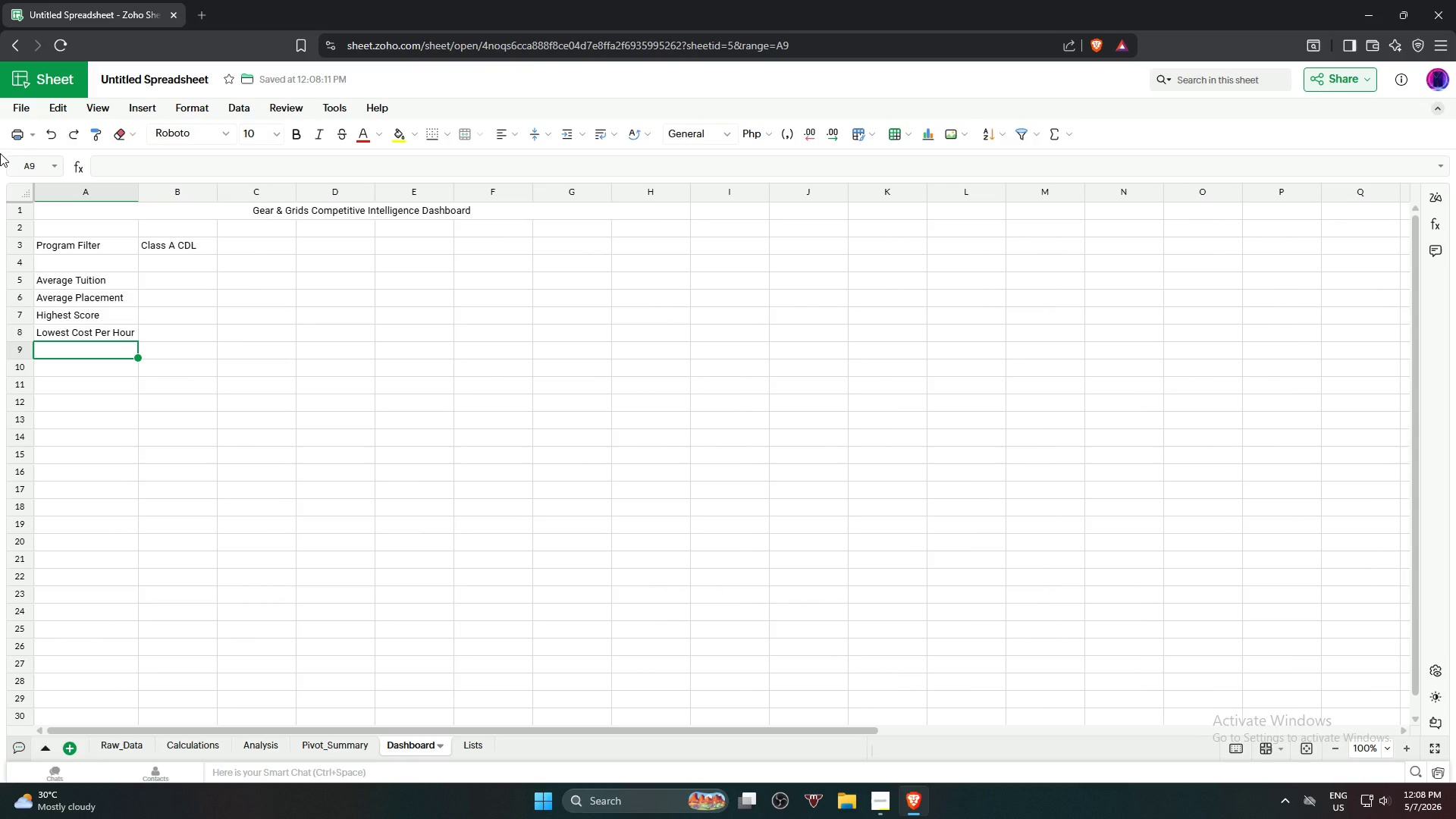 
left_click([169, 287])
 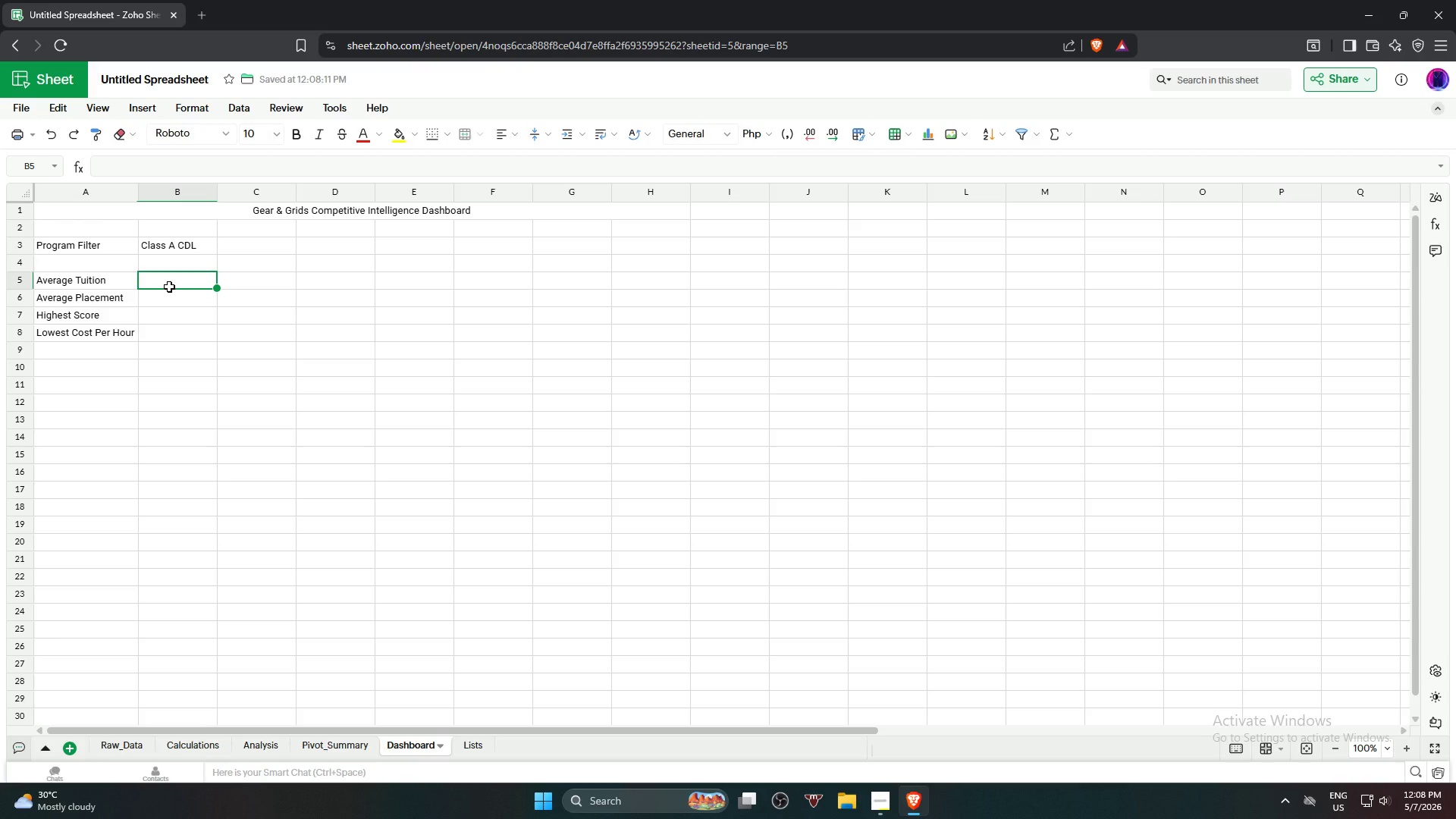 
wait(7.52)
 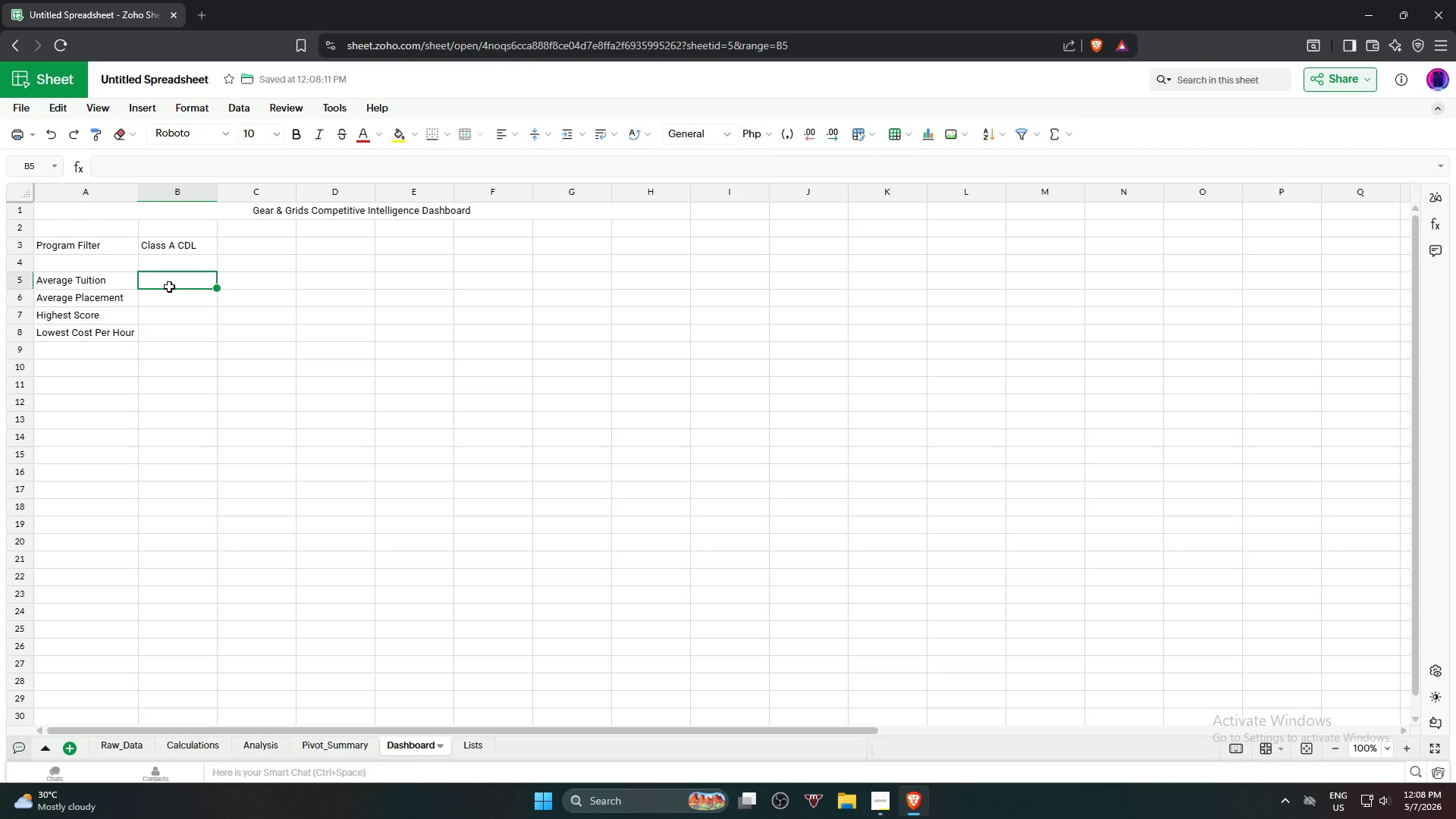 
type(=ave)
 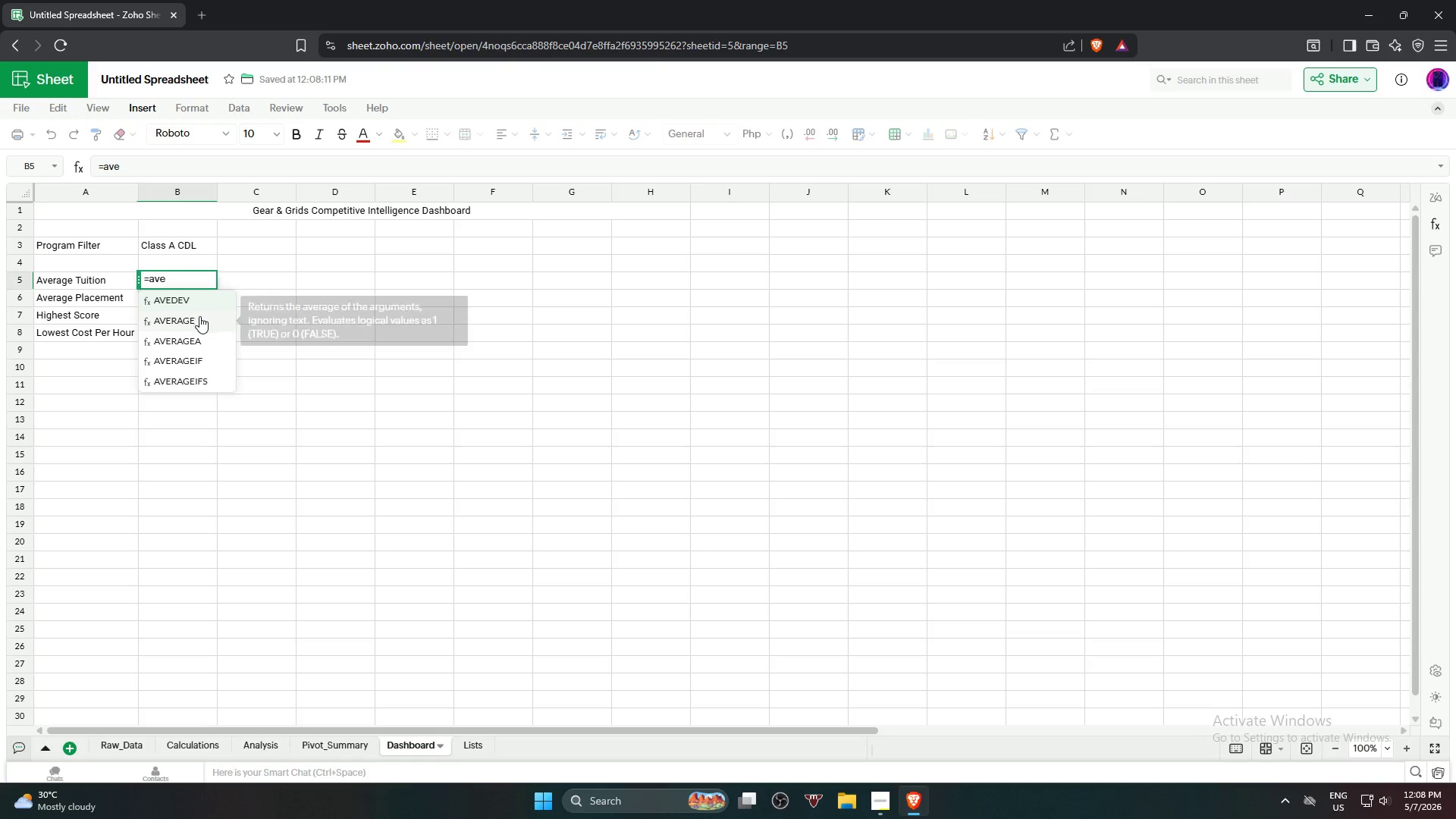 
left_click([199, 316])
 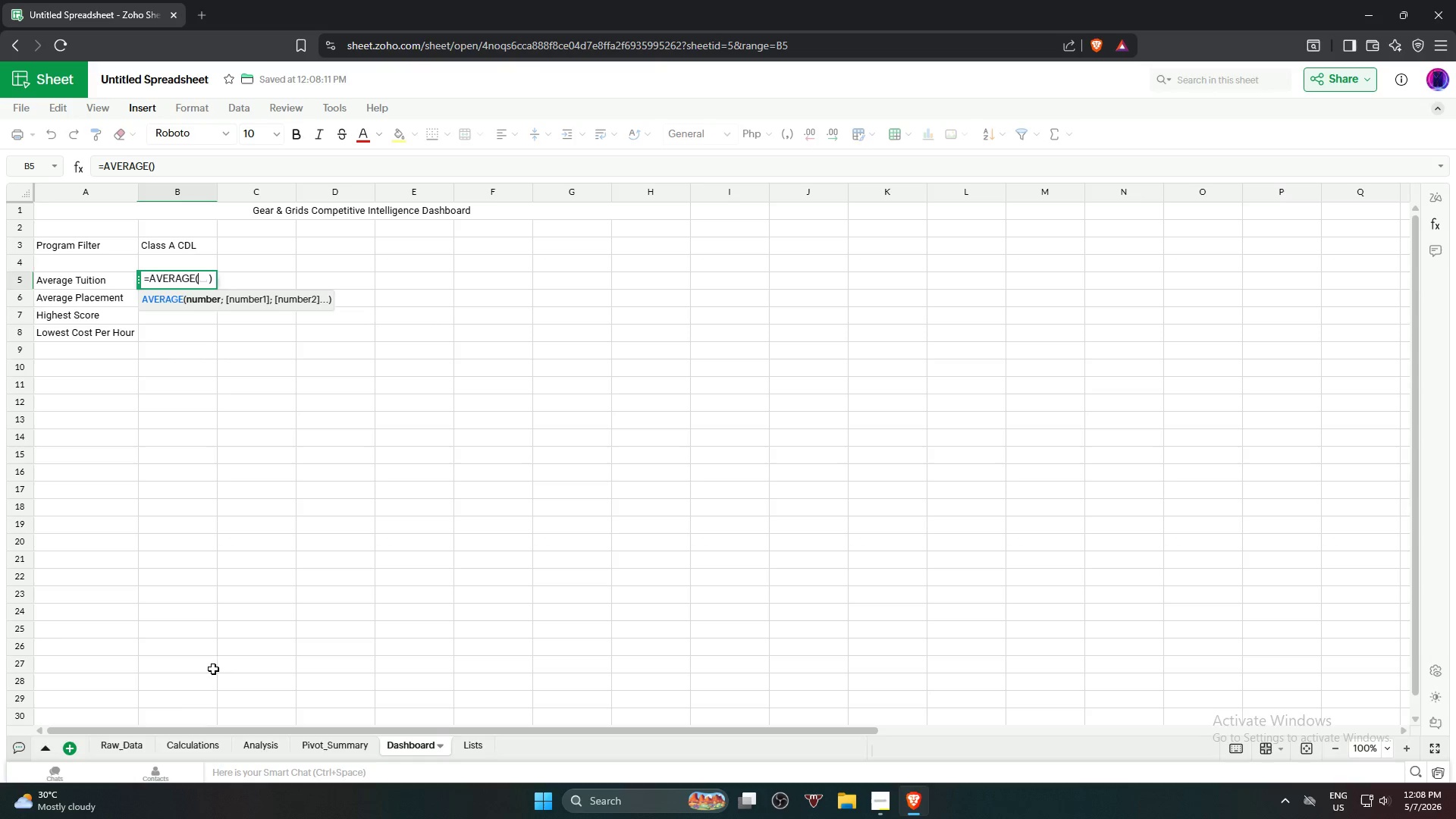 
wait(7.11)
 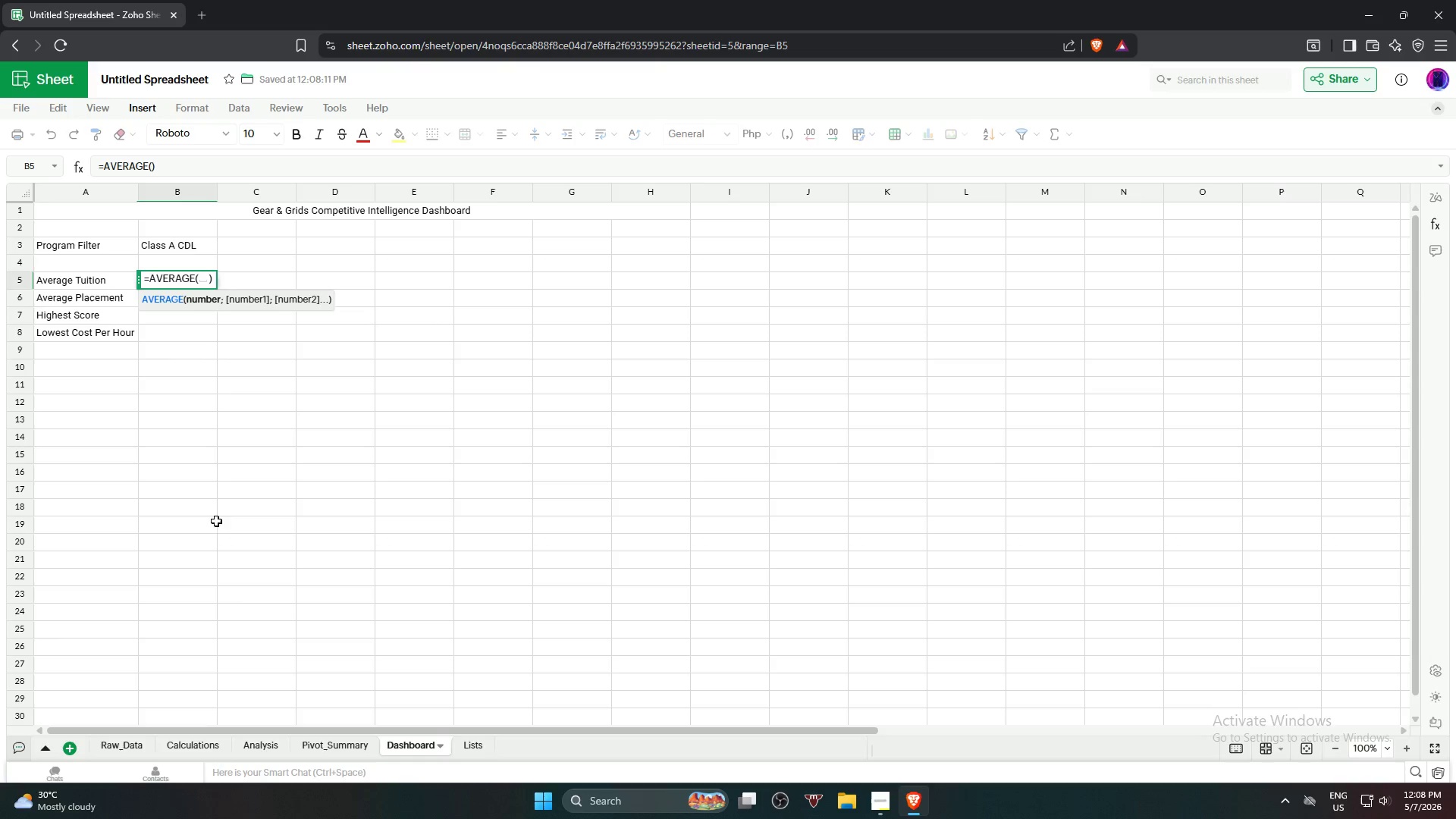 
left_click([184, 743])
 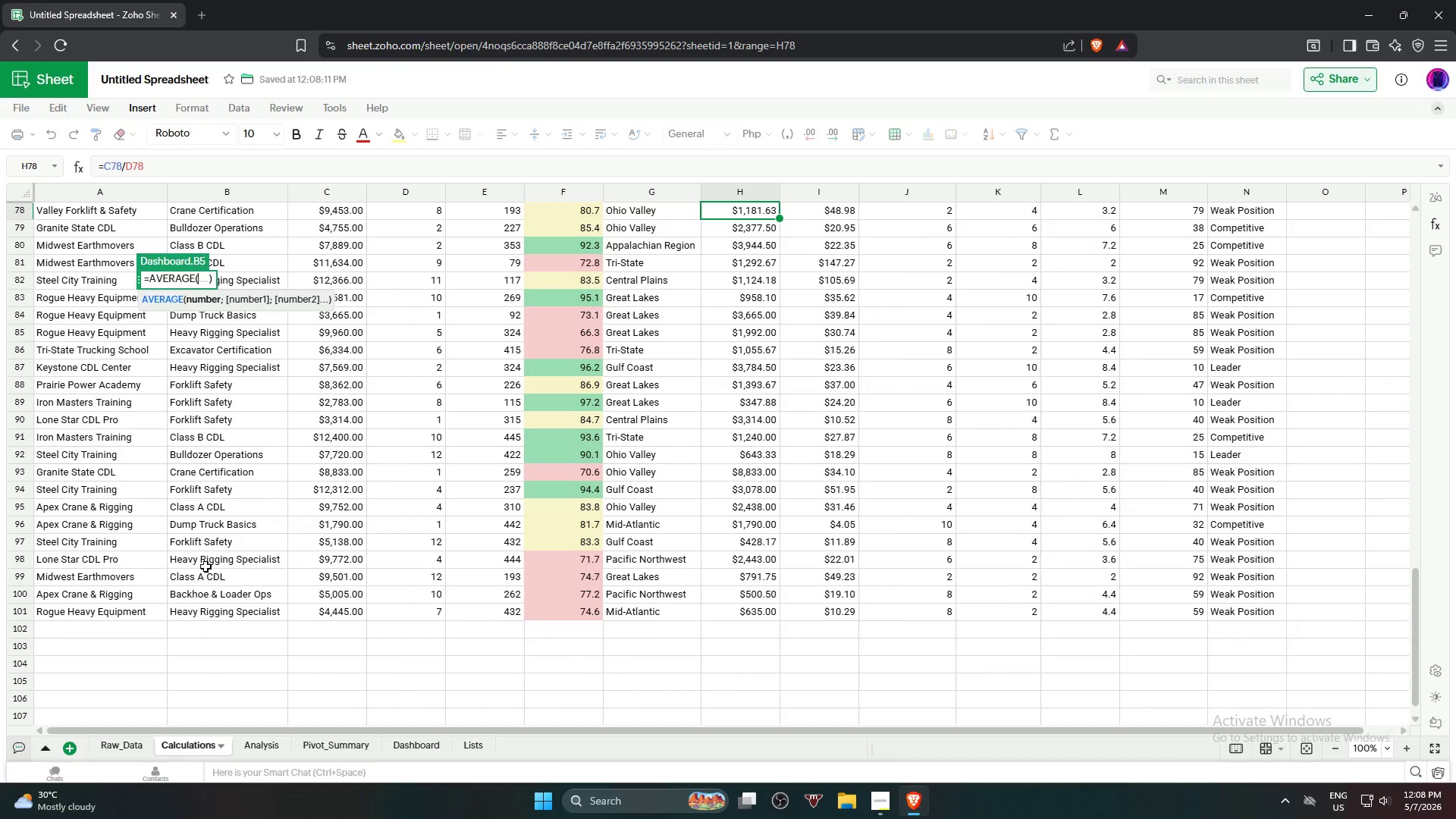 
scroll: coordinate [248, 372], scroll_direction: up, amount: 26.0
 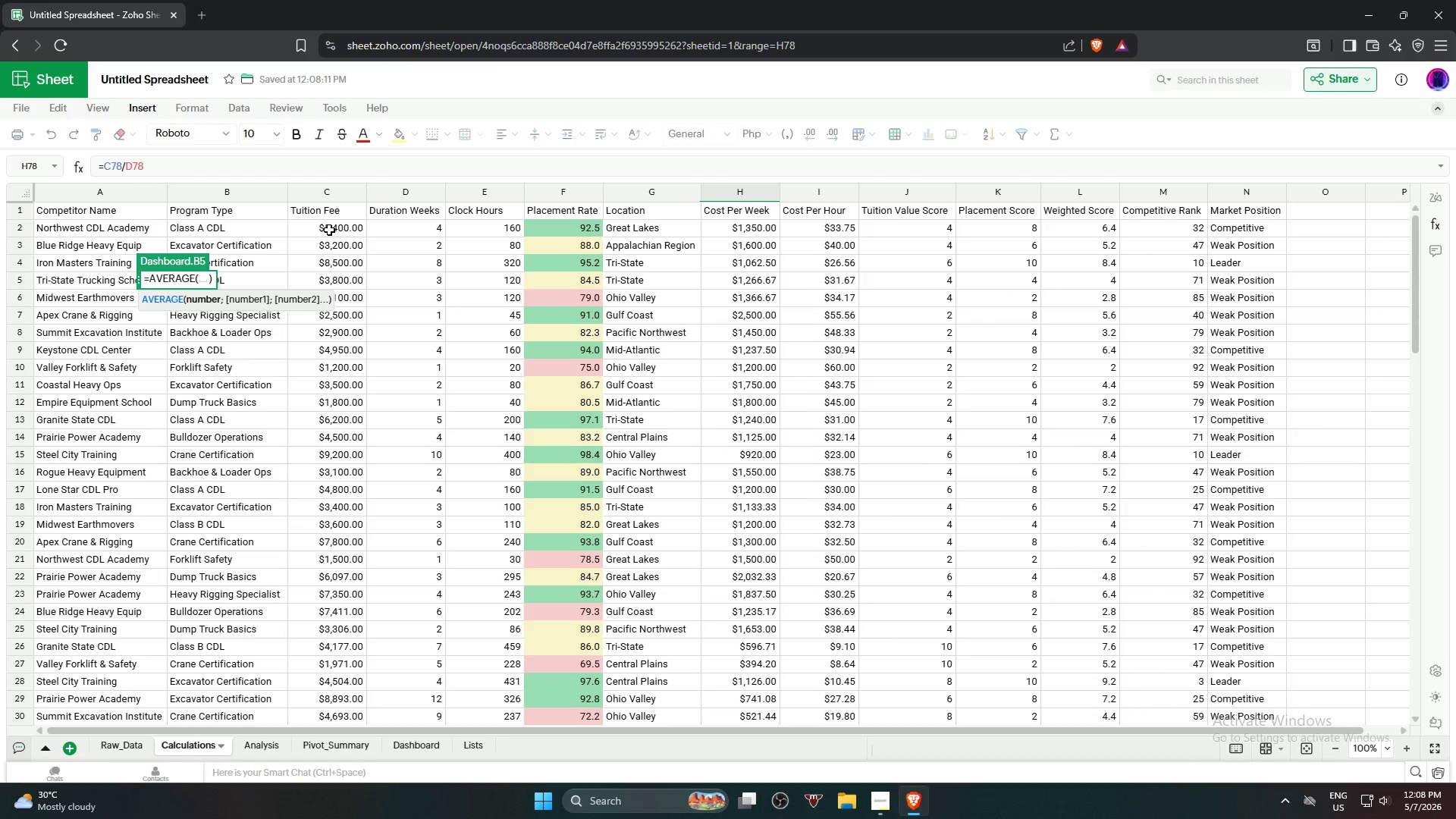 
left_click([329, 229])
 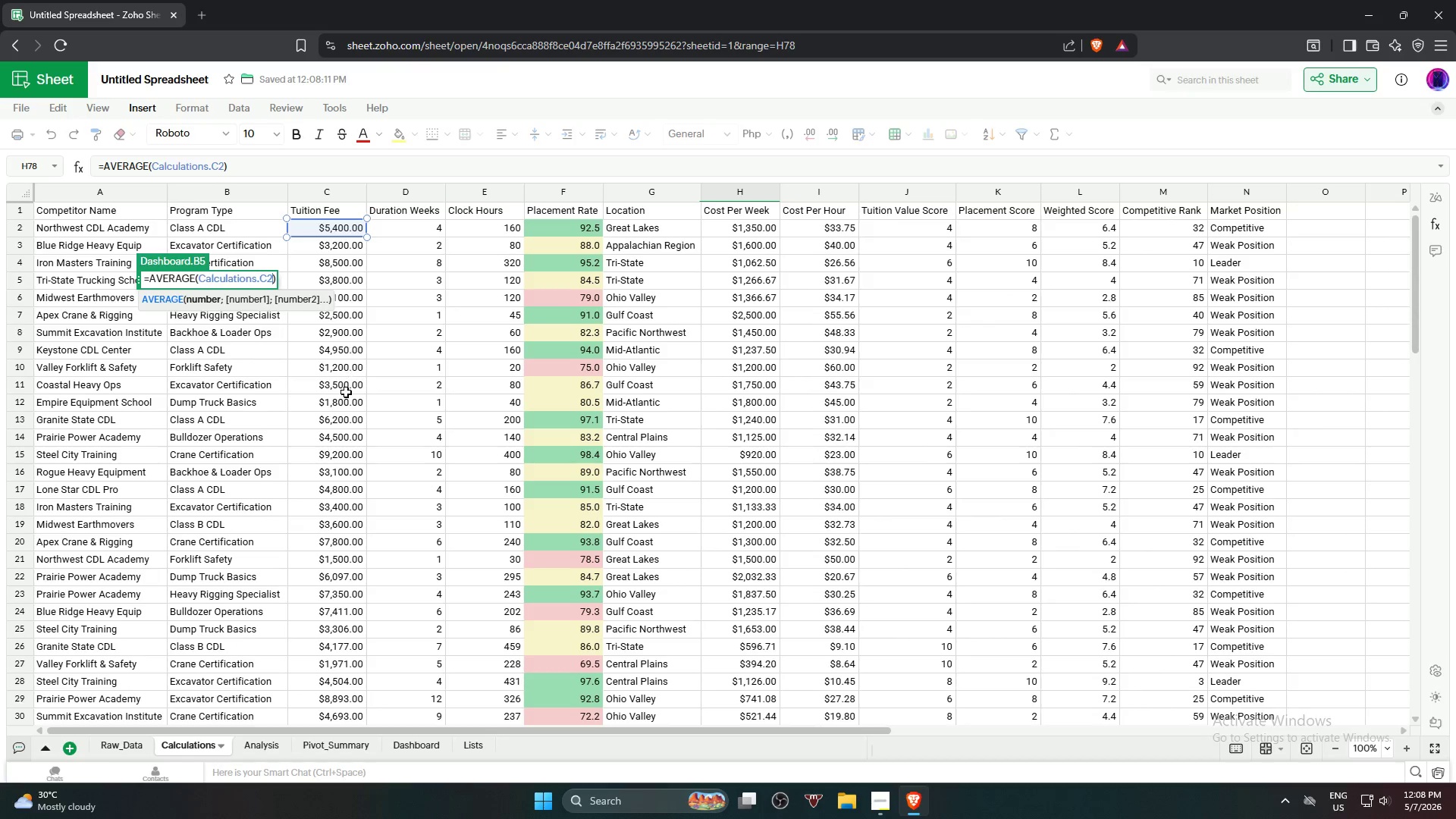 
hold_key(key=ShiftLeft, duration=1.7)
 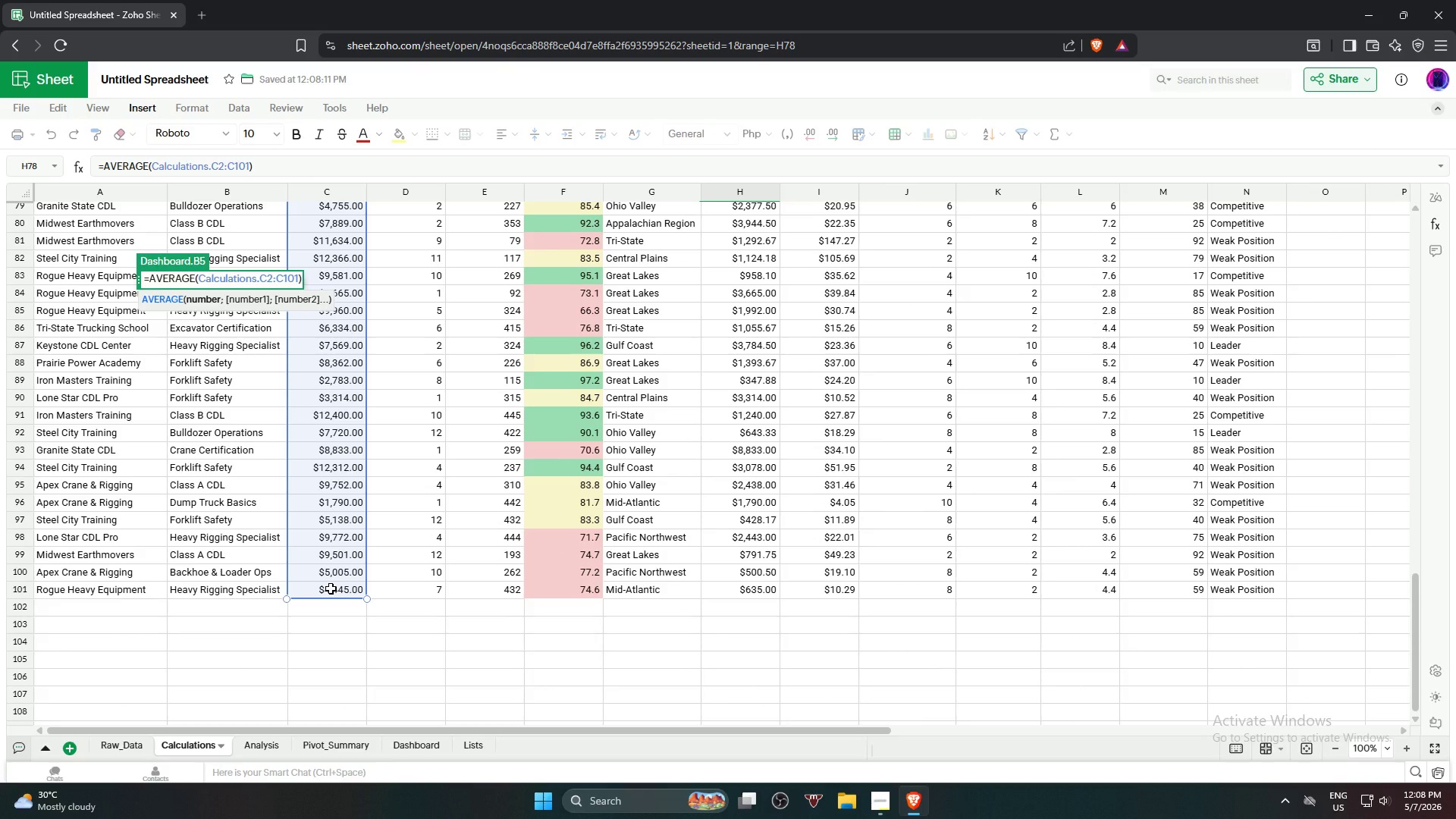 
scroll: coordinate [329, 544], scroll_direction: down, amount: 18.0
 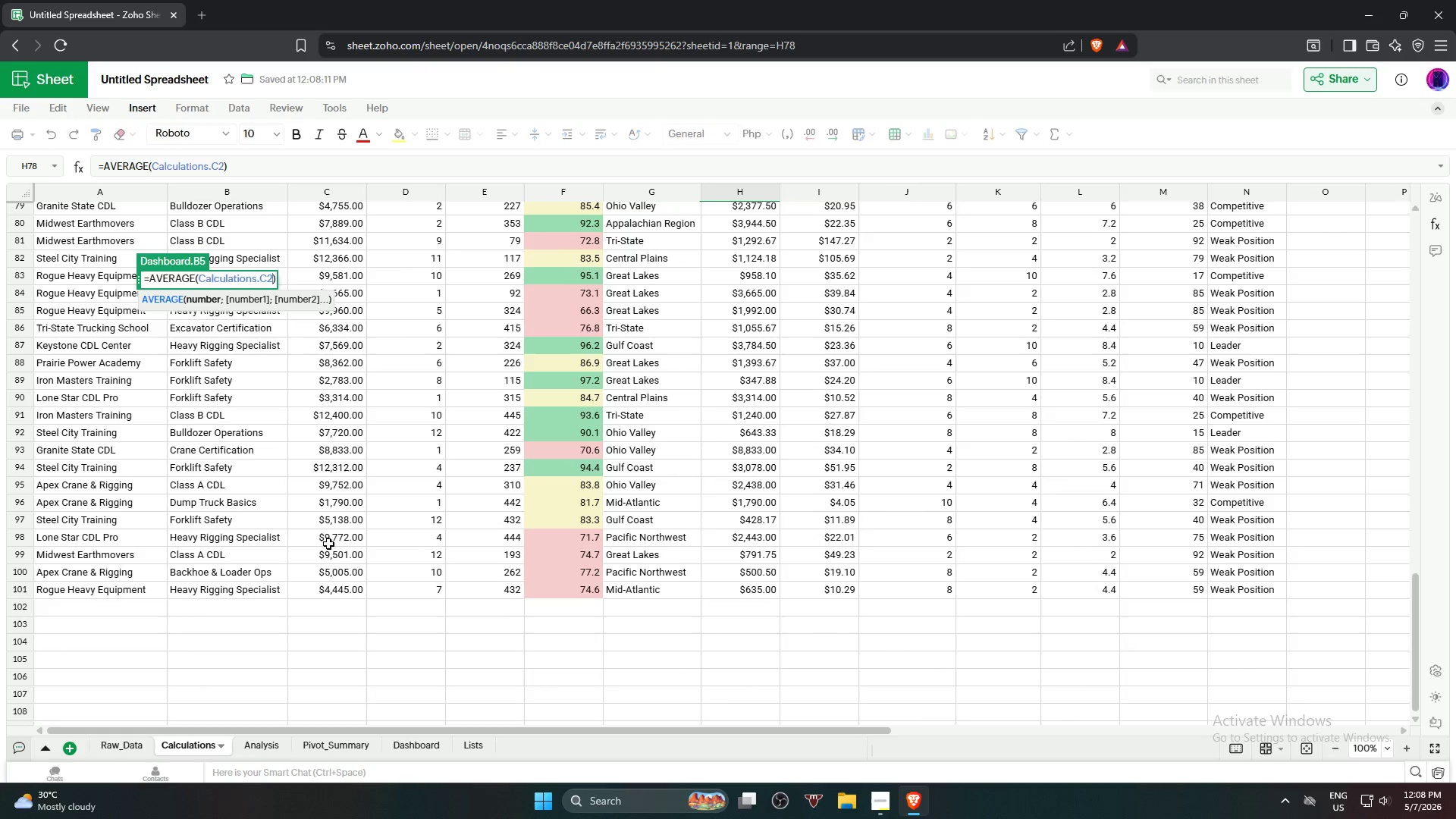 
left_click([332, 590])
 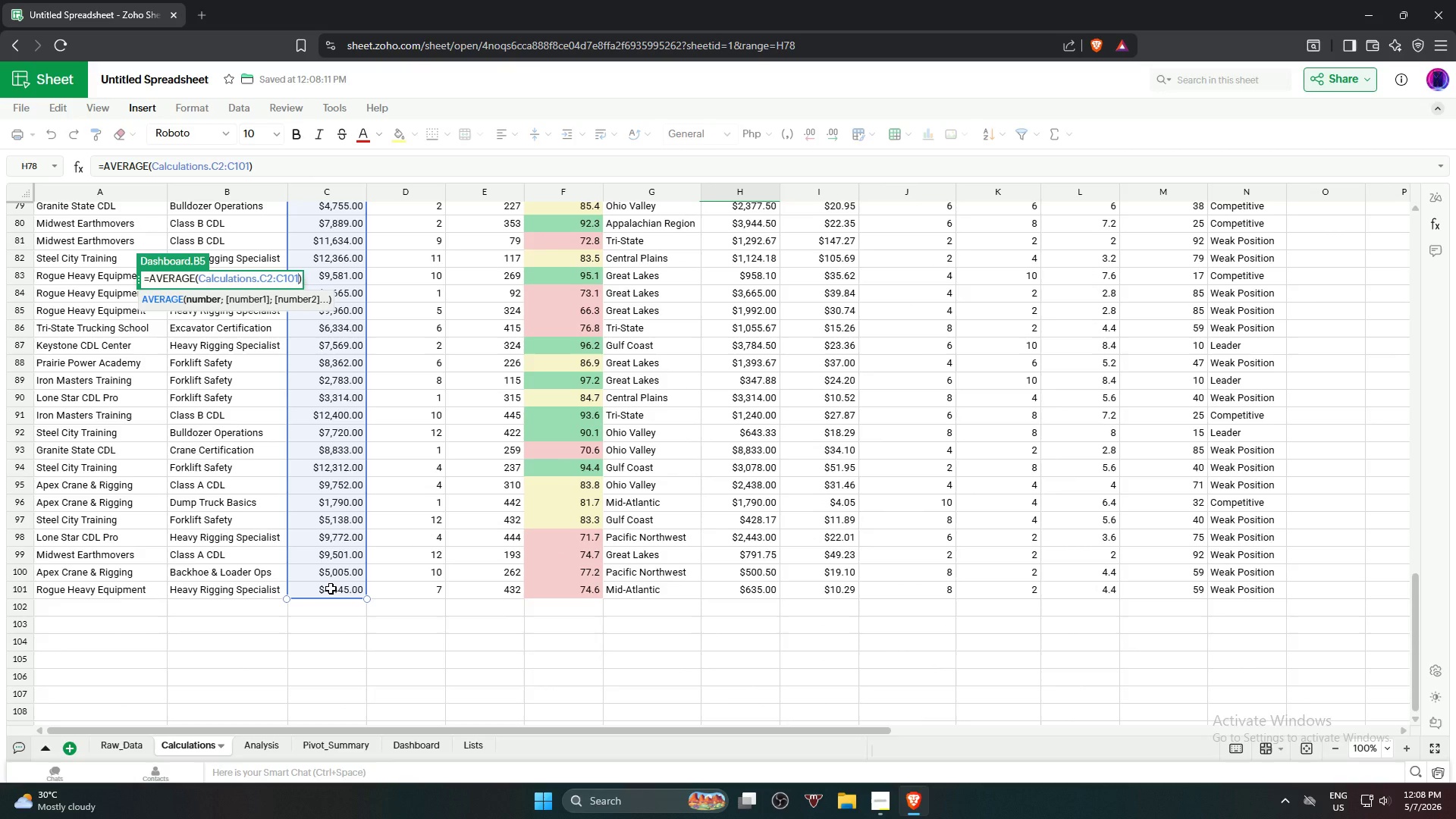 
wait(8.22)
 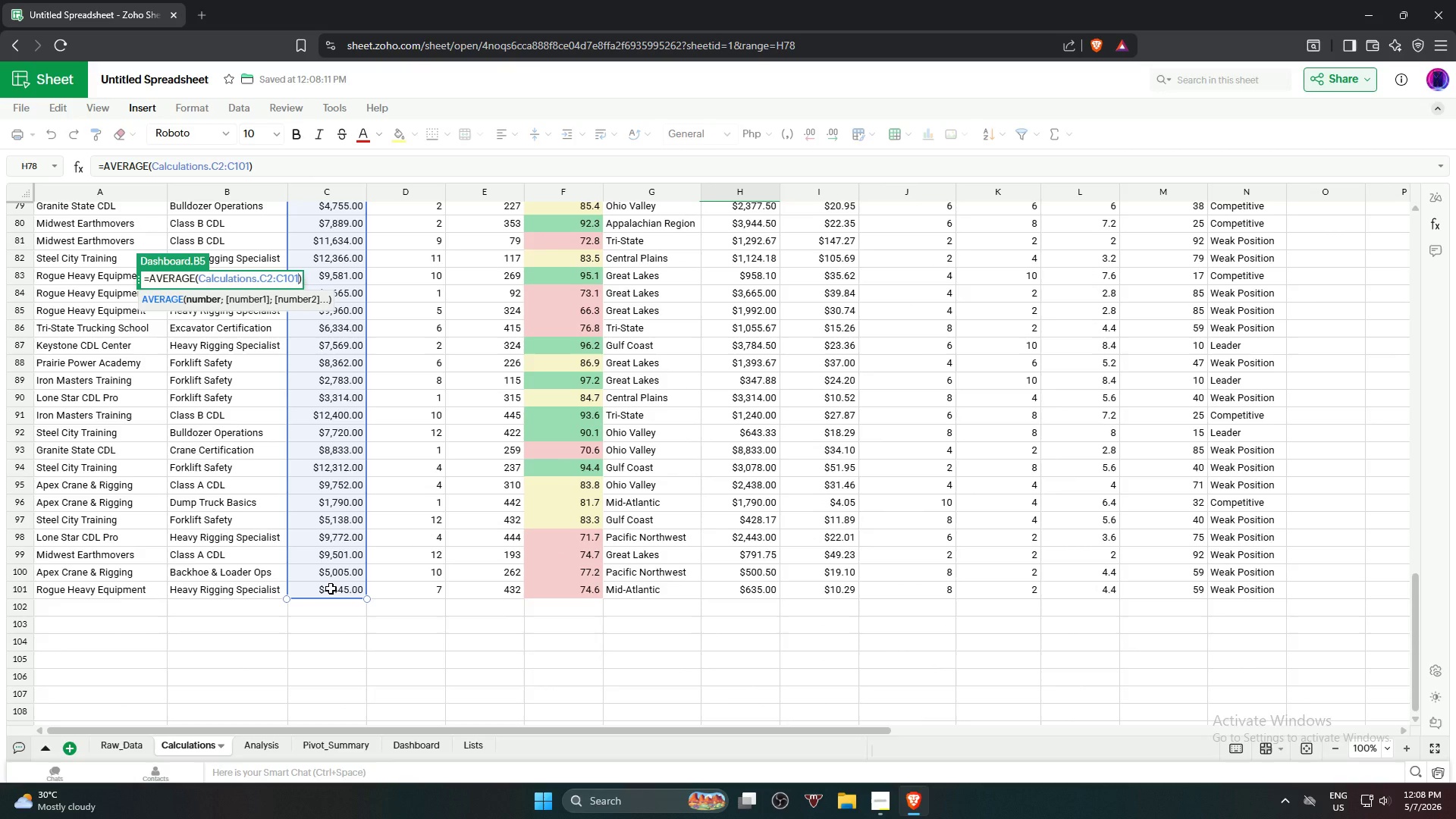 
key(NumpadEnter)
 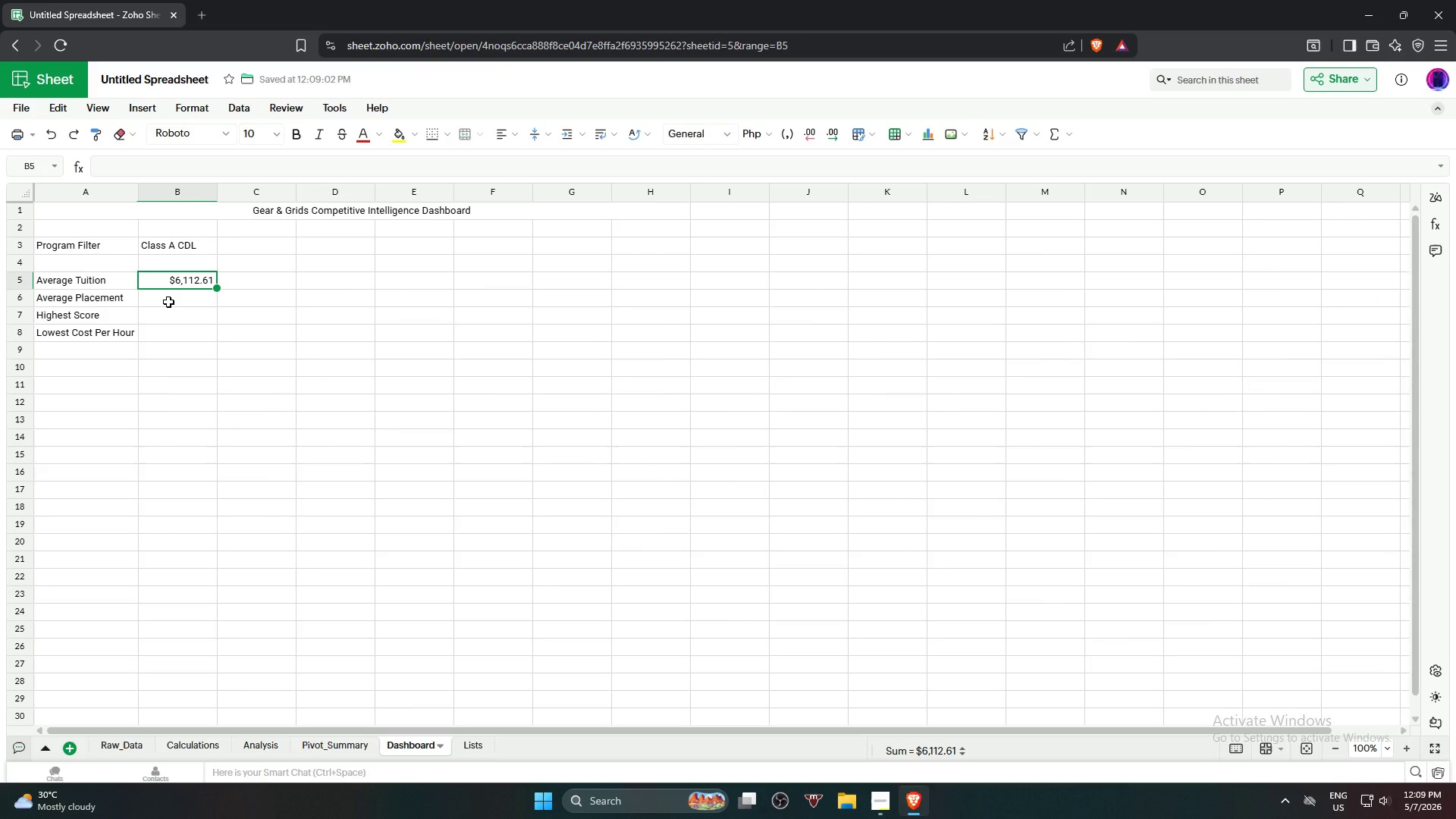 
left_click([168, 302])
 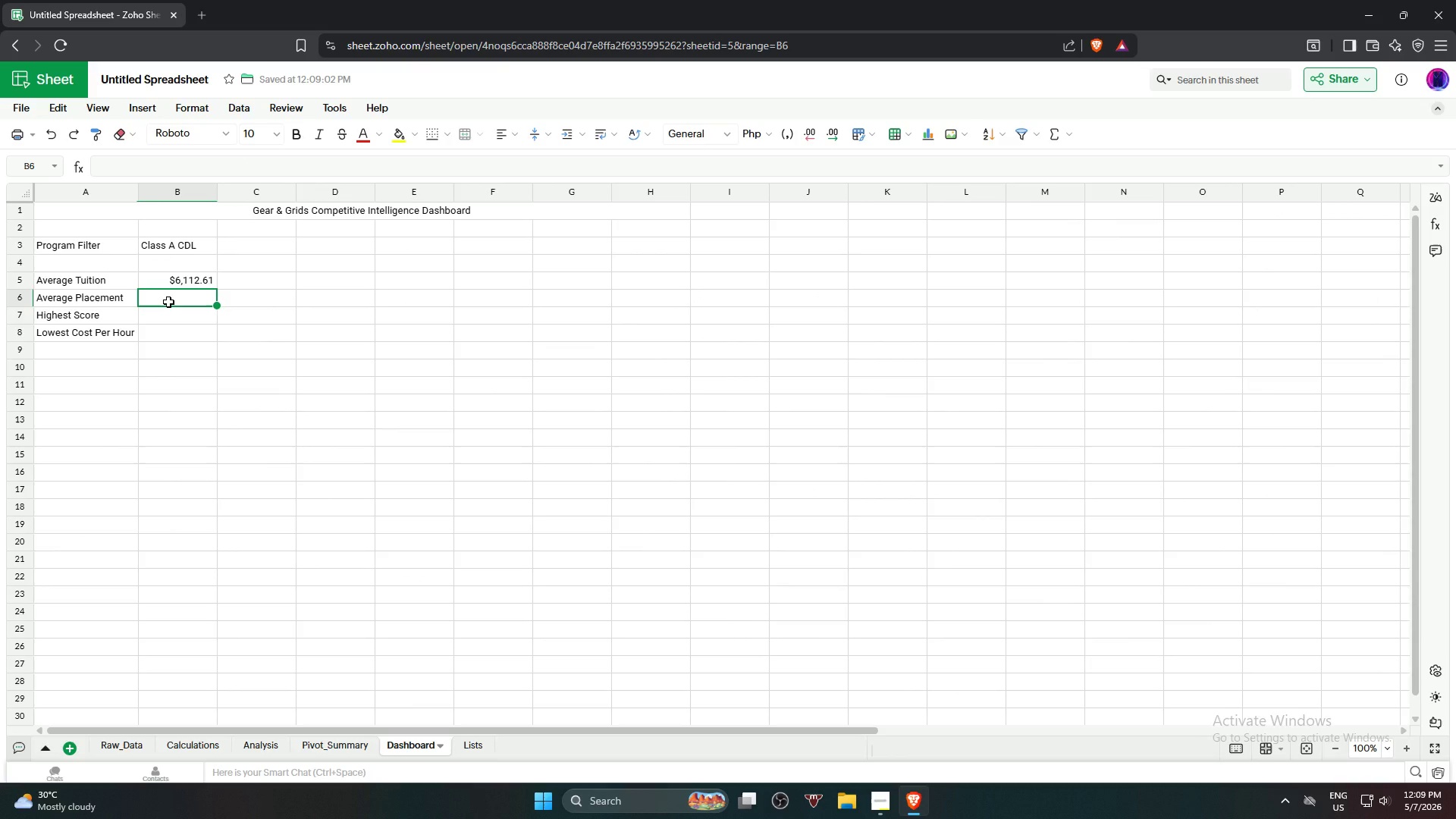 
type(=avera)
 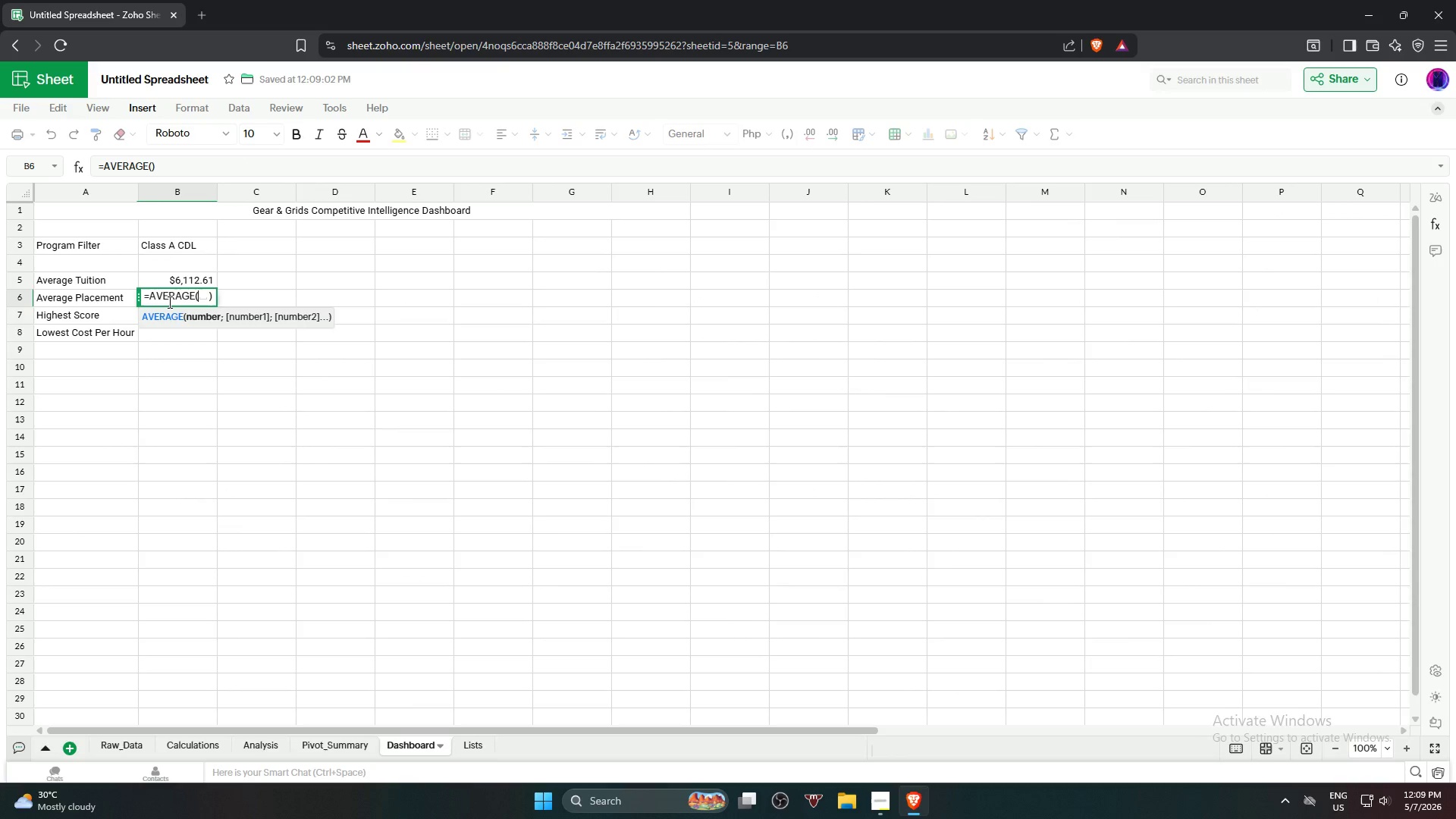 
key(Enter)
 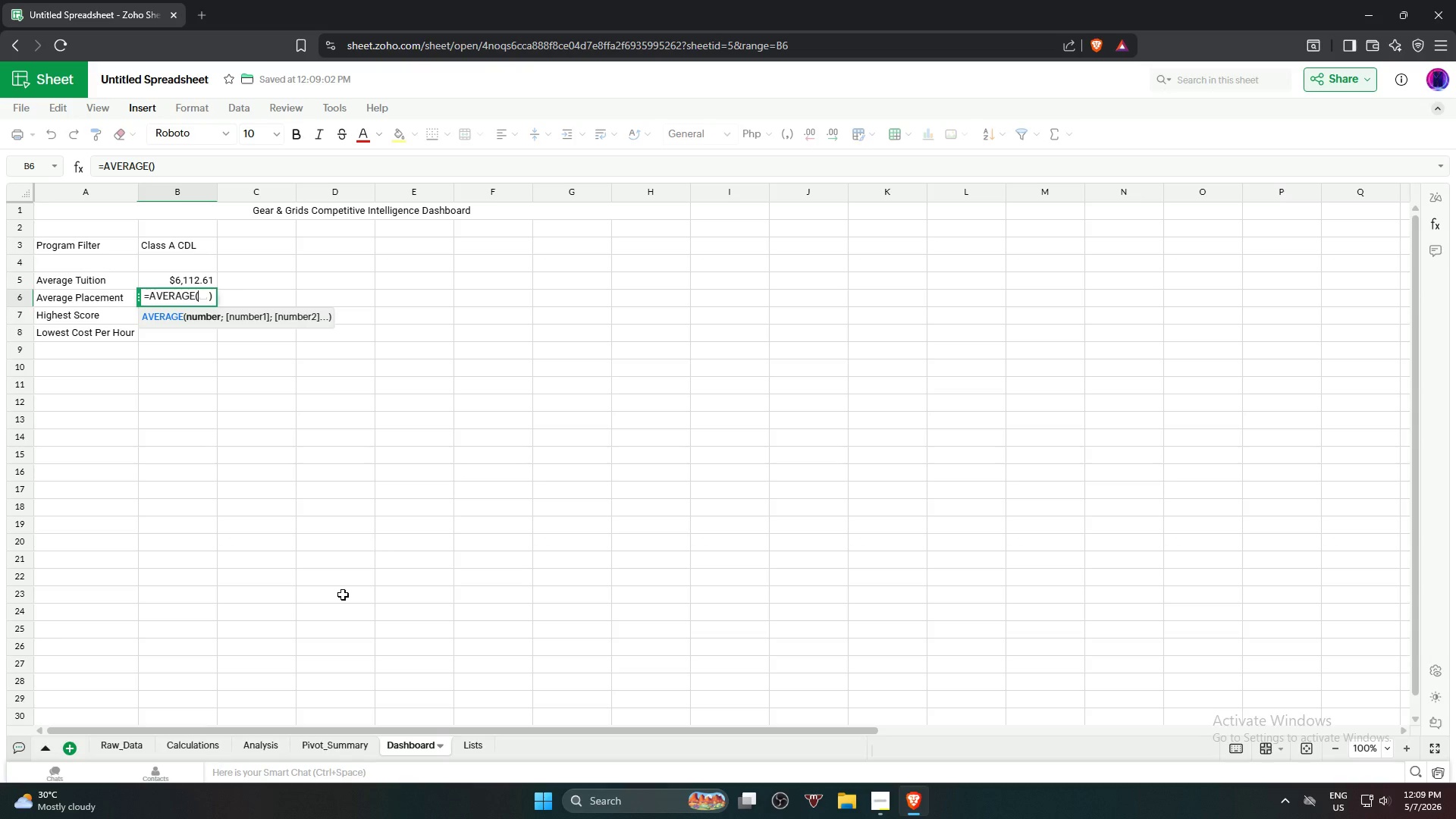 
left_click([204, 747])
 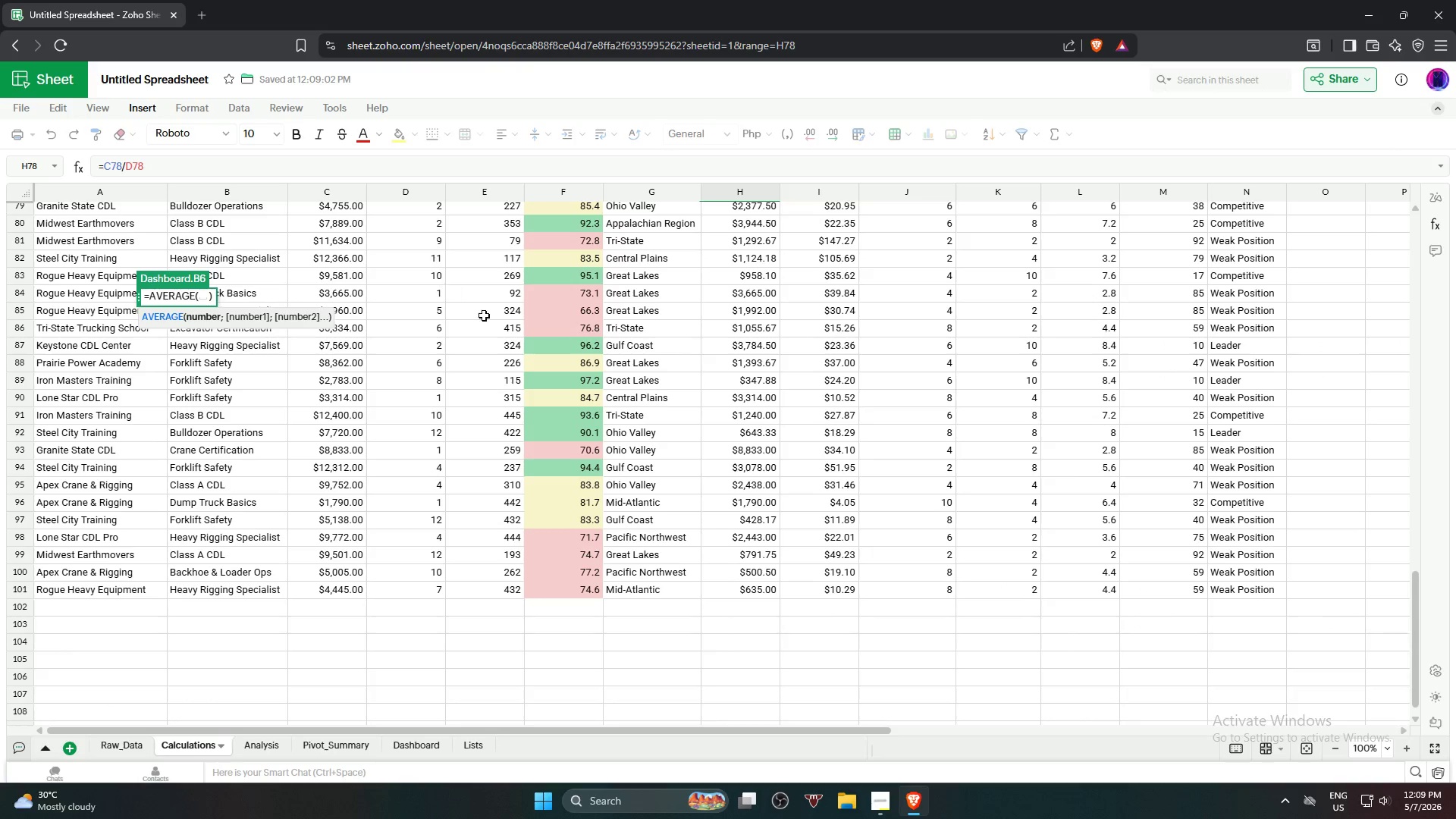 
scroll: coordinate [598, 309], scroll_direction: up, amount: 22.0
 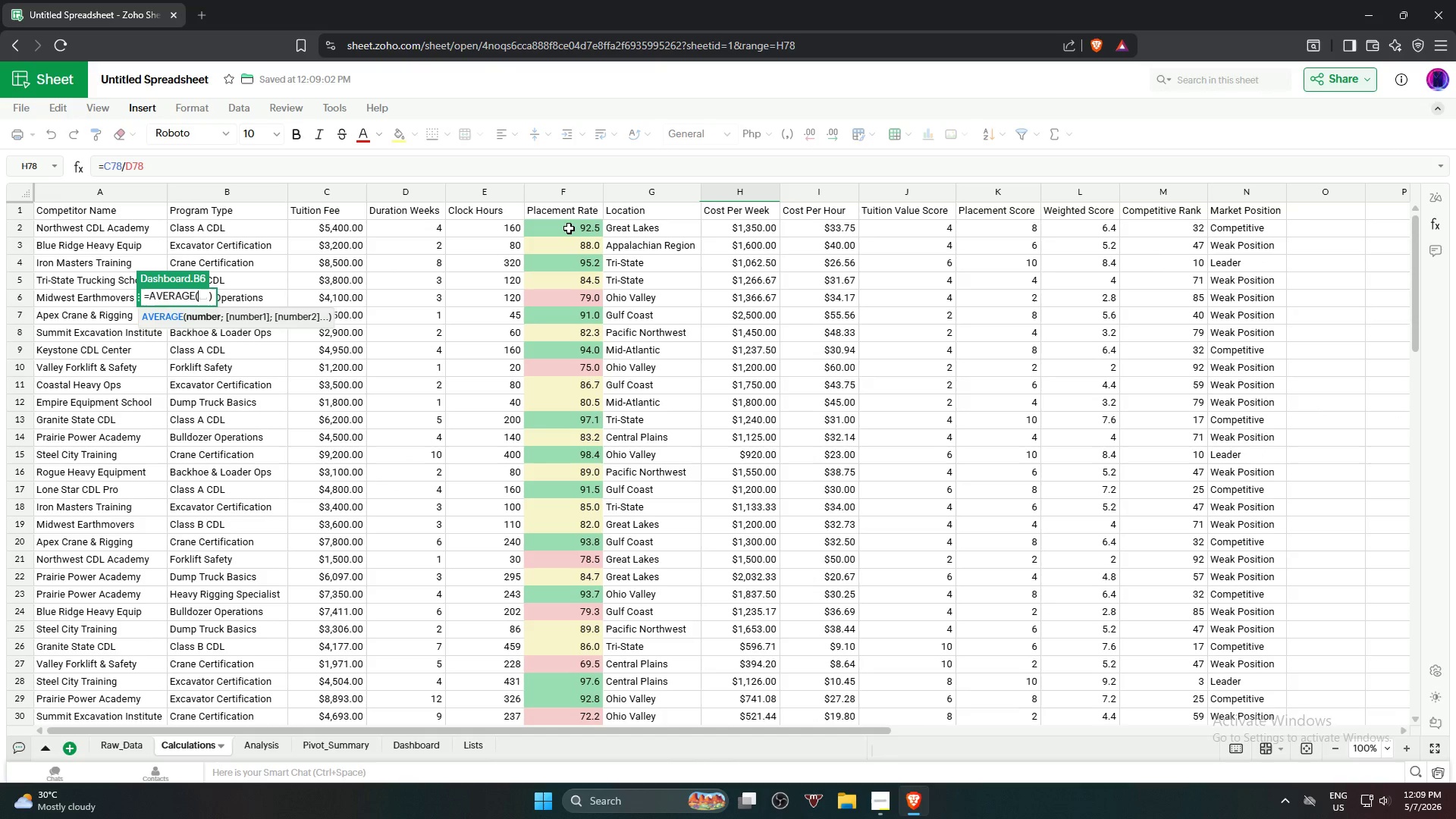 
left_click([569, 228])
 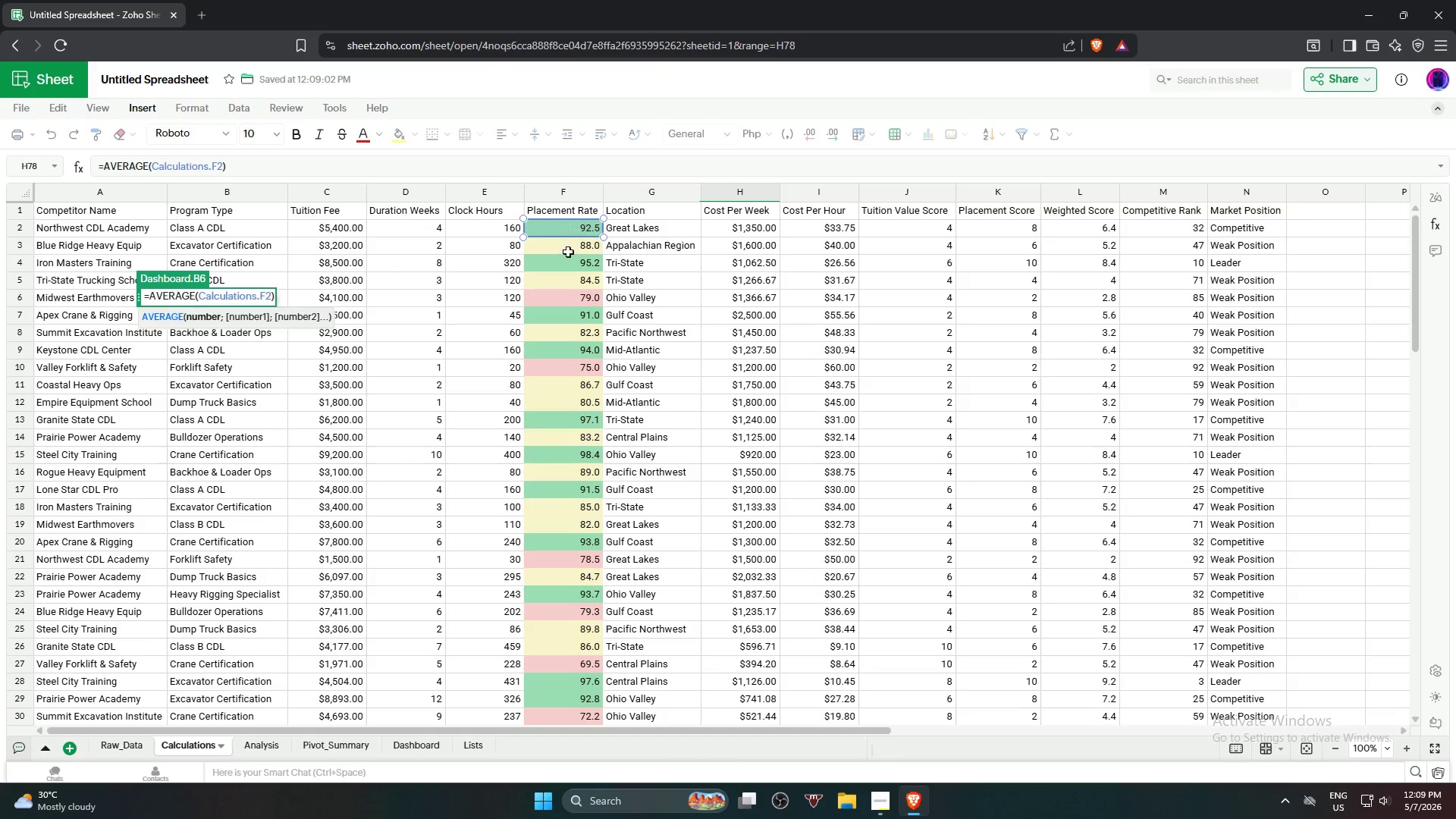 
scroll: coordinate [545, 569], scroll_direction: down, amount: 17.0
 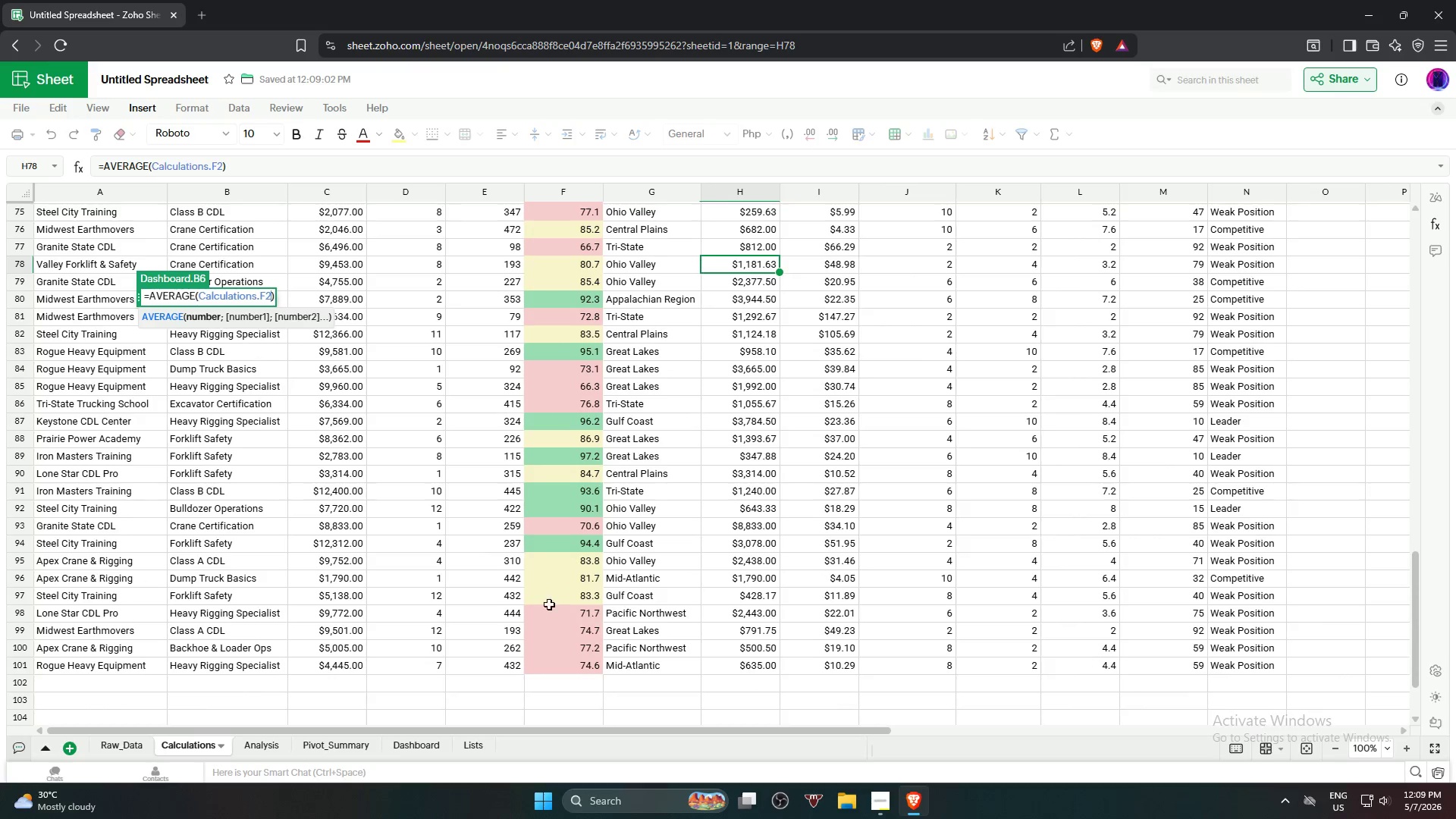 
hold_key(key=ShiftLeft, duration=0.97)
left_click([567, 667])
 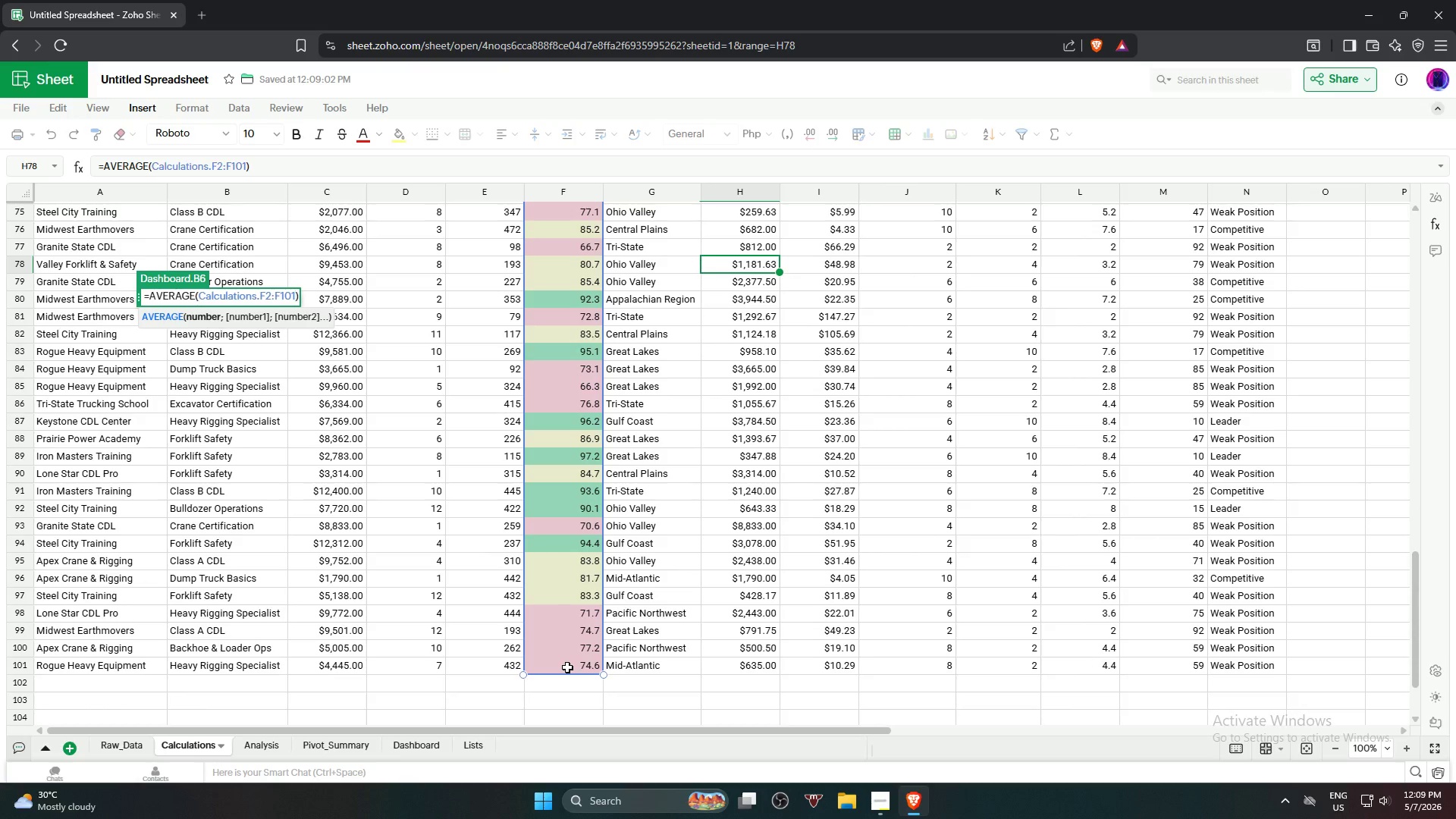 
key(NumpadEnter)
 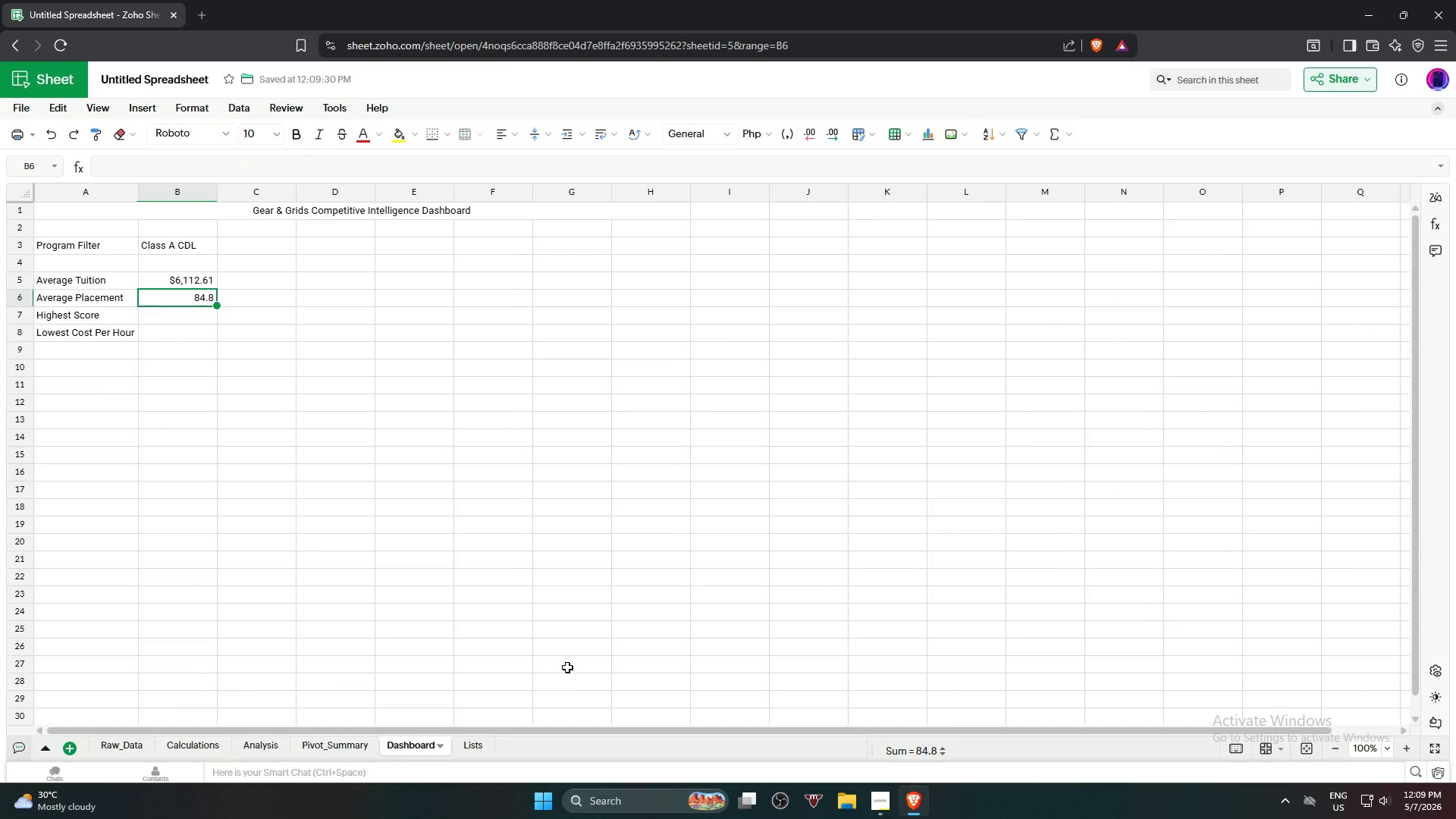 
wait(6.48)
 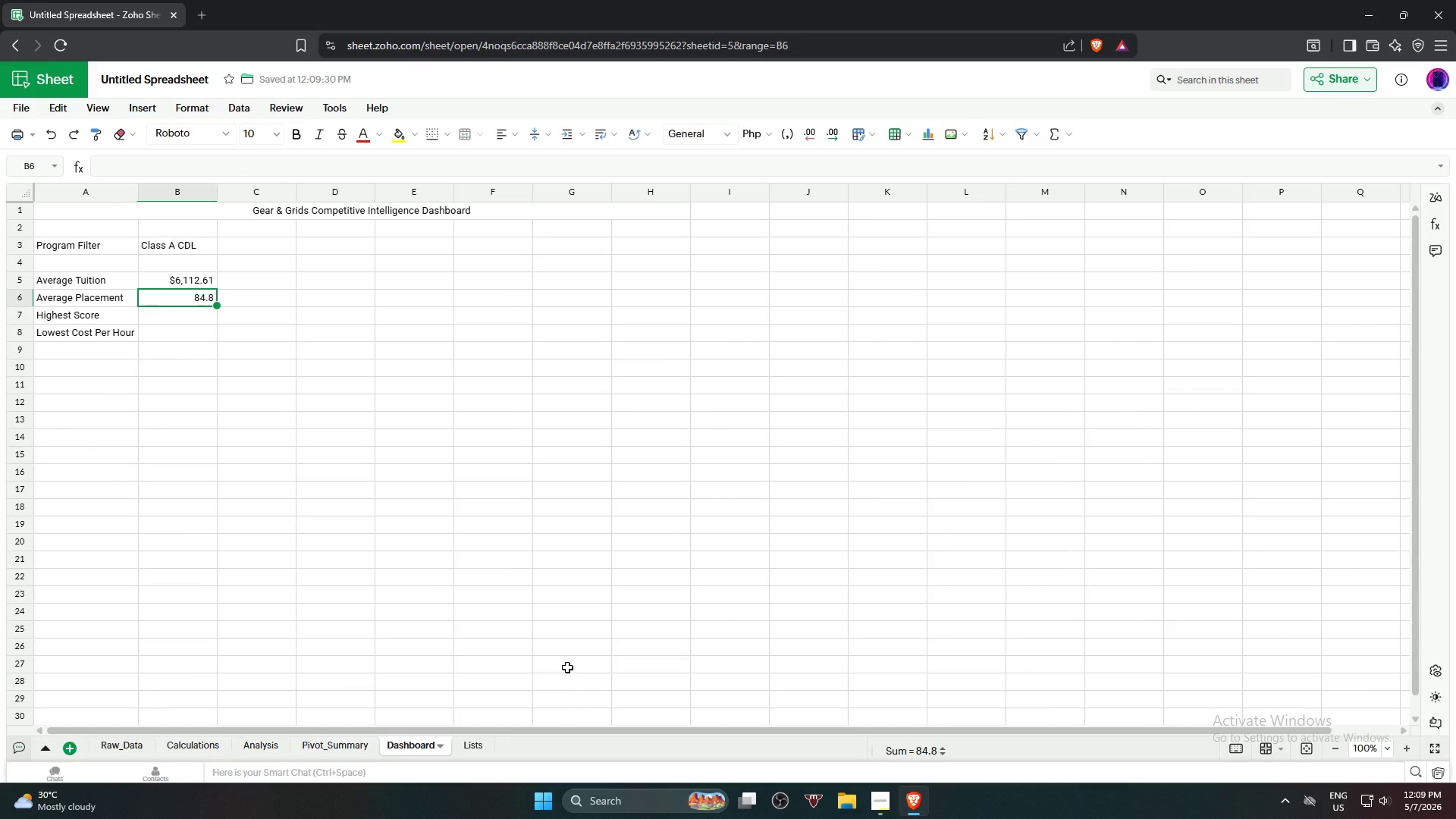 
left_click([335, 525])
 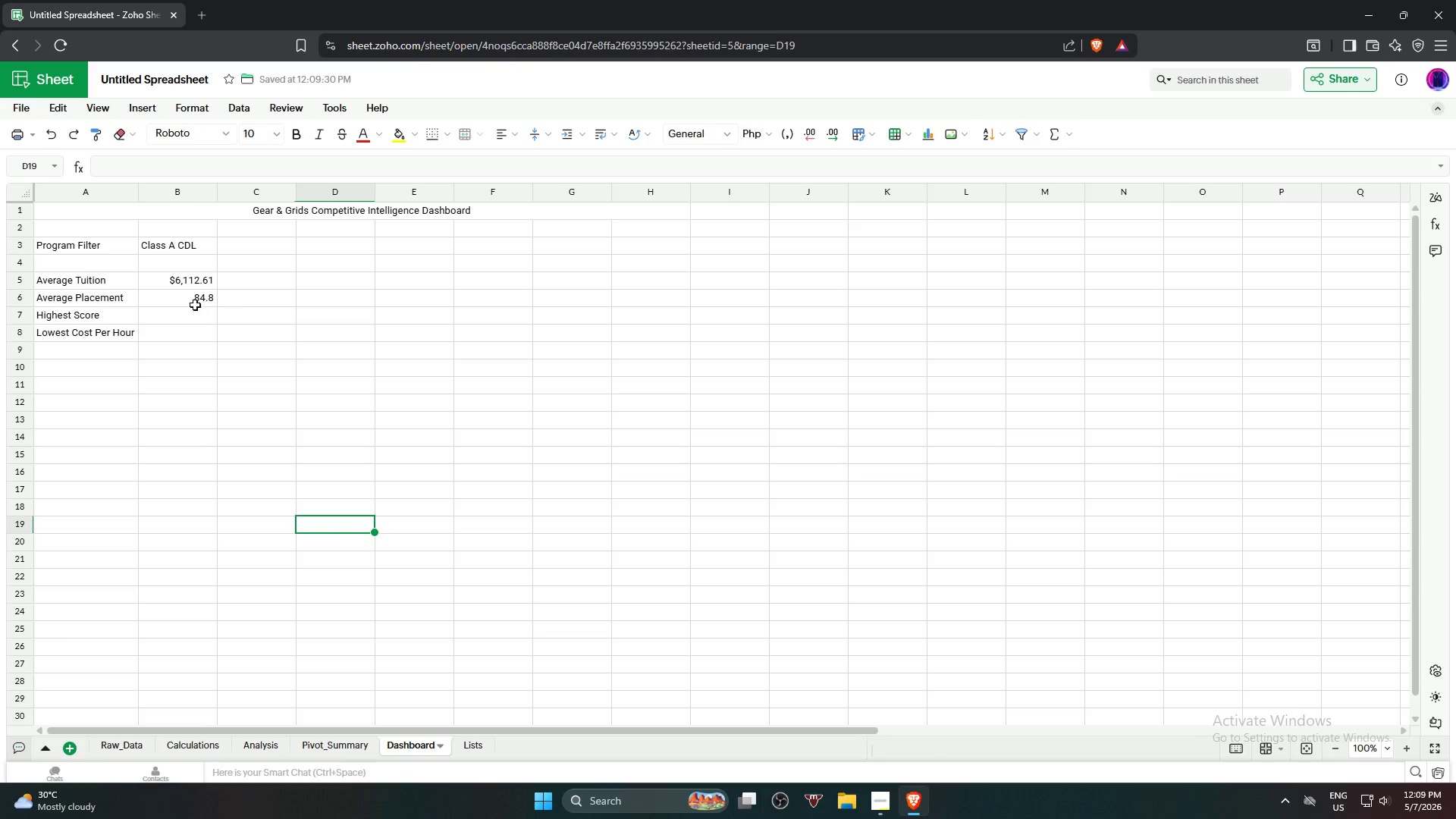 
left_click([194, 303])
 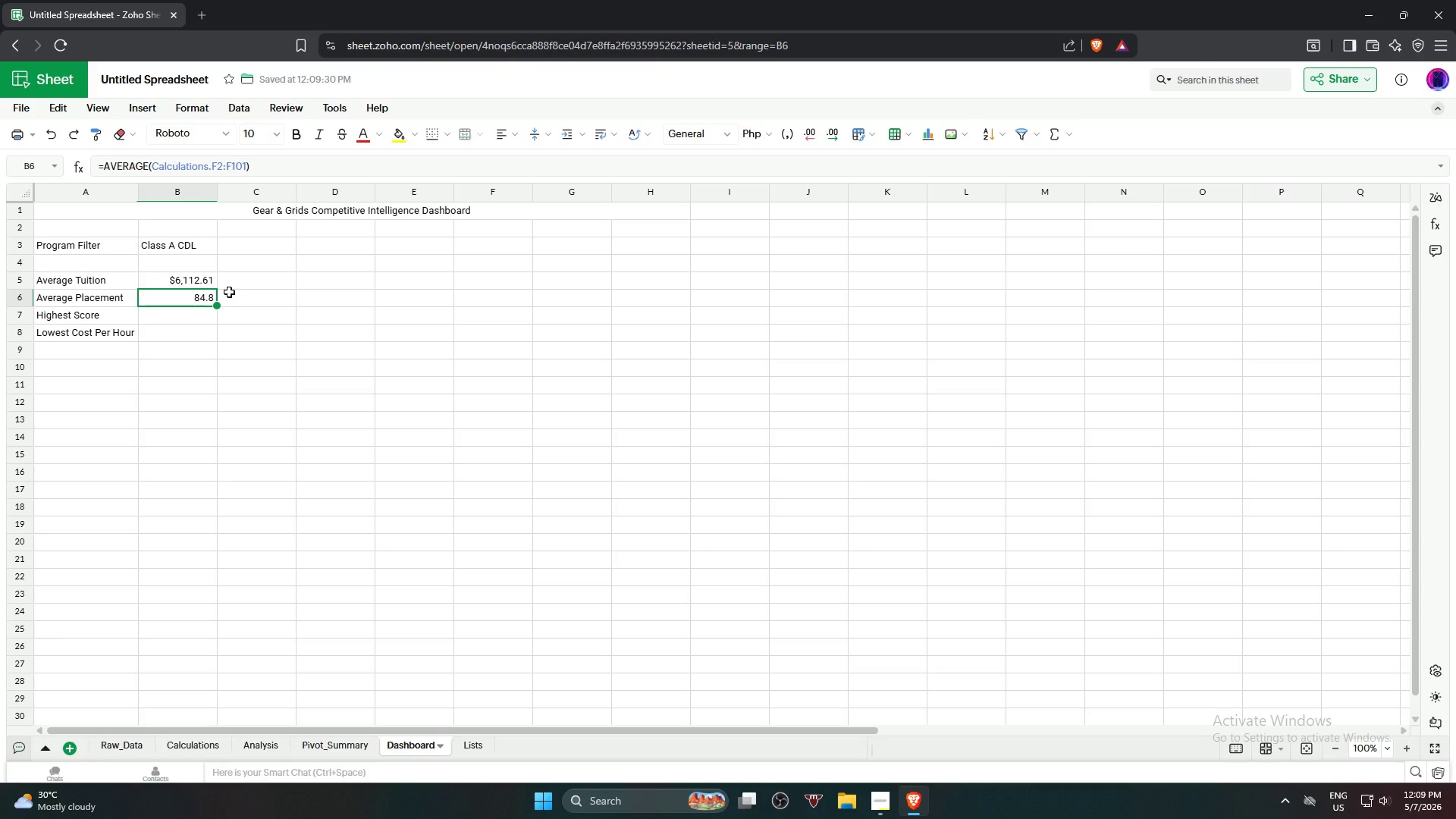 
wait(21.99)
 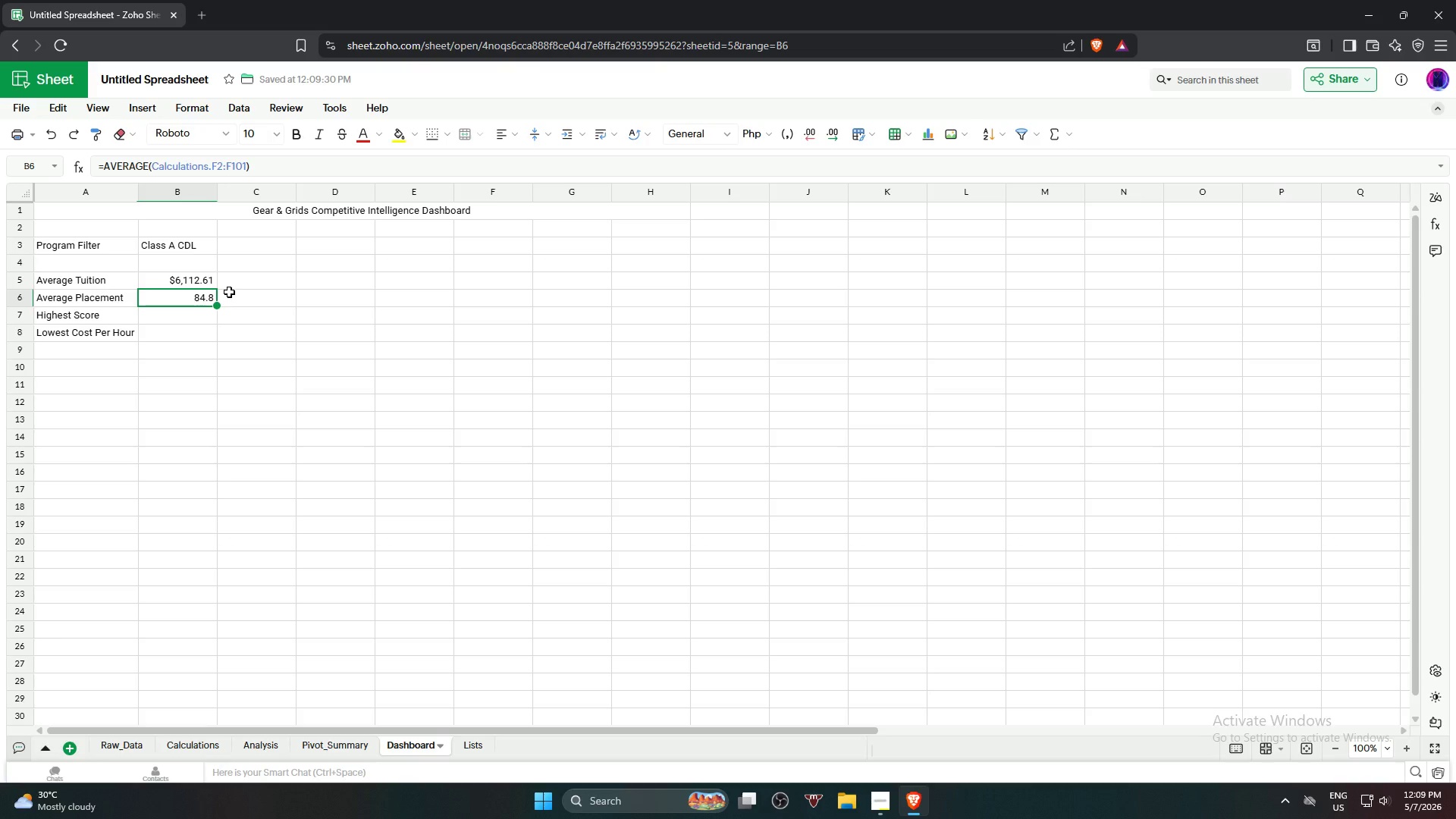 
key(ArrowUp)
 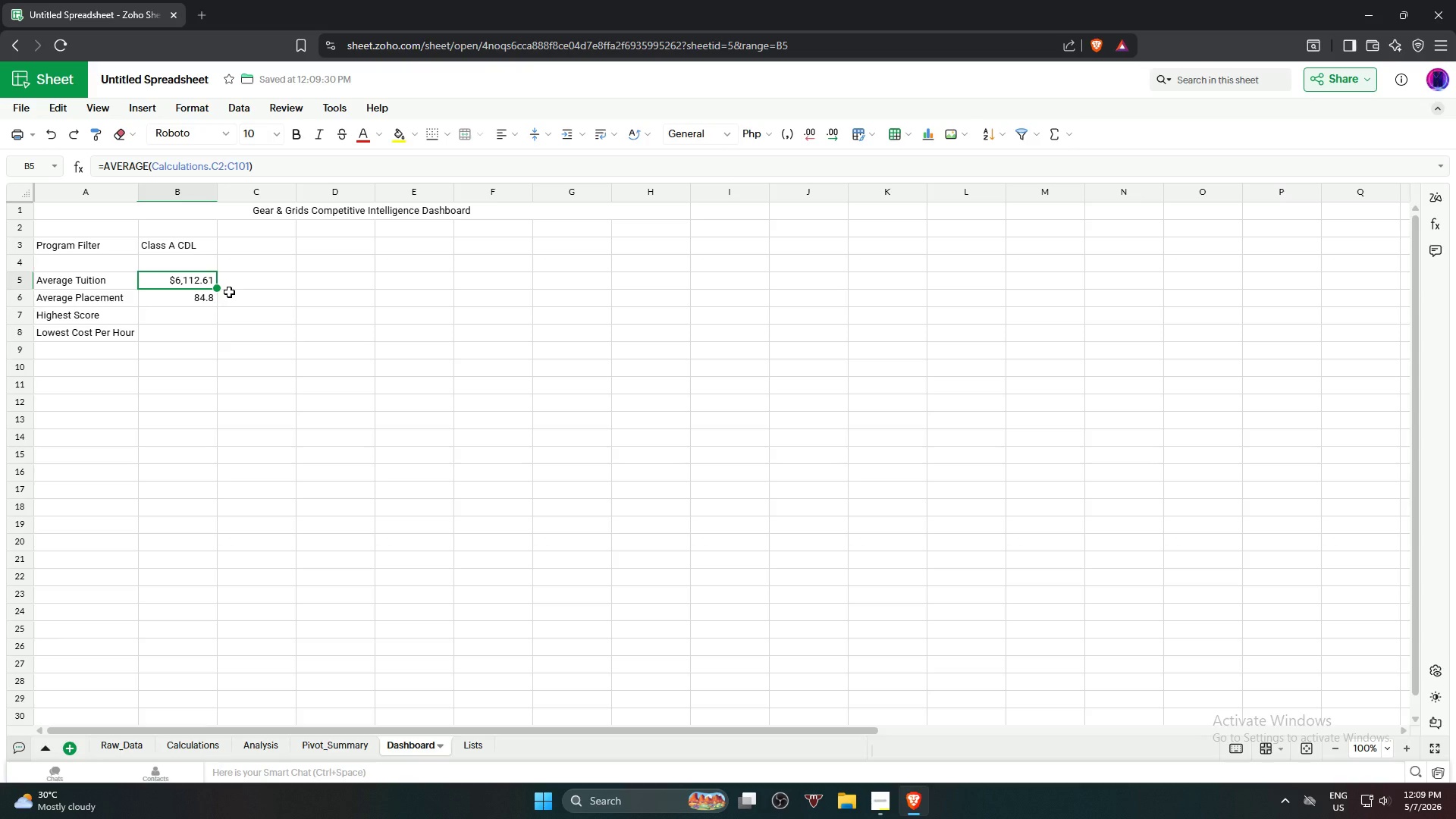 
key(ArrowDown)
 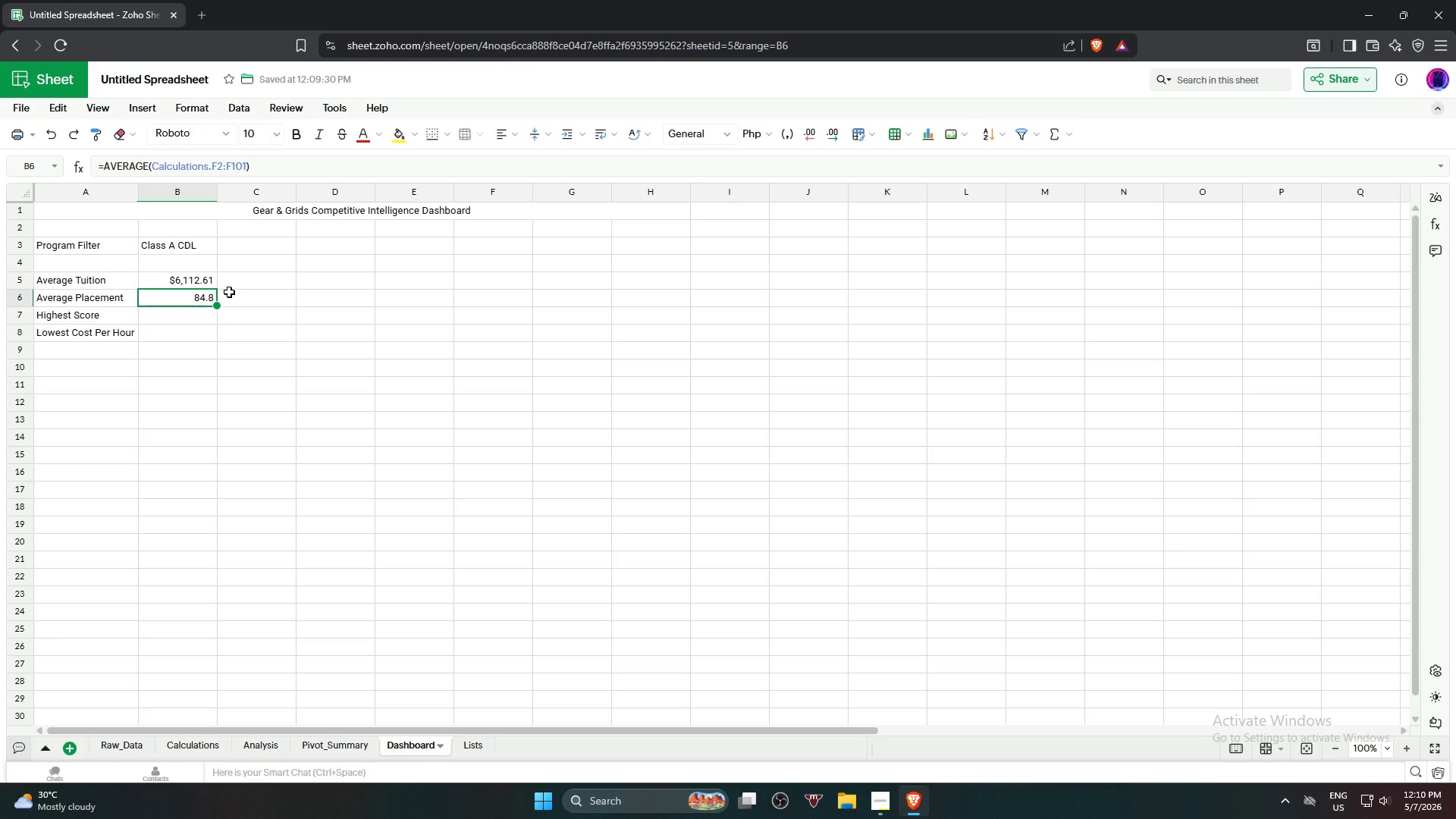 
key(ArrowUp)
 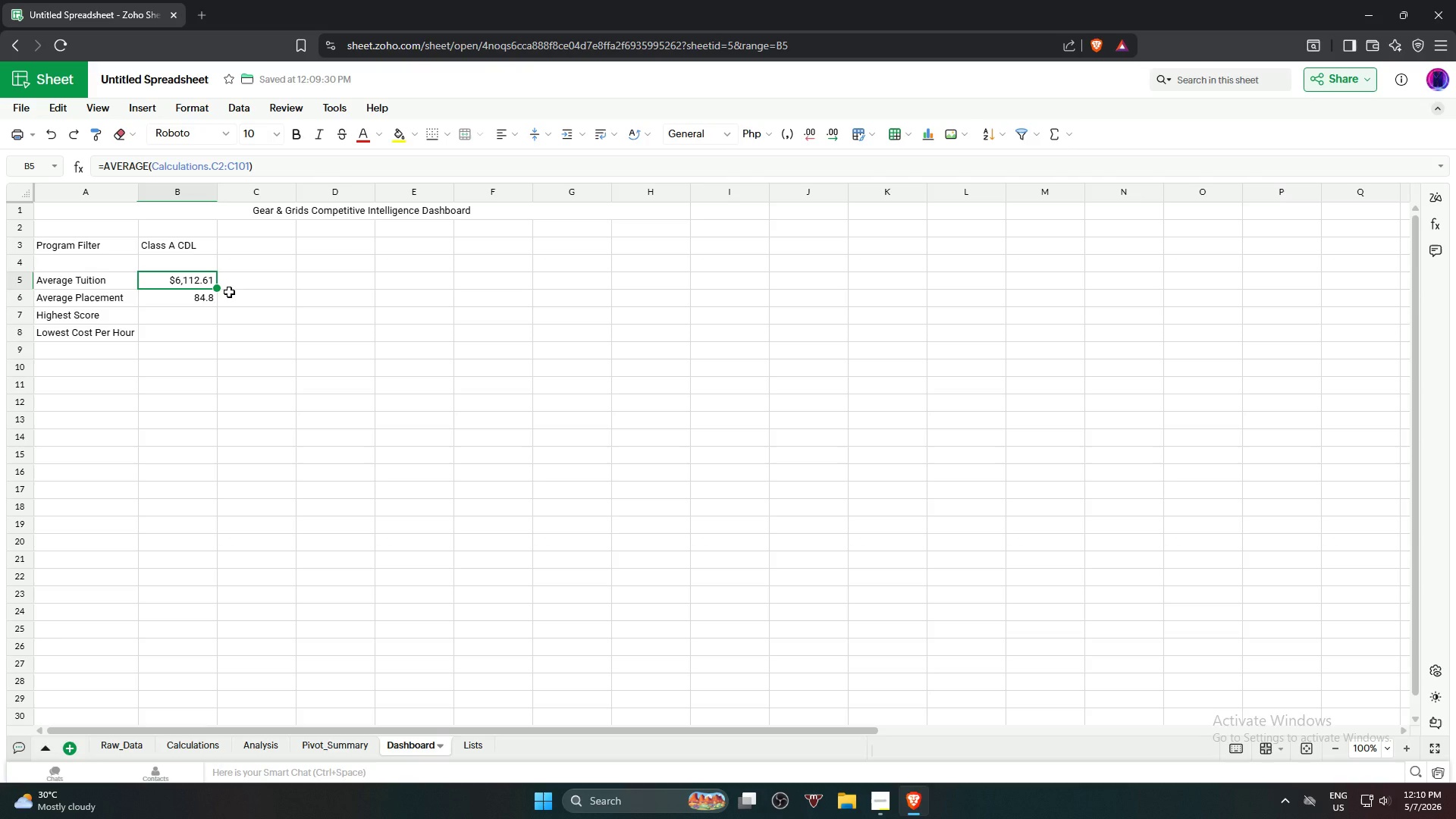 
wait(6.08)
 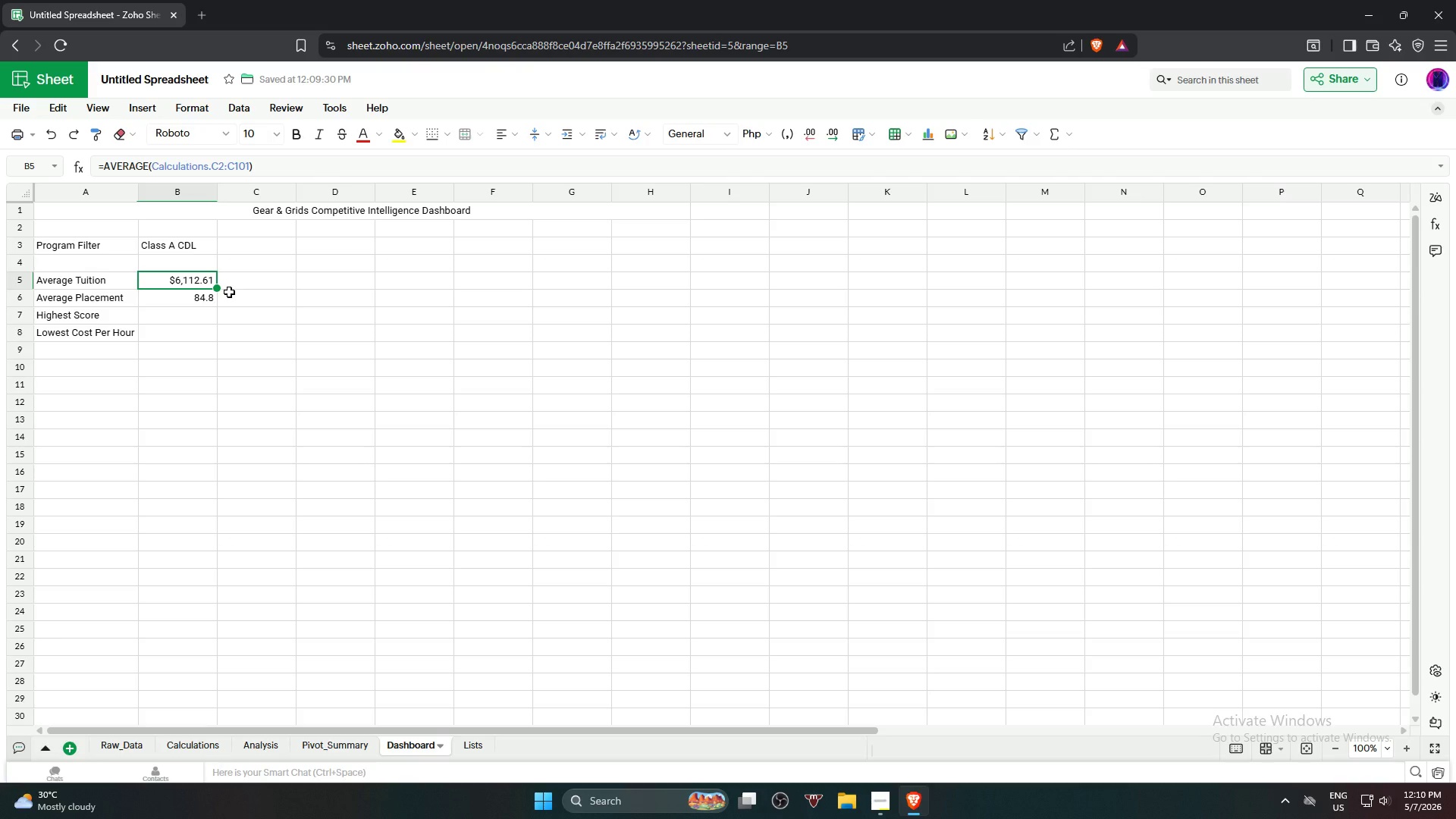 
key(ArrowDown)
 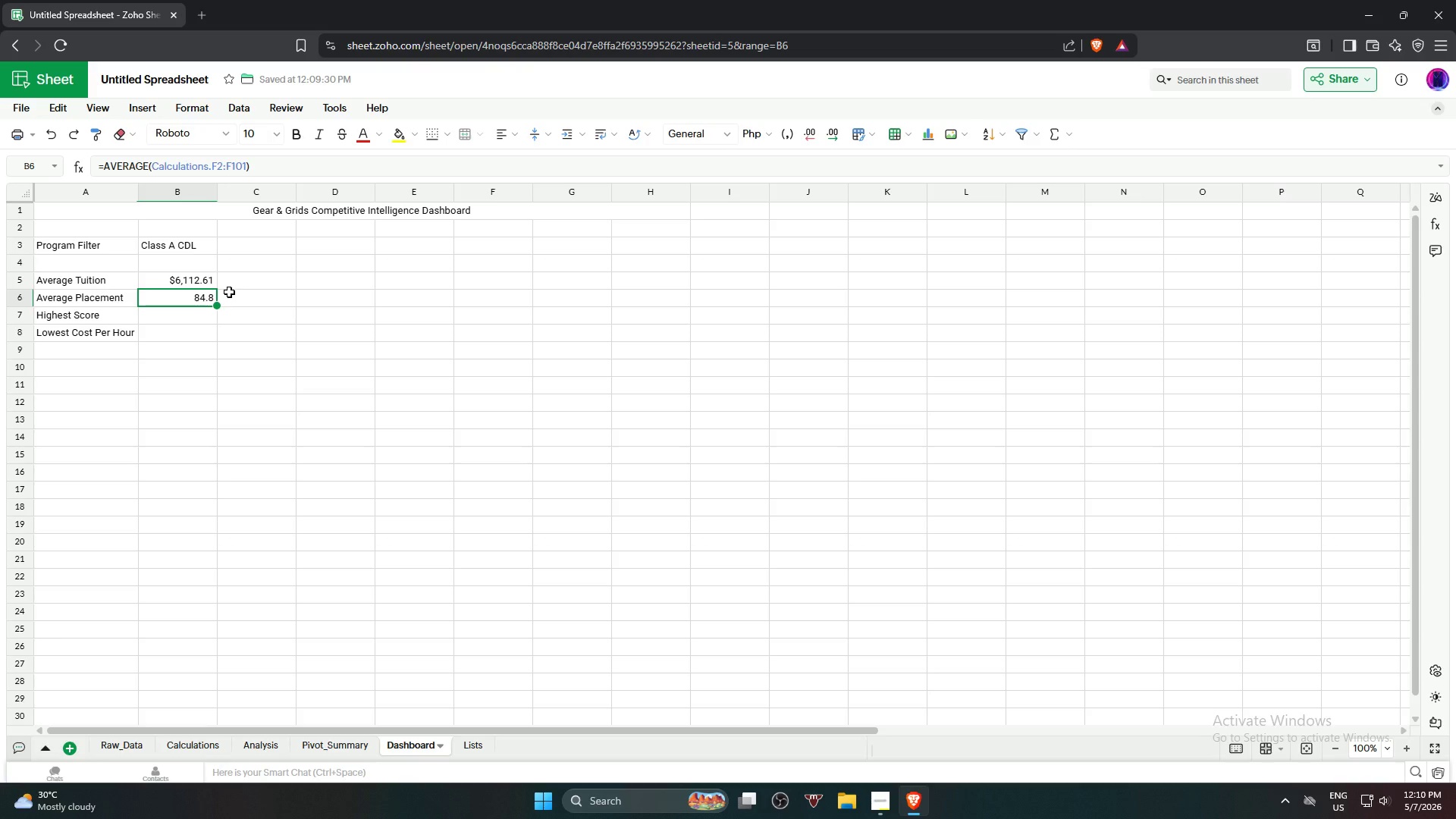 
key(ArrowUp)
 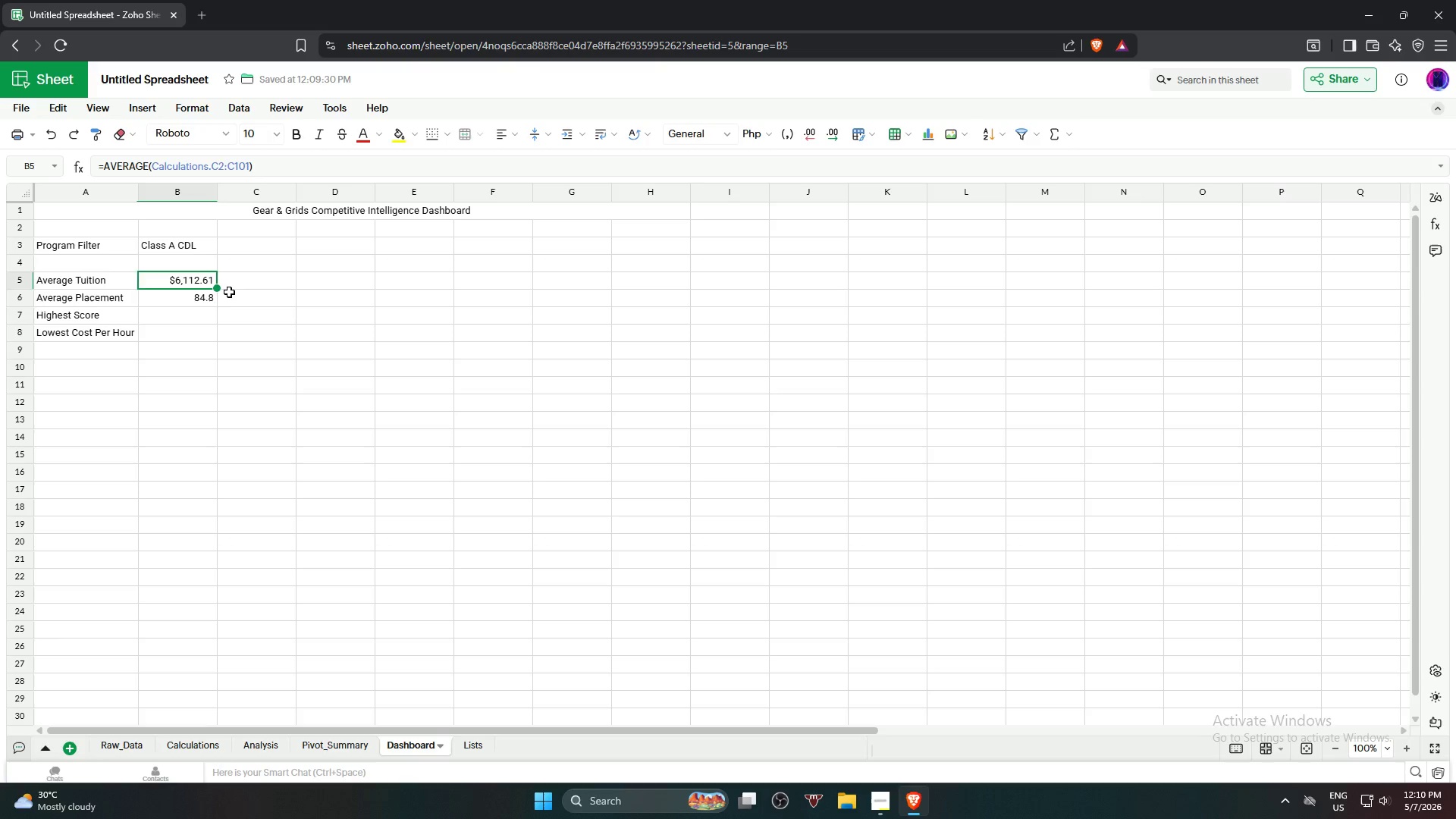 
key(ArrowDown)
 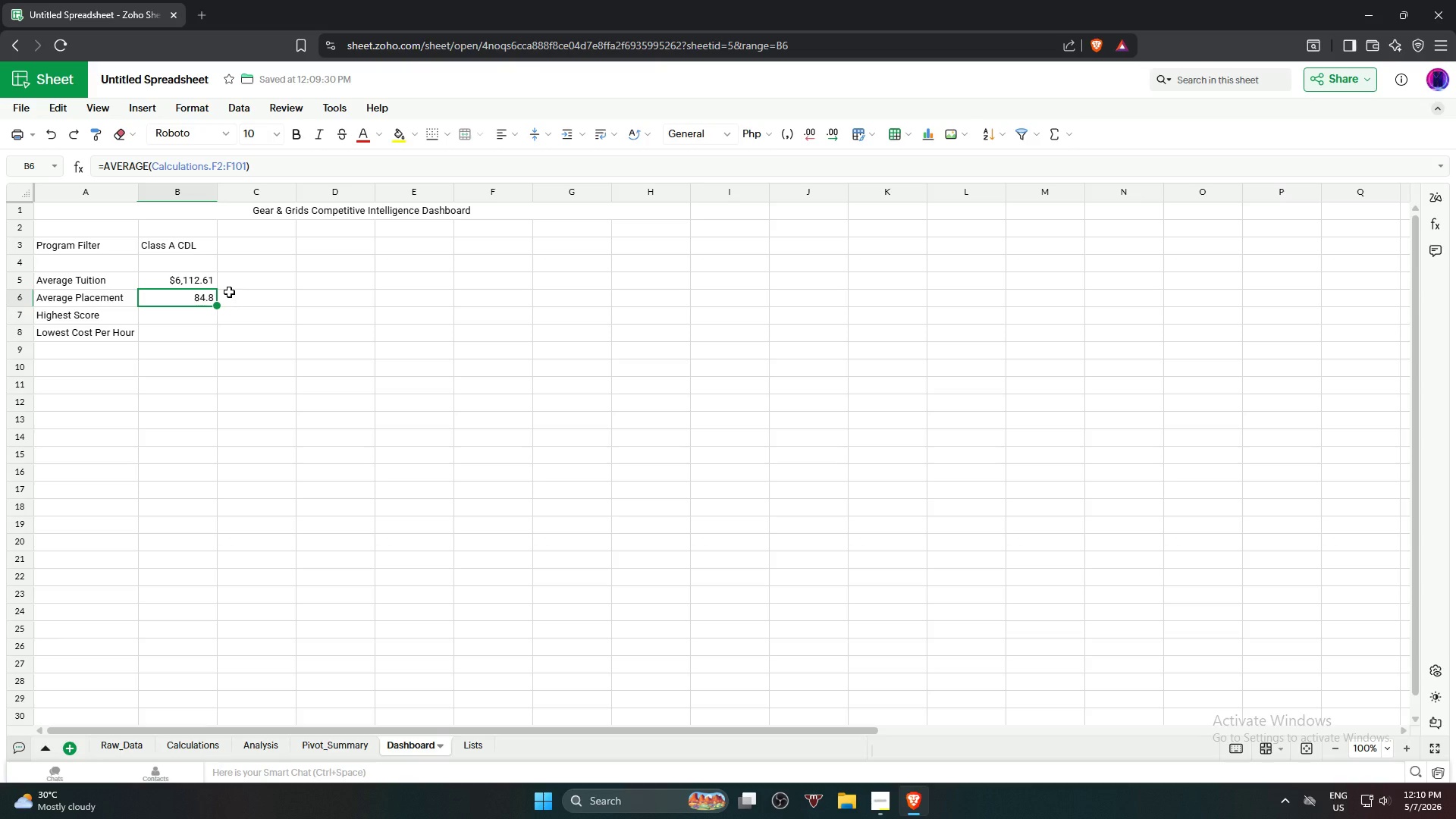 
key(ArrowDown)
 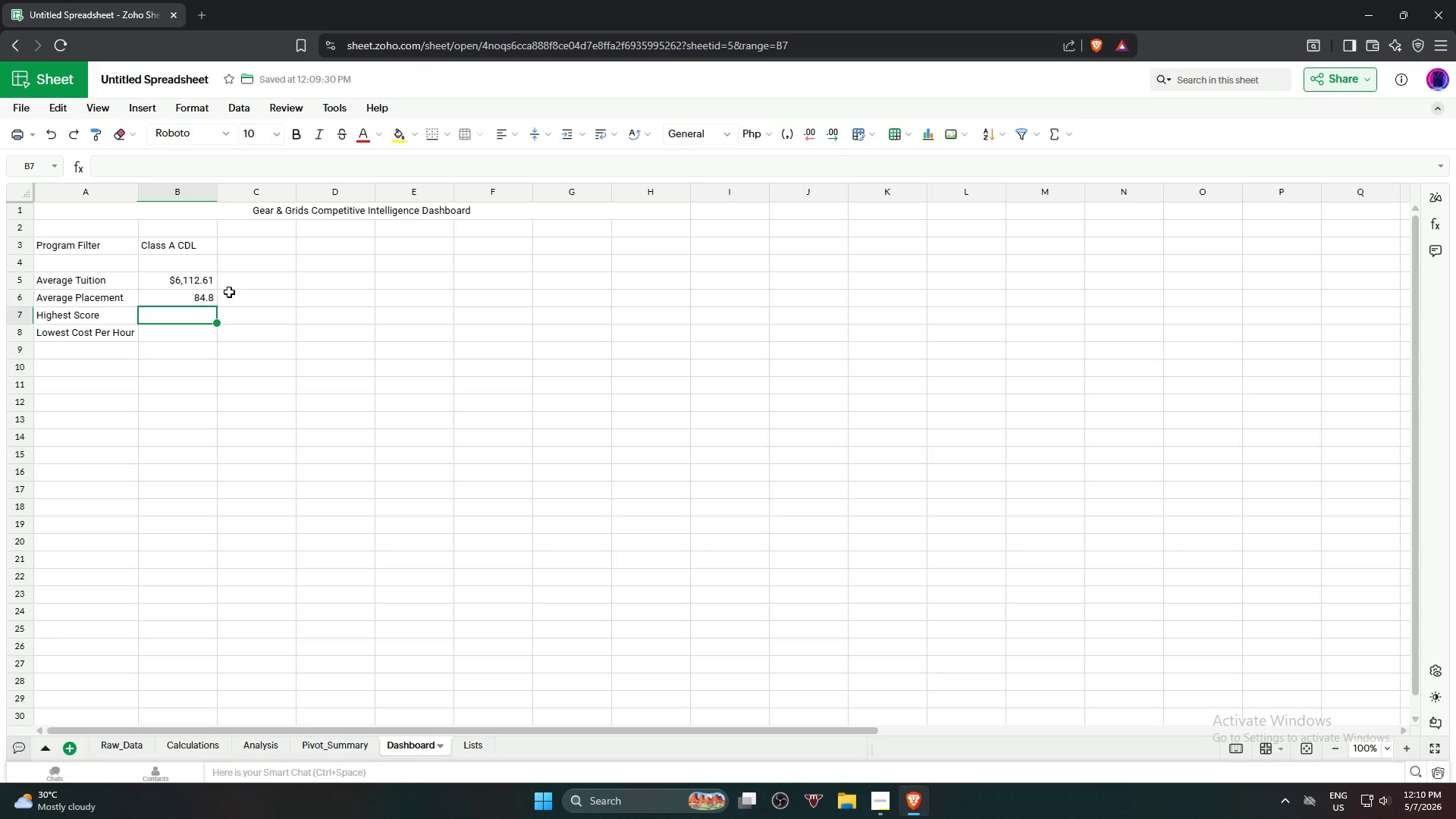 
type(=MAX)
key(NumpadEnter)
 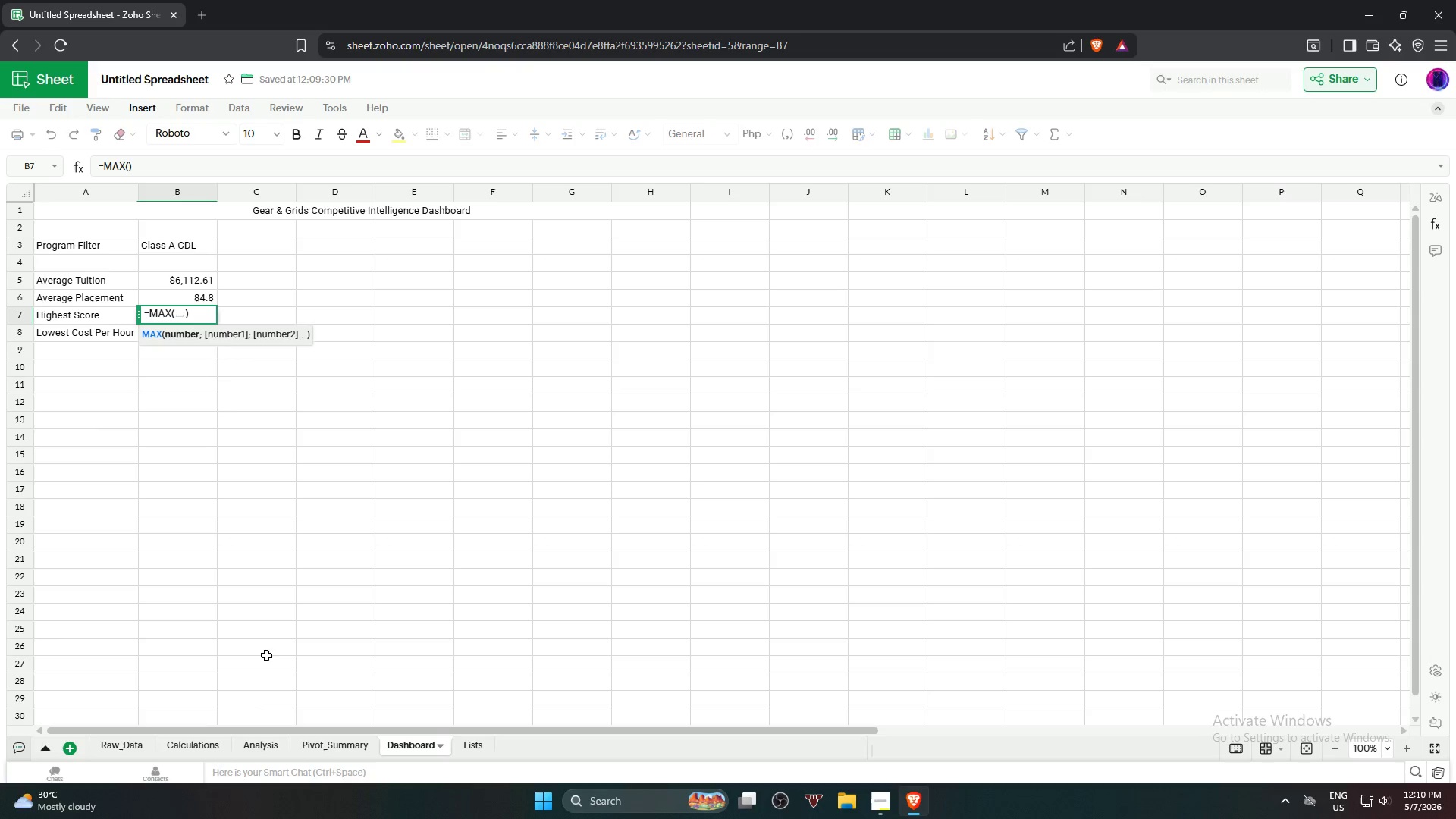 
left_click([194, 749])
 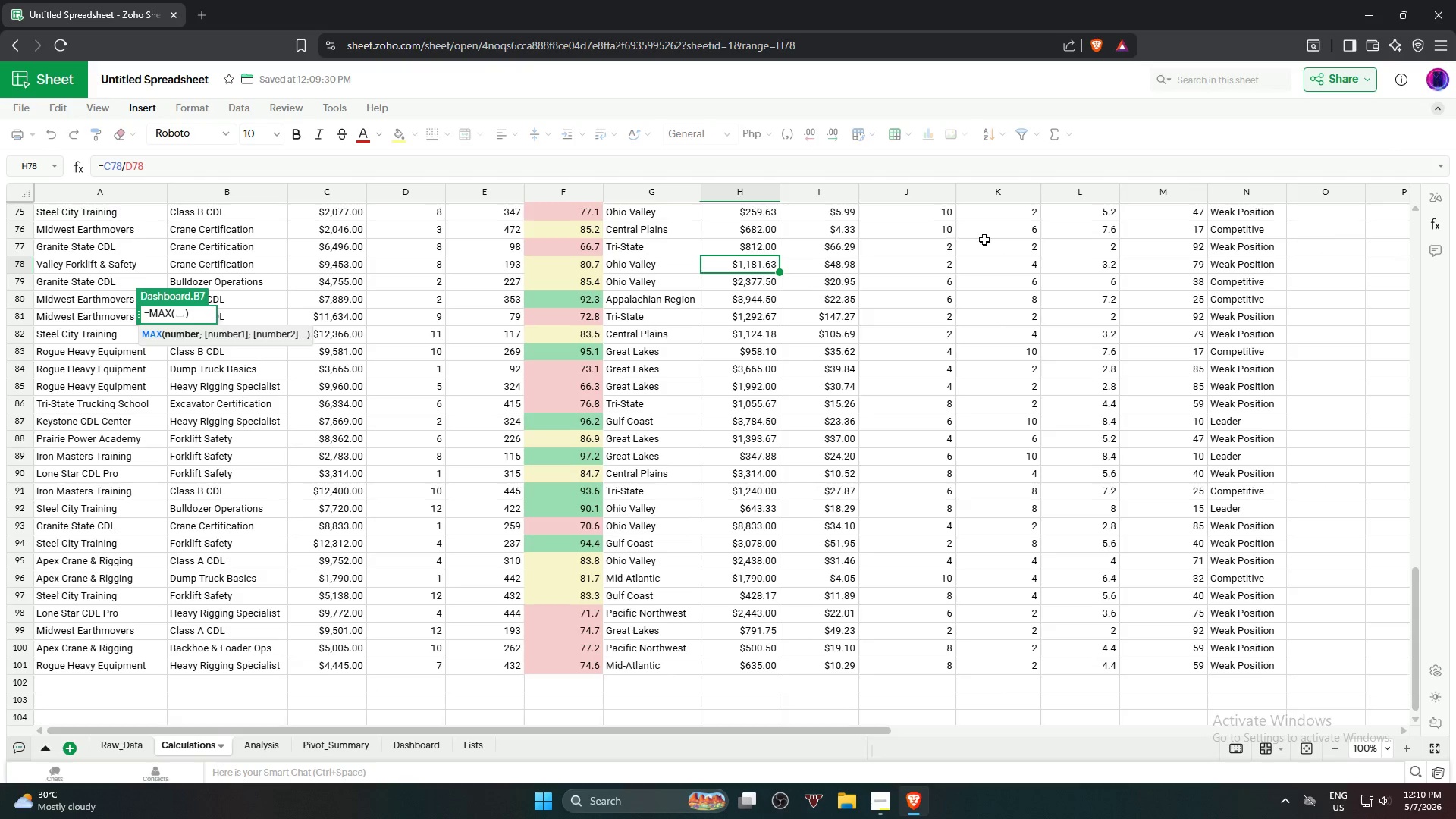 
scroll: coordinate [1076, 300], scroll_direction: up, amount: 24.0
 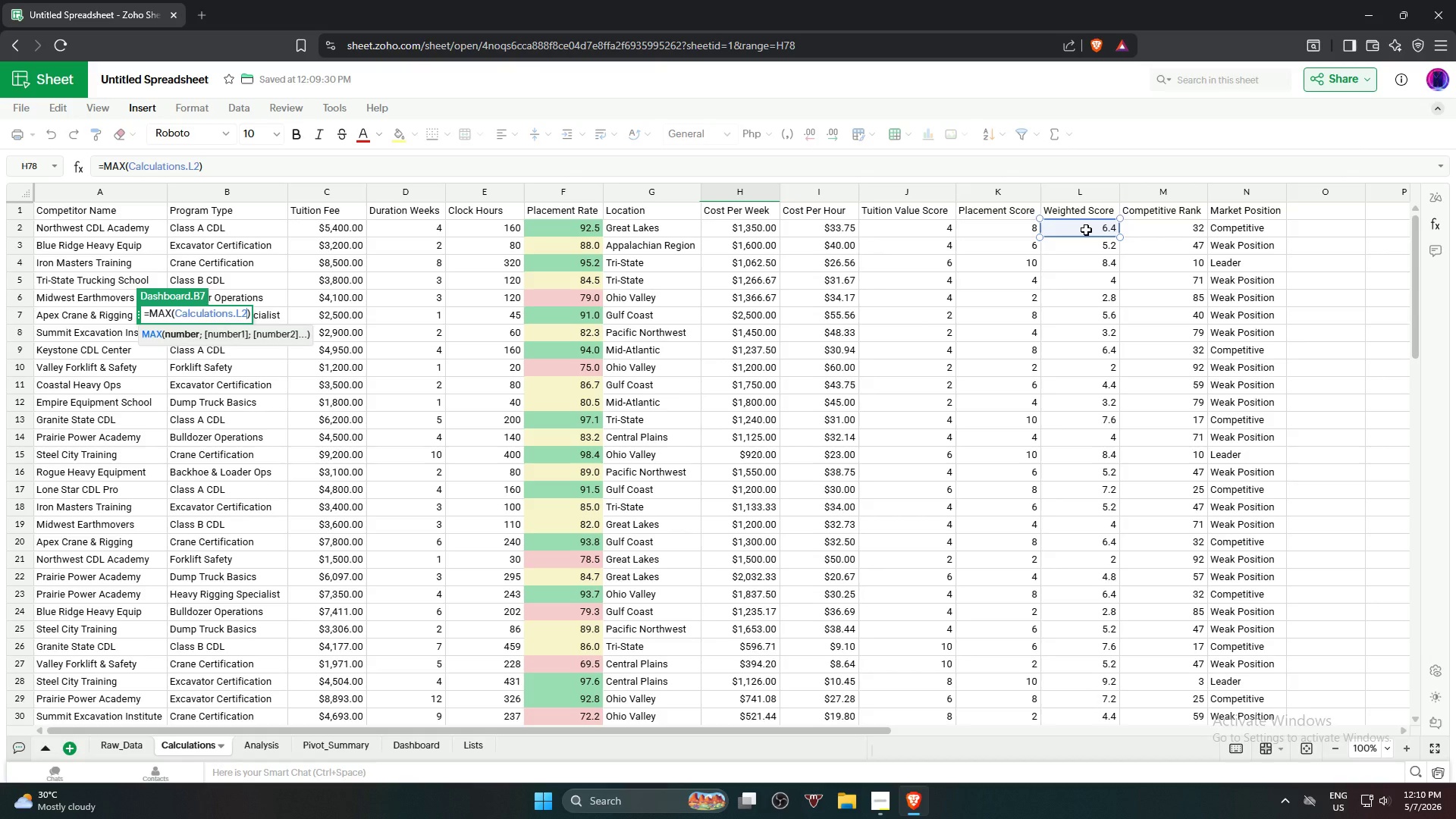 
scroll: coordinate [1081, 585], scroll_direction: down, amount: 17.0
 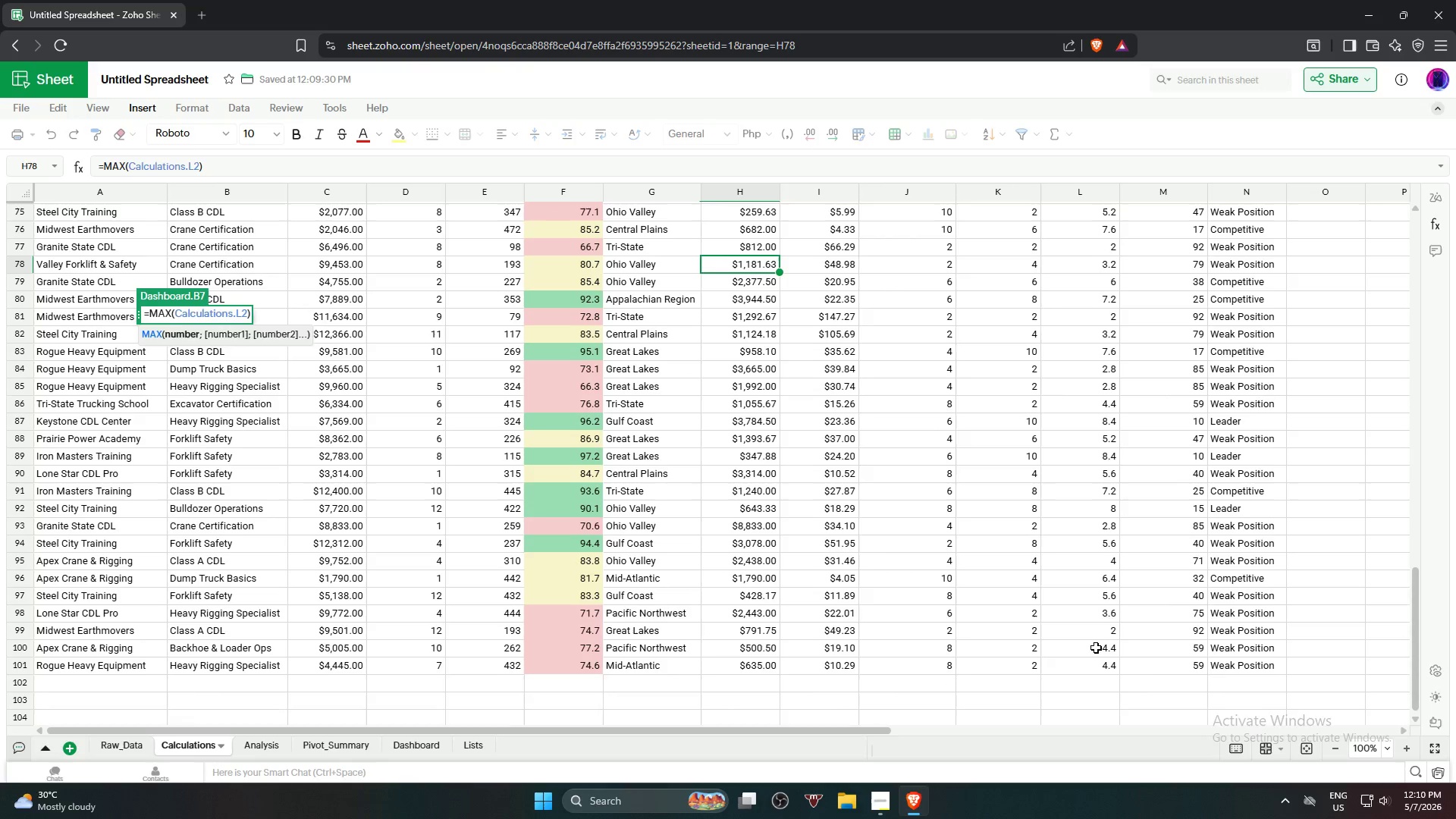 
hold_key(key=ShiftLeft, duration=1.09)
left_click([1090, 667])
 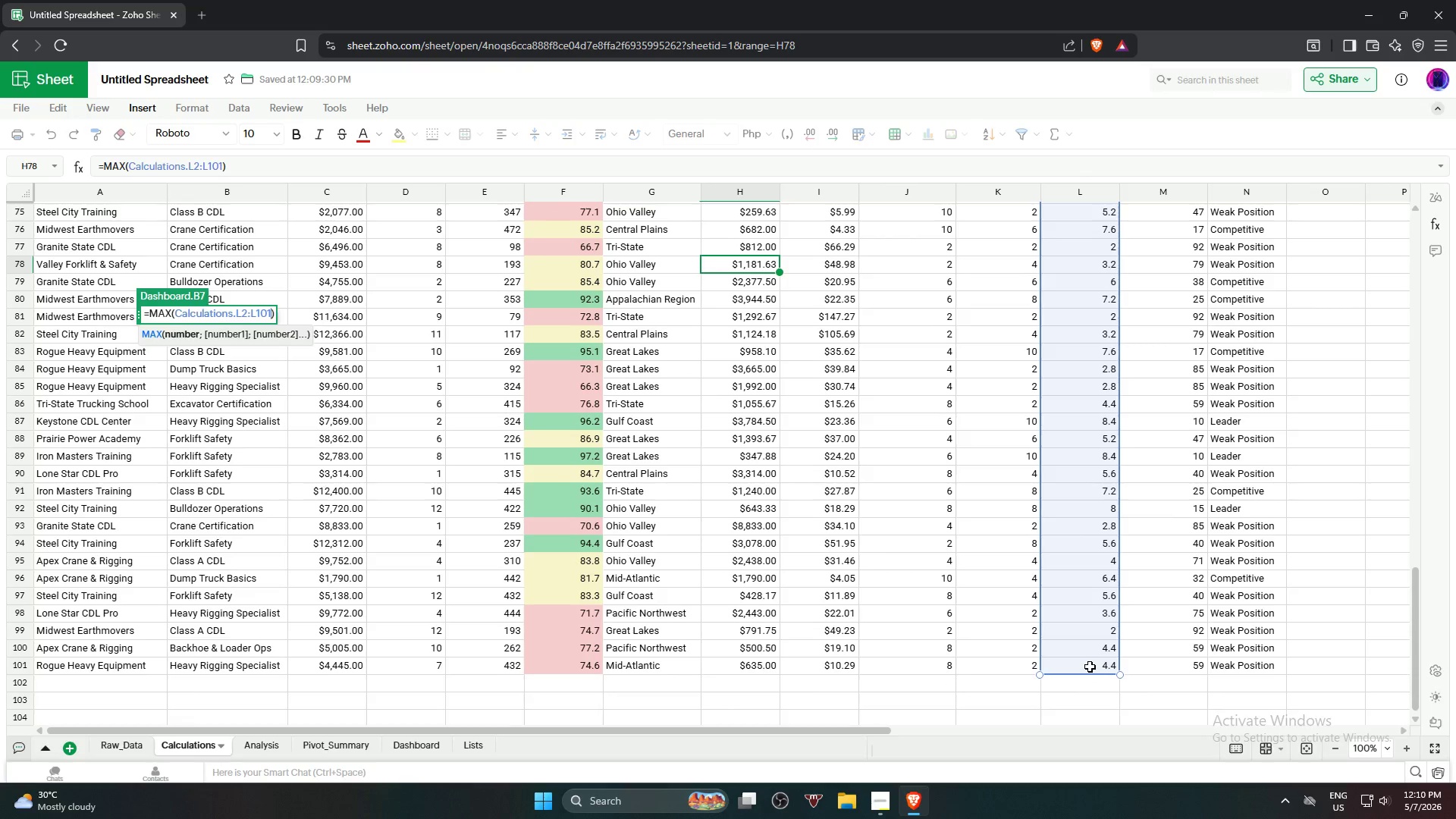 
key(NumpadEnter)
 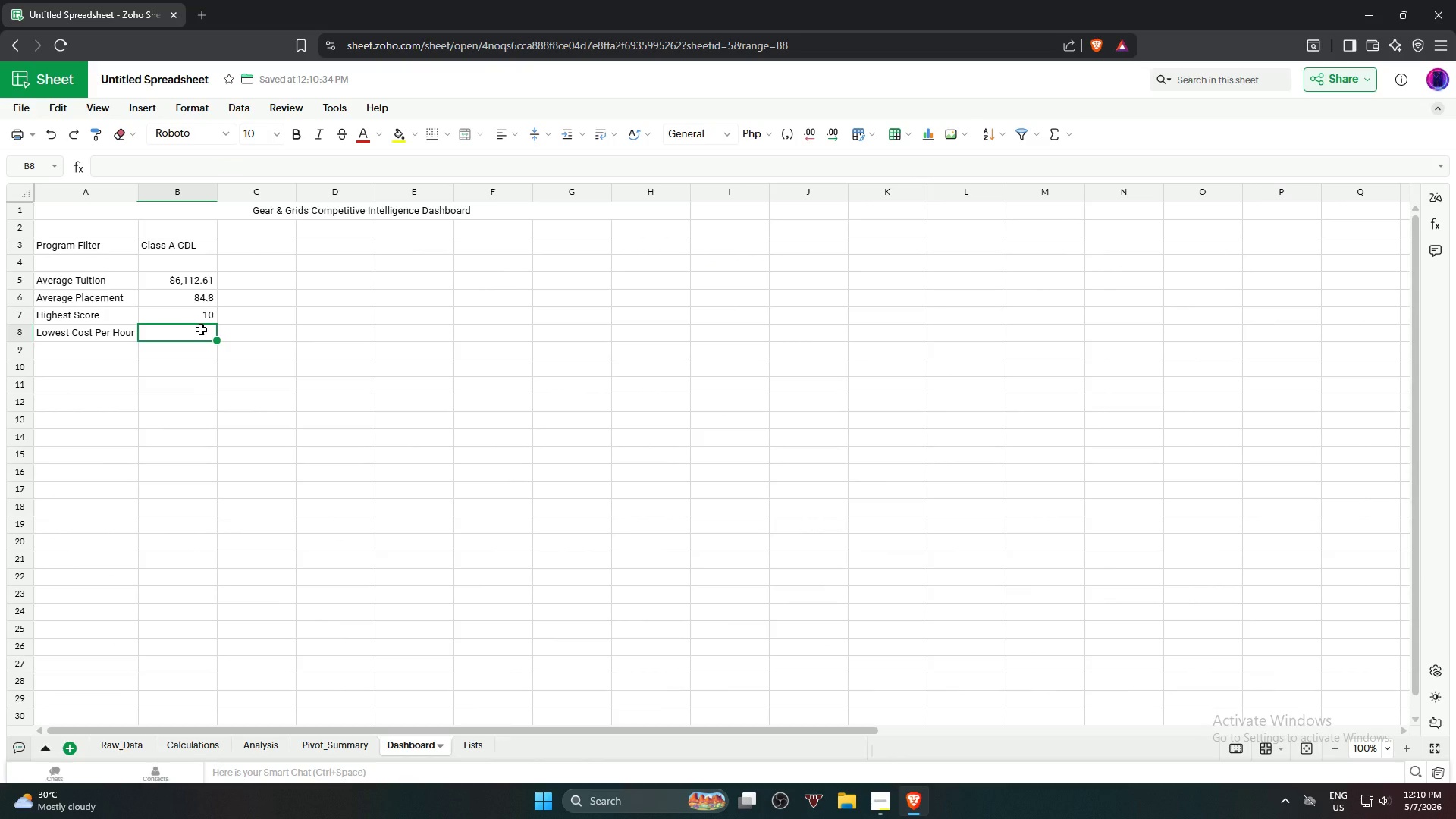 
wait(5.22)
 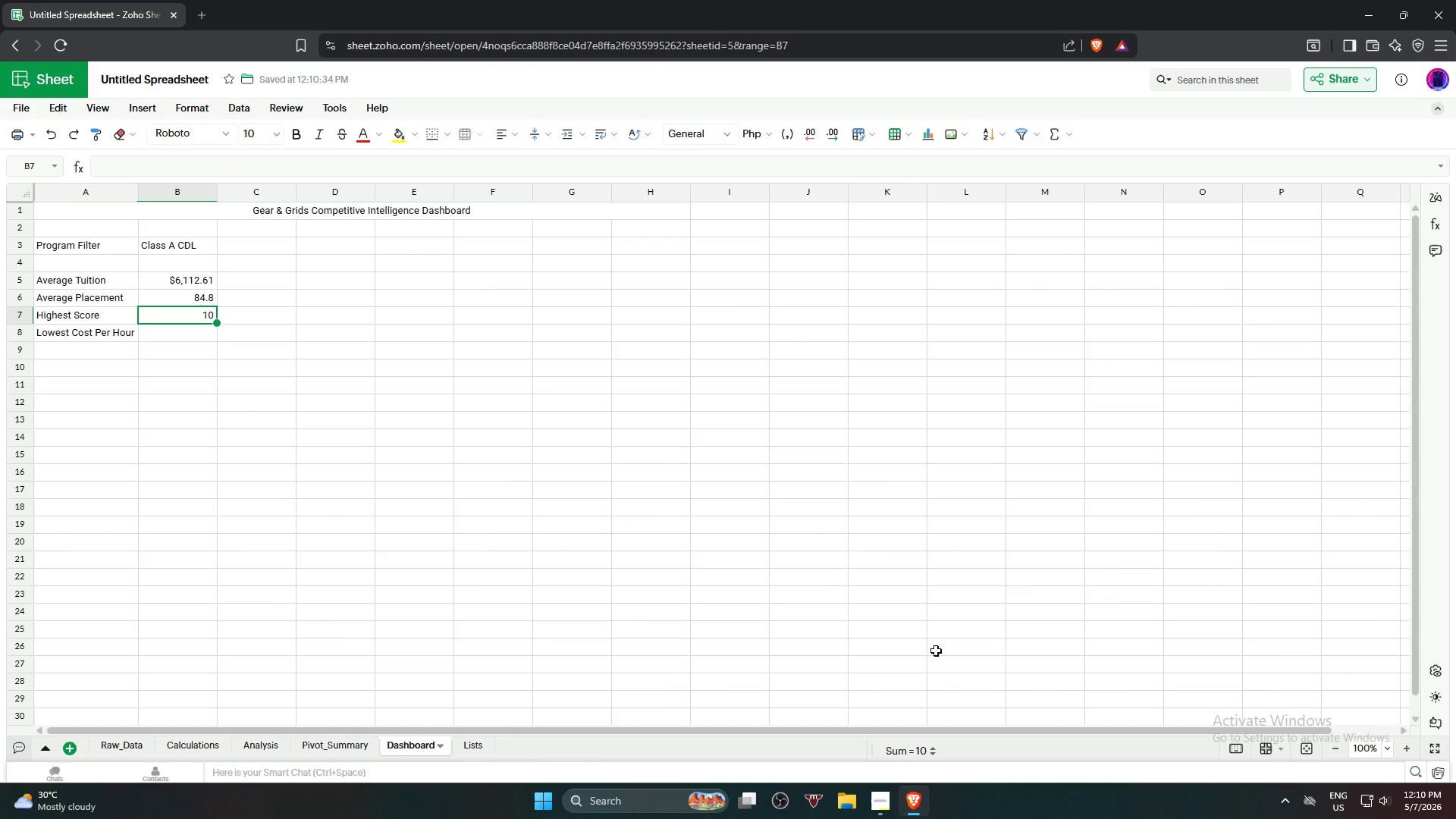 
type(=MIN)
 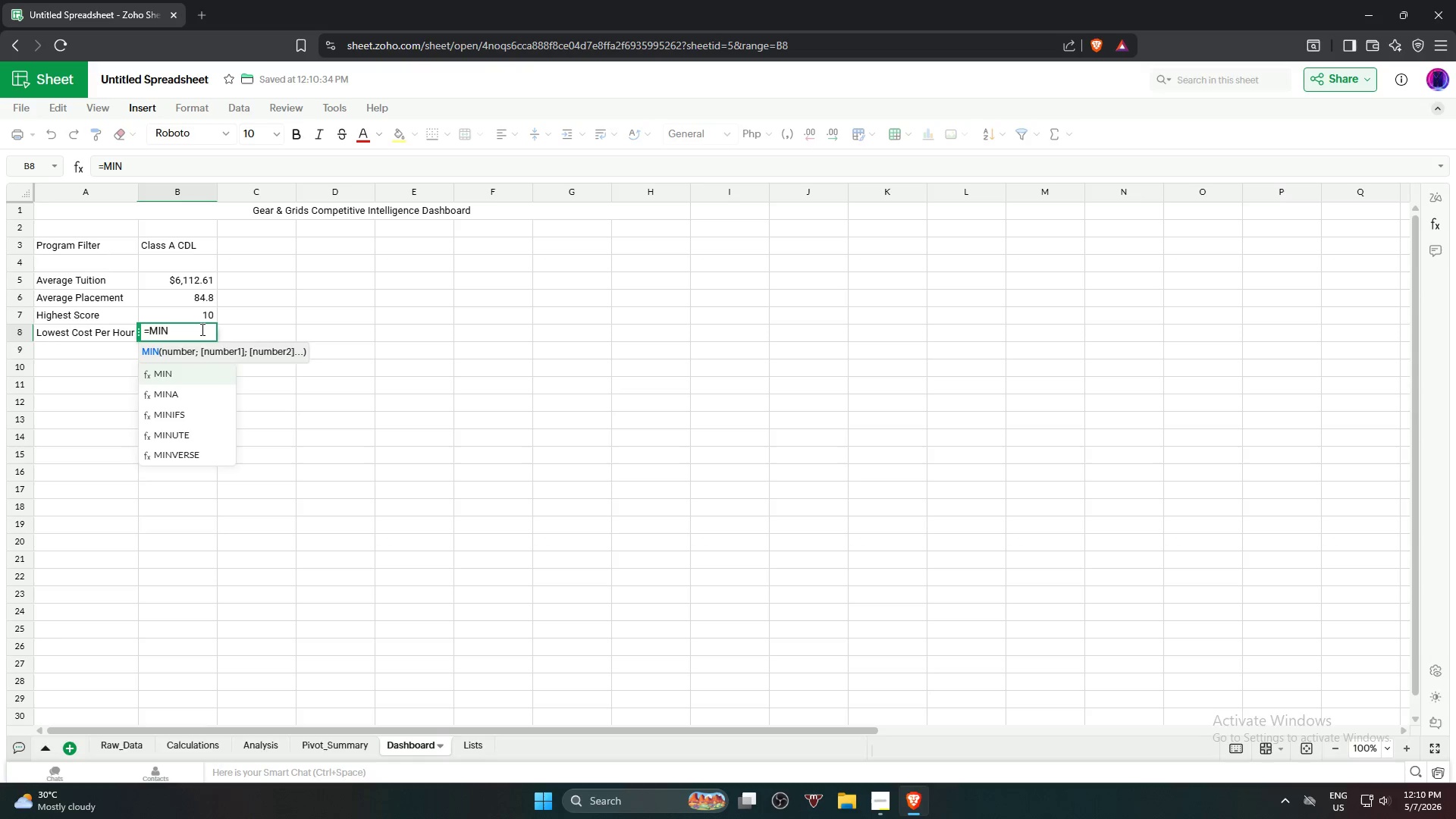 
key(Enter)
 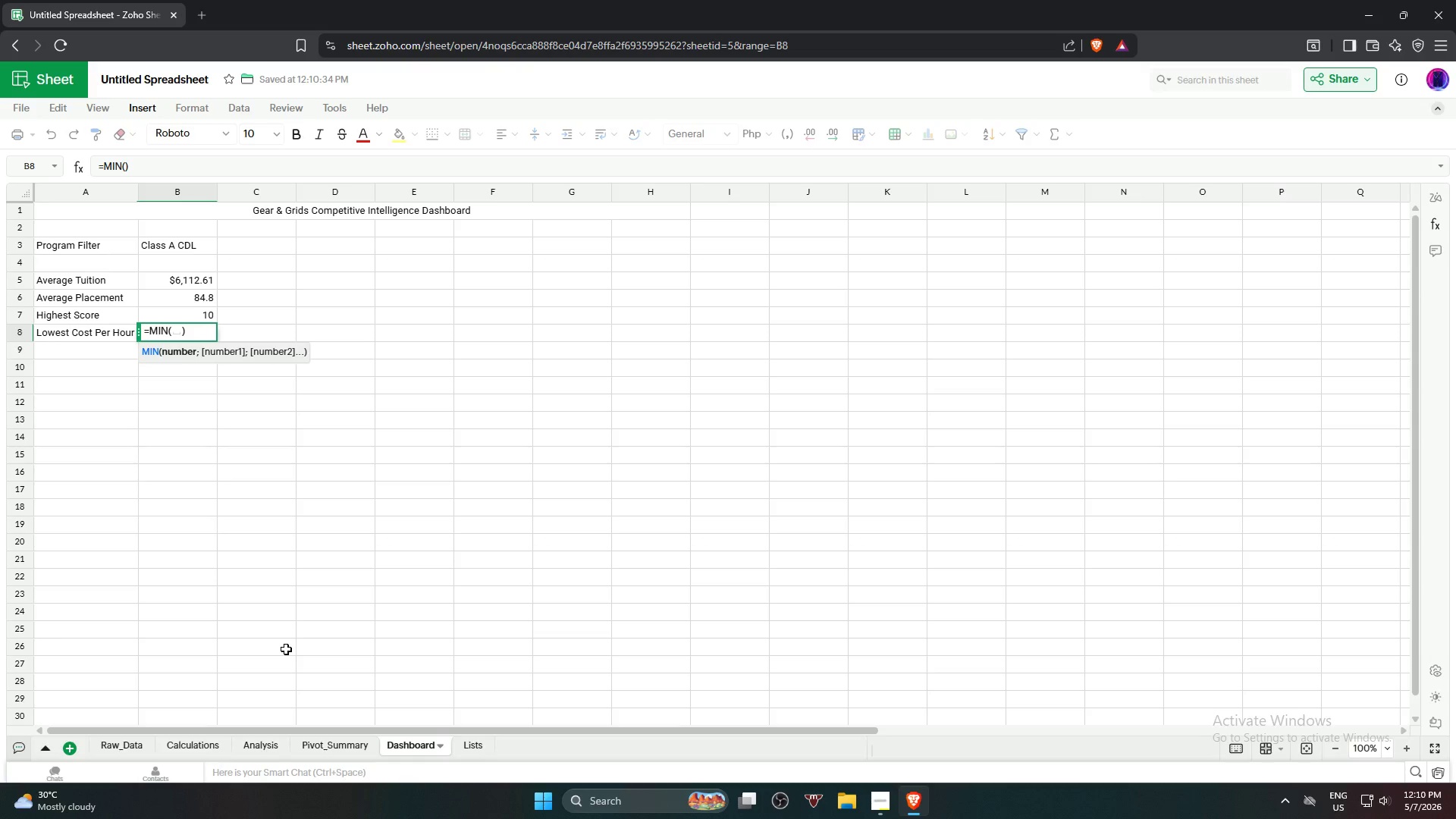 
mouse_move([252, 748])
 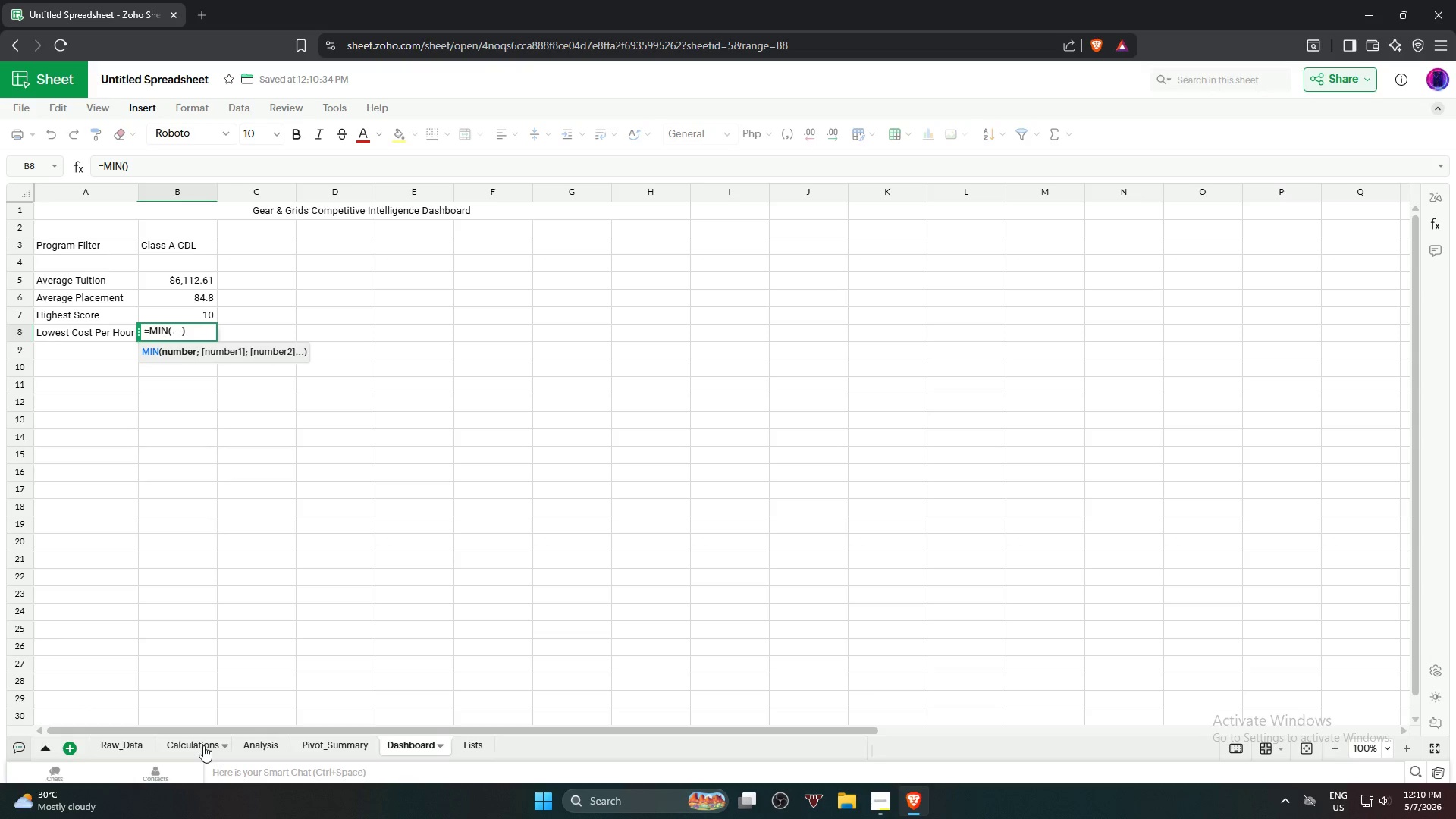 
left_click([203, 745])
 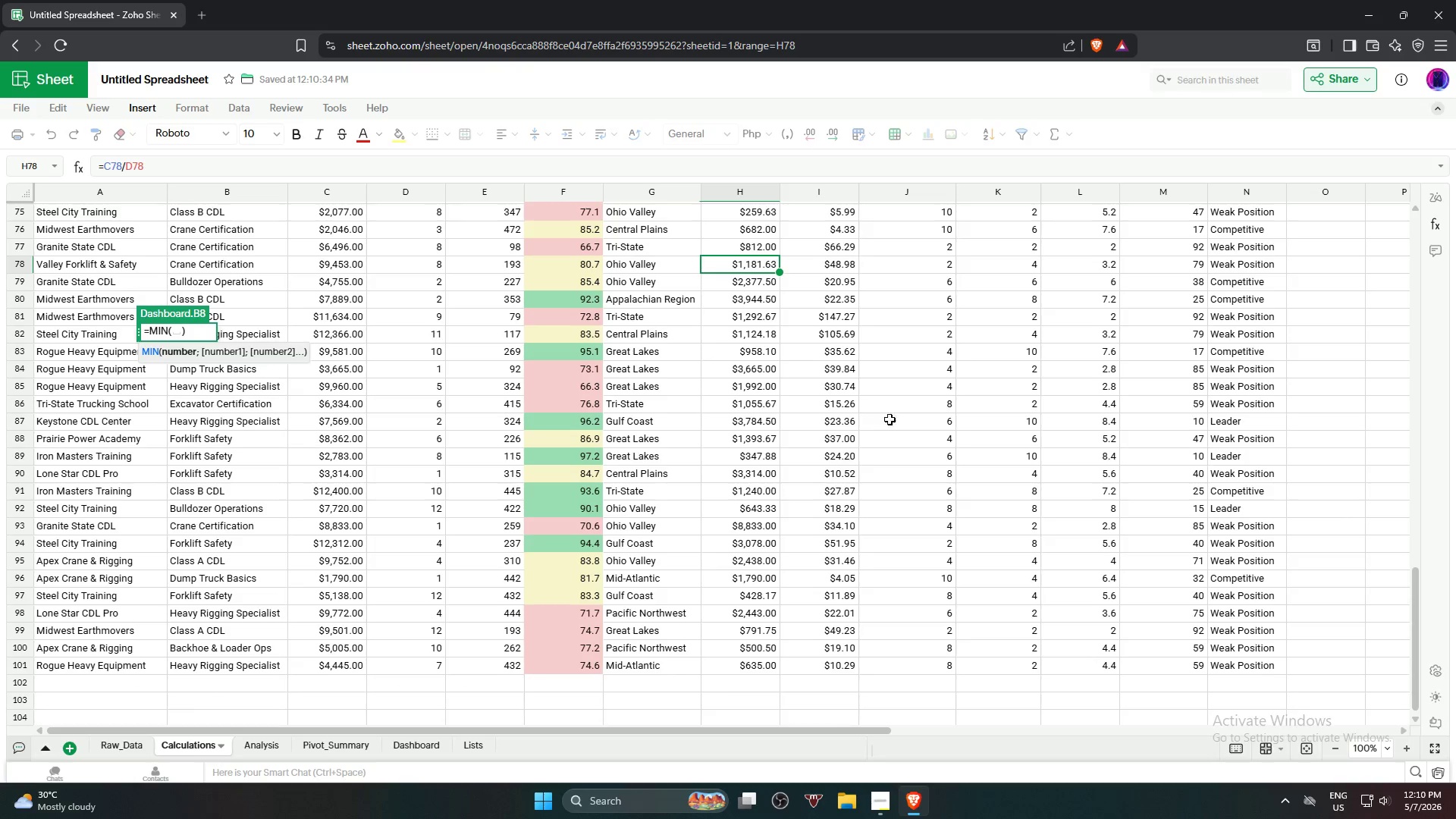 
scroll: coordinate [878, 340], scroll_direction: up, amount: 24.0
 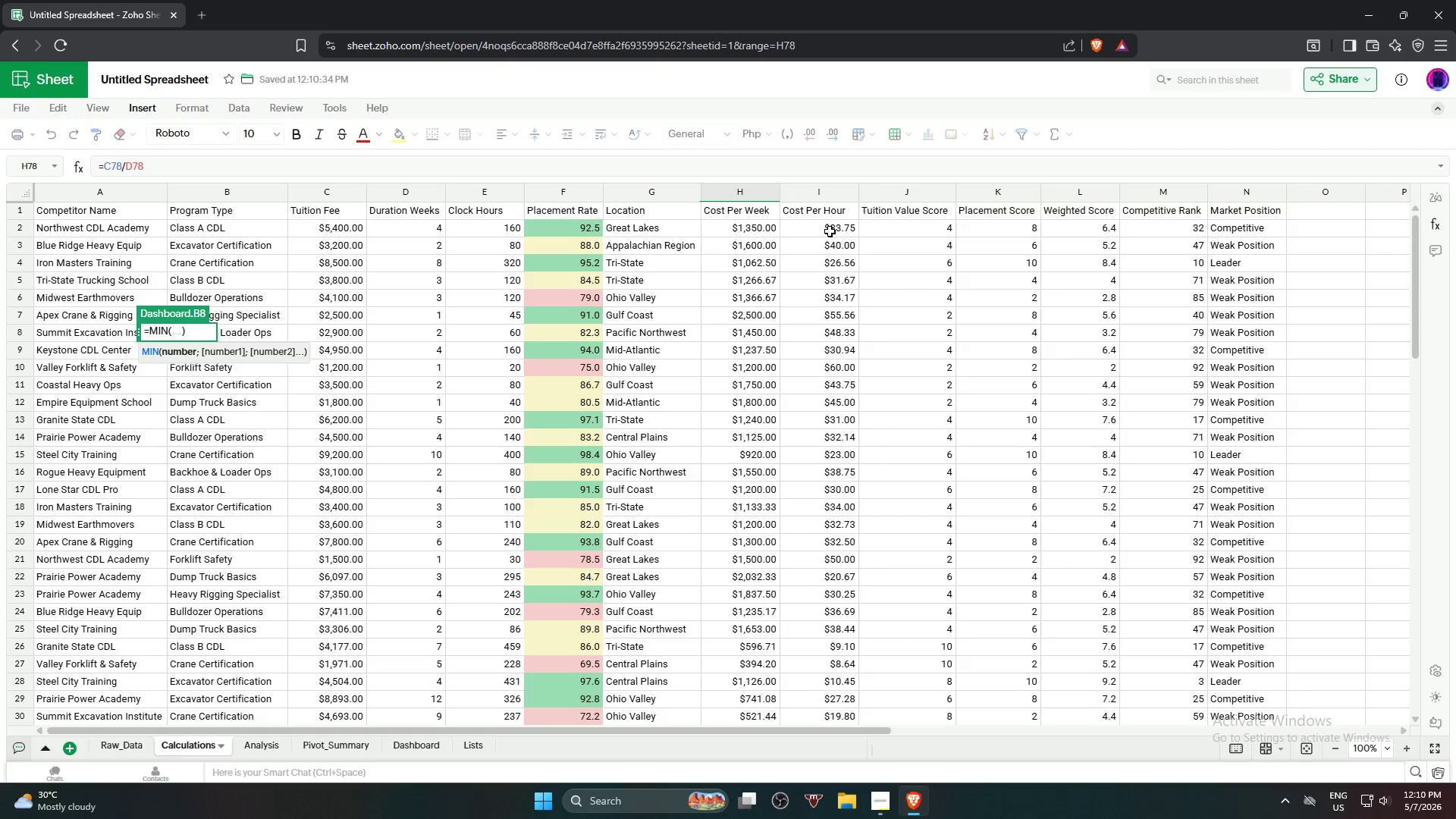 
left_click([830, 228])
 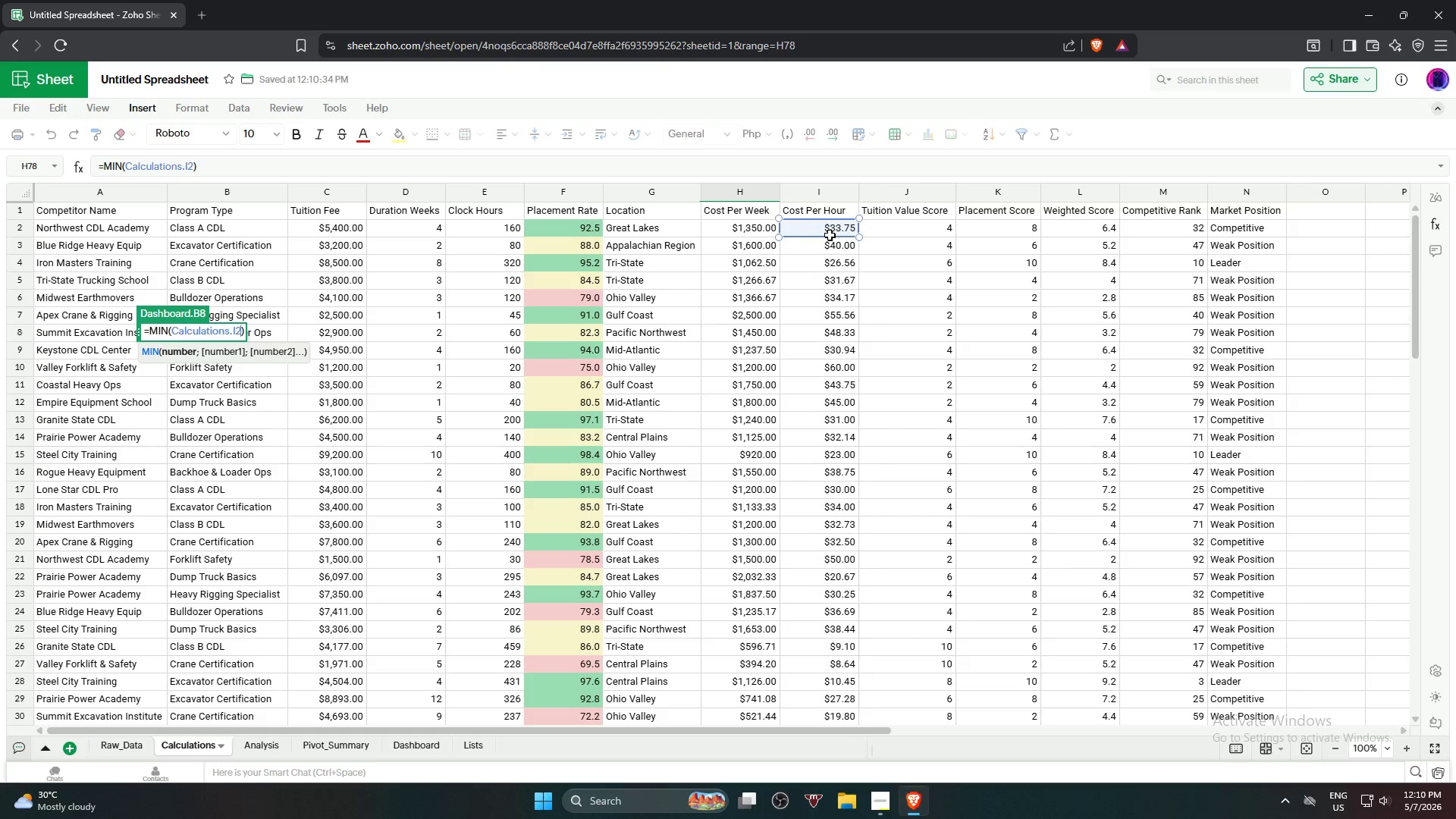 
scroll: coordinate [813, 617], scroll_direction: up, amount: 3.0
 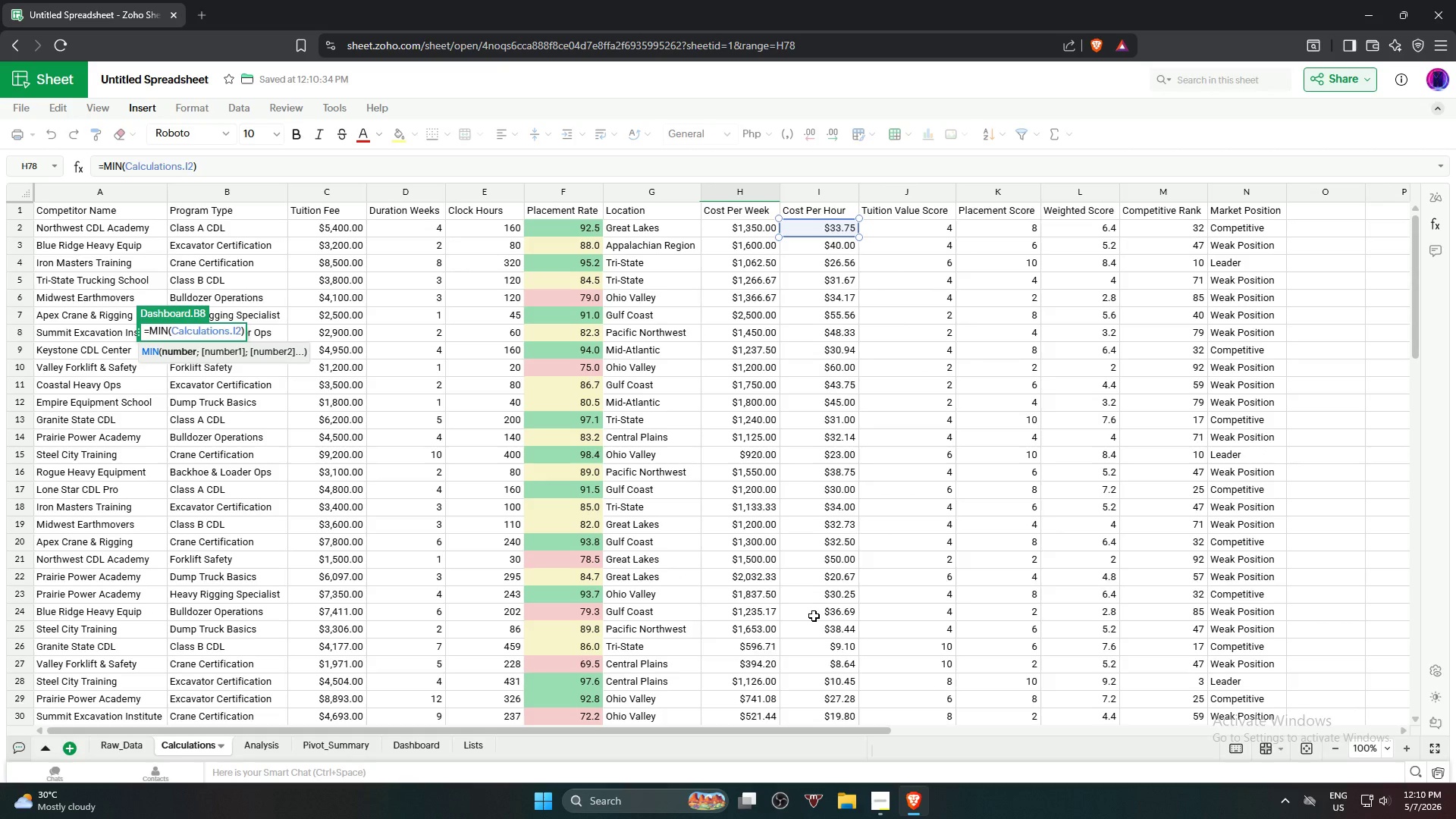 
scroll: coordinate [814, 622], scroll_direction: down, amount: 19.0
 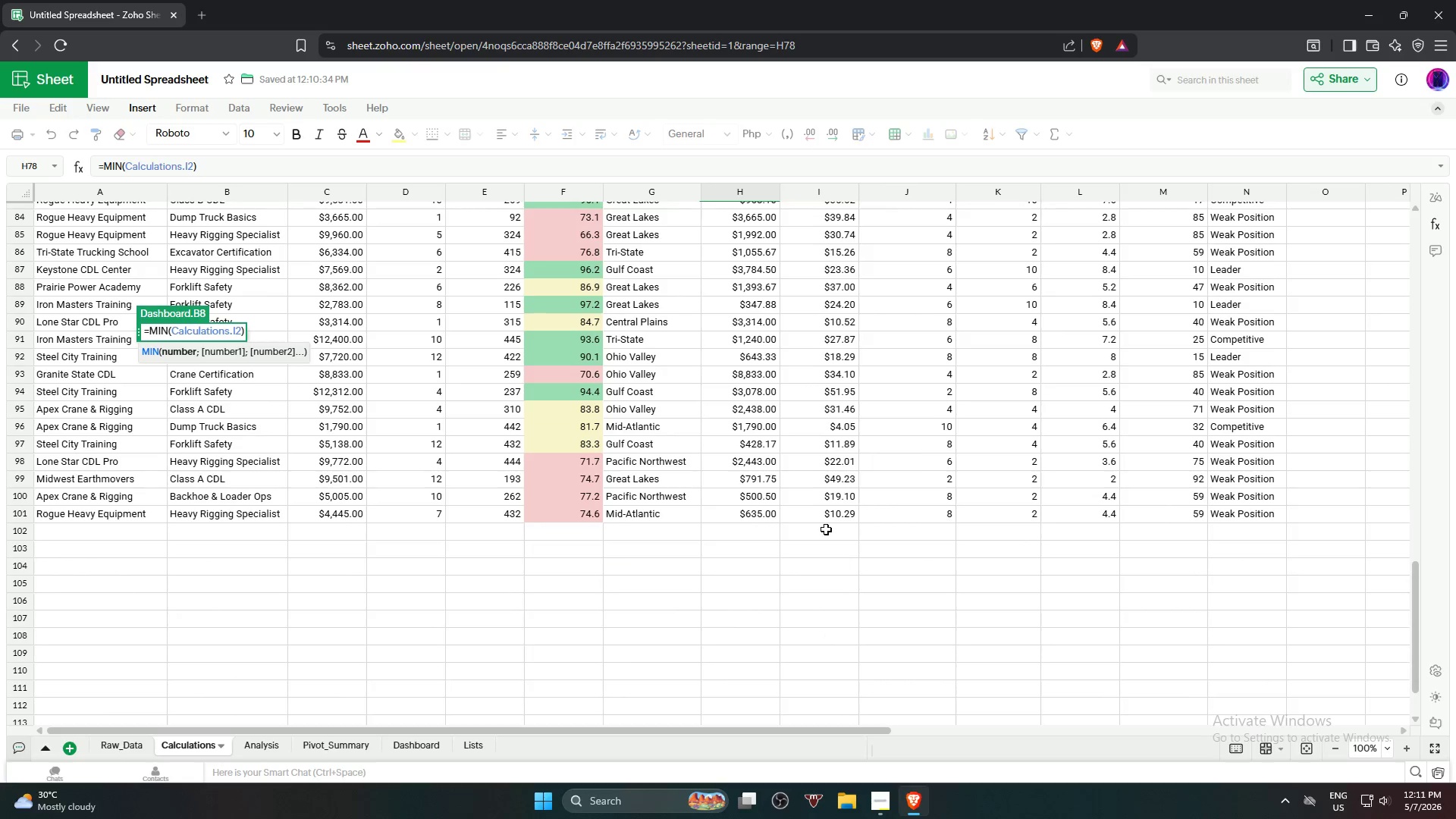 
hold_key(key=ShiftLeft, duration=0.7)
 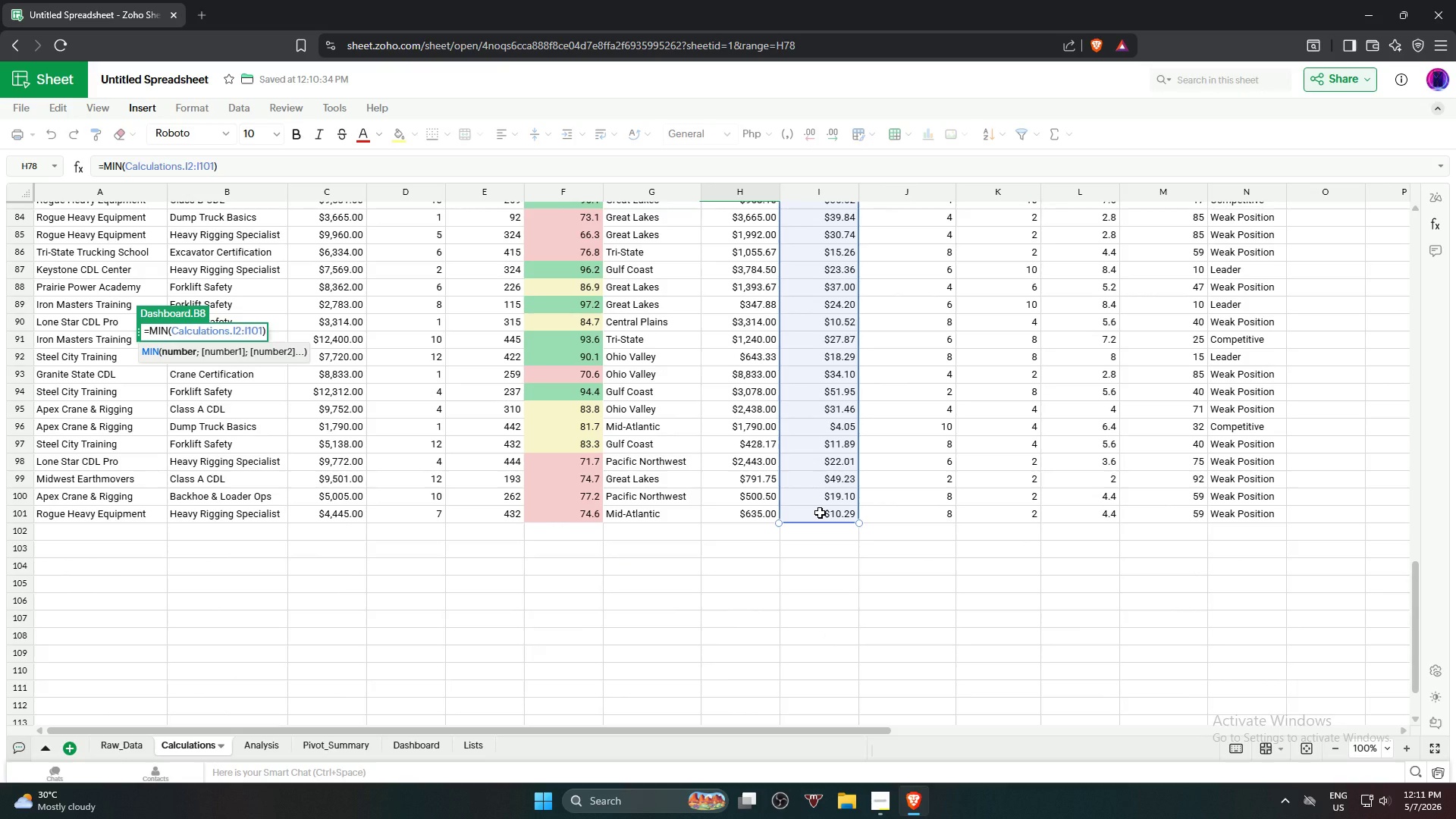 
key(NumpadEnter)
 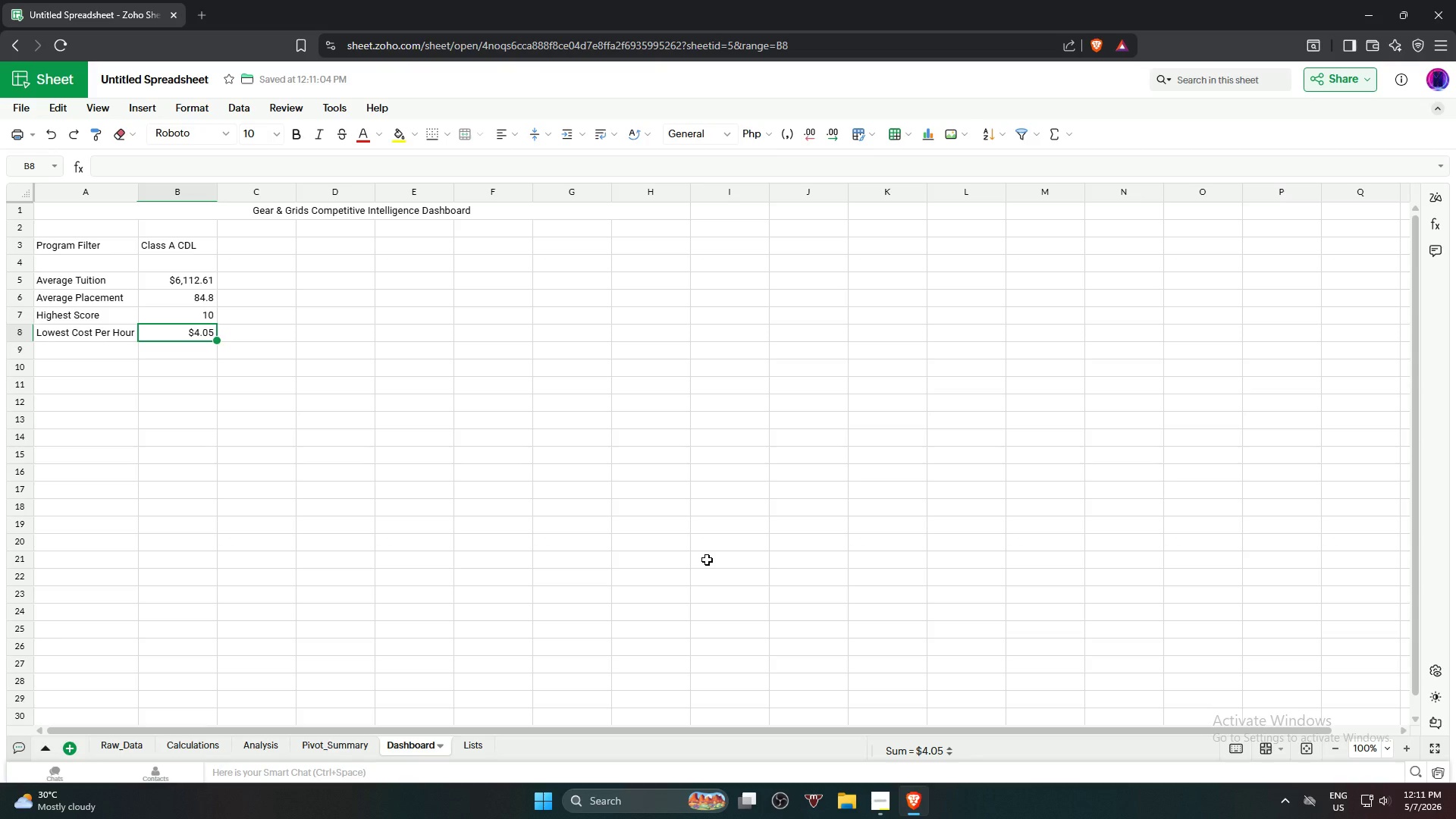 
wait(21.23)
 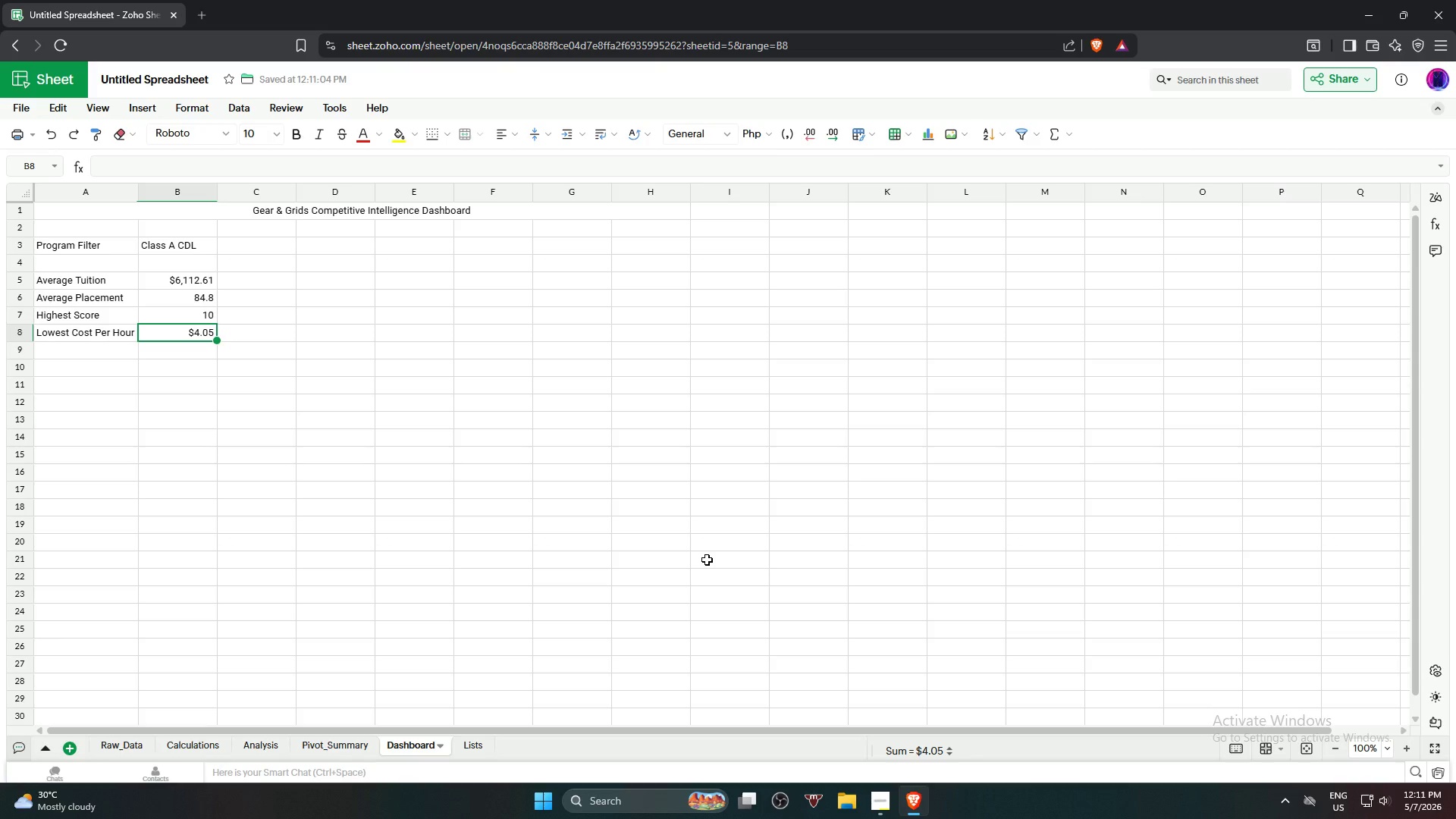 
scroll: coordinate [497, 539], scroll_direction: up, amount: 24.0
 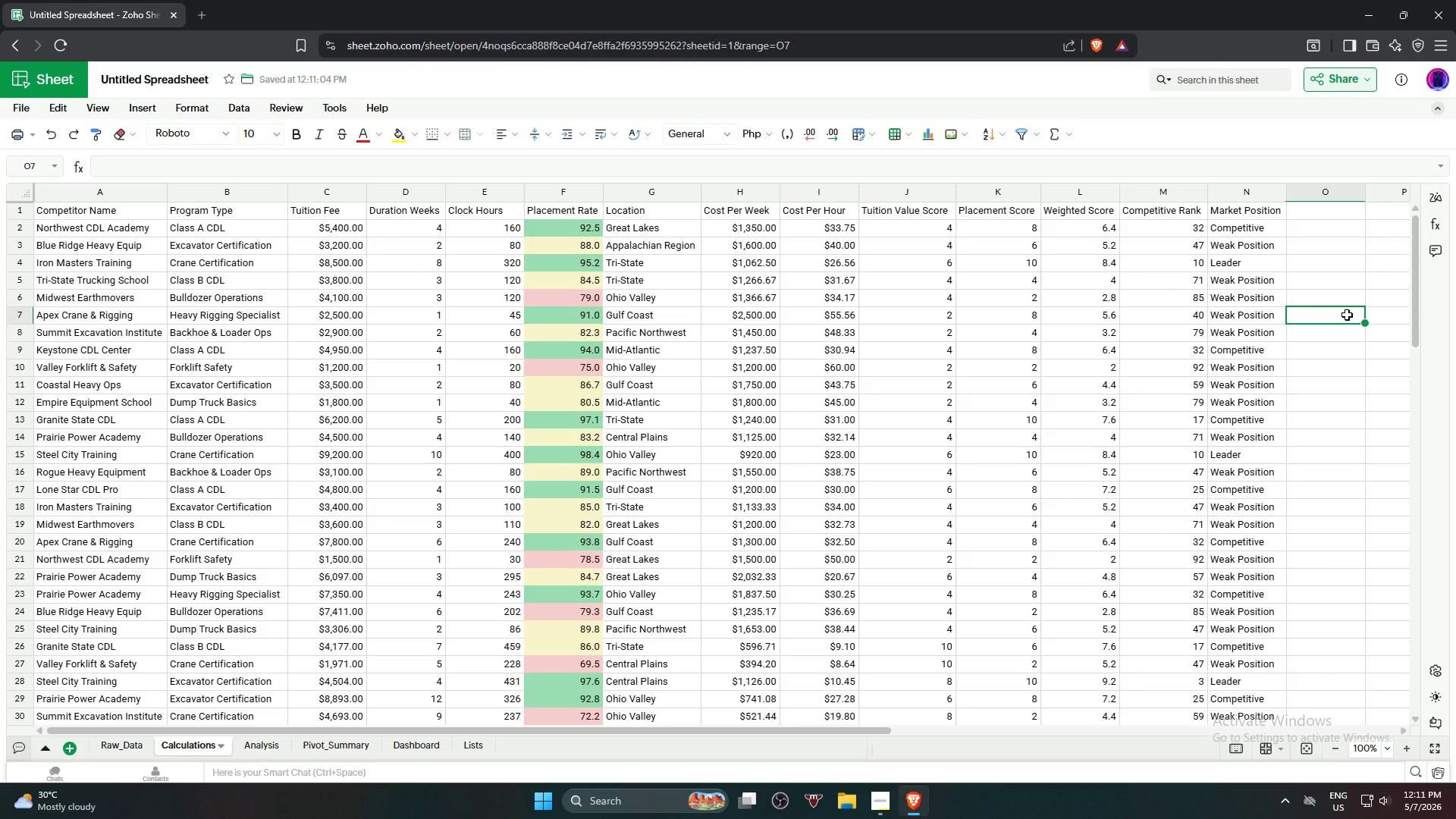 
wait(7.1)
 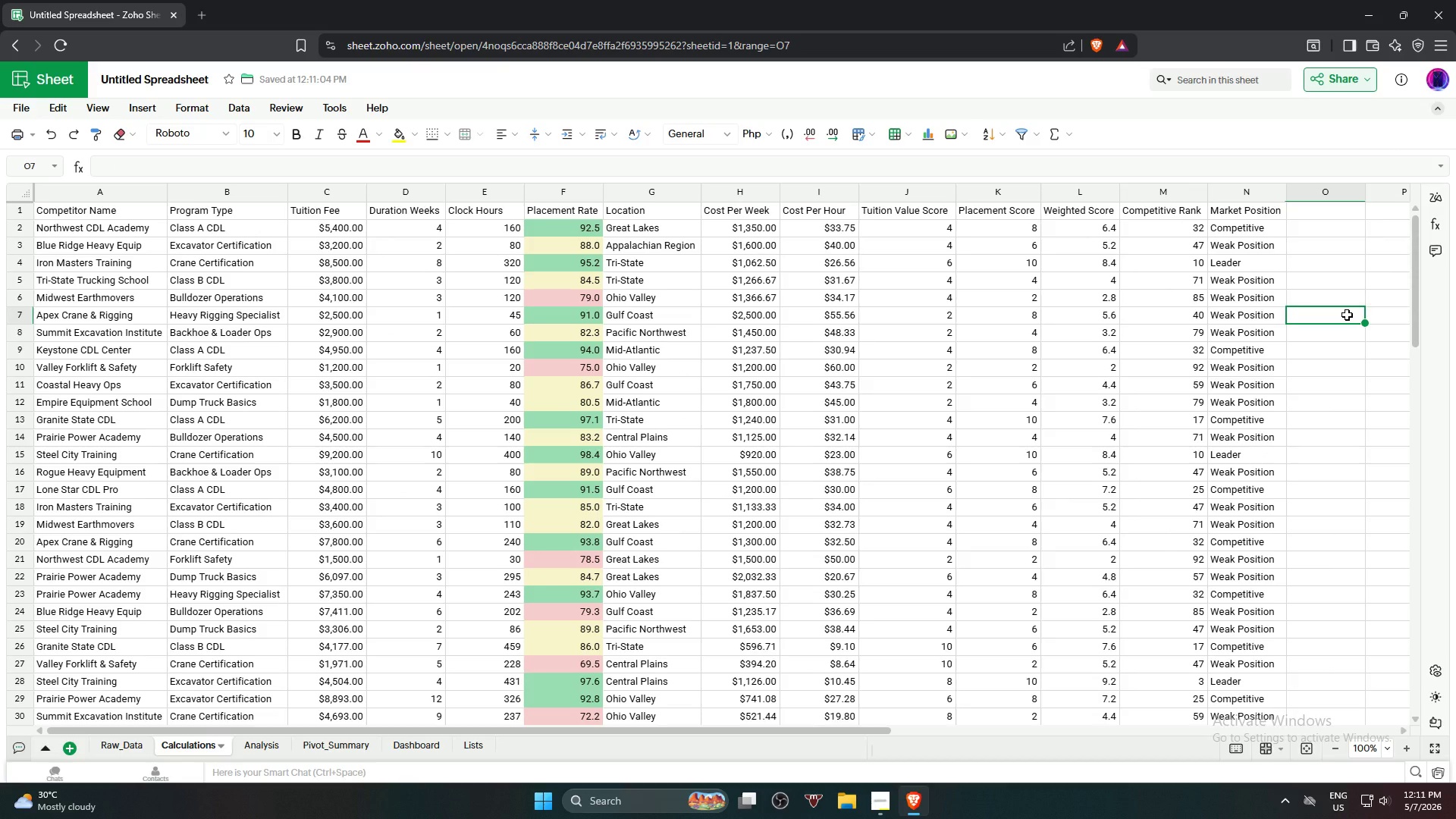 
left_click([339, 229])
 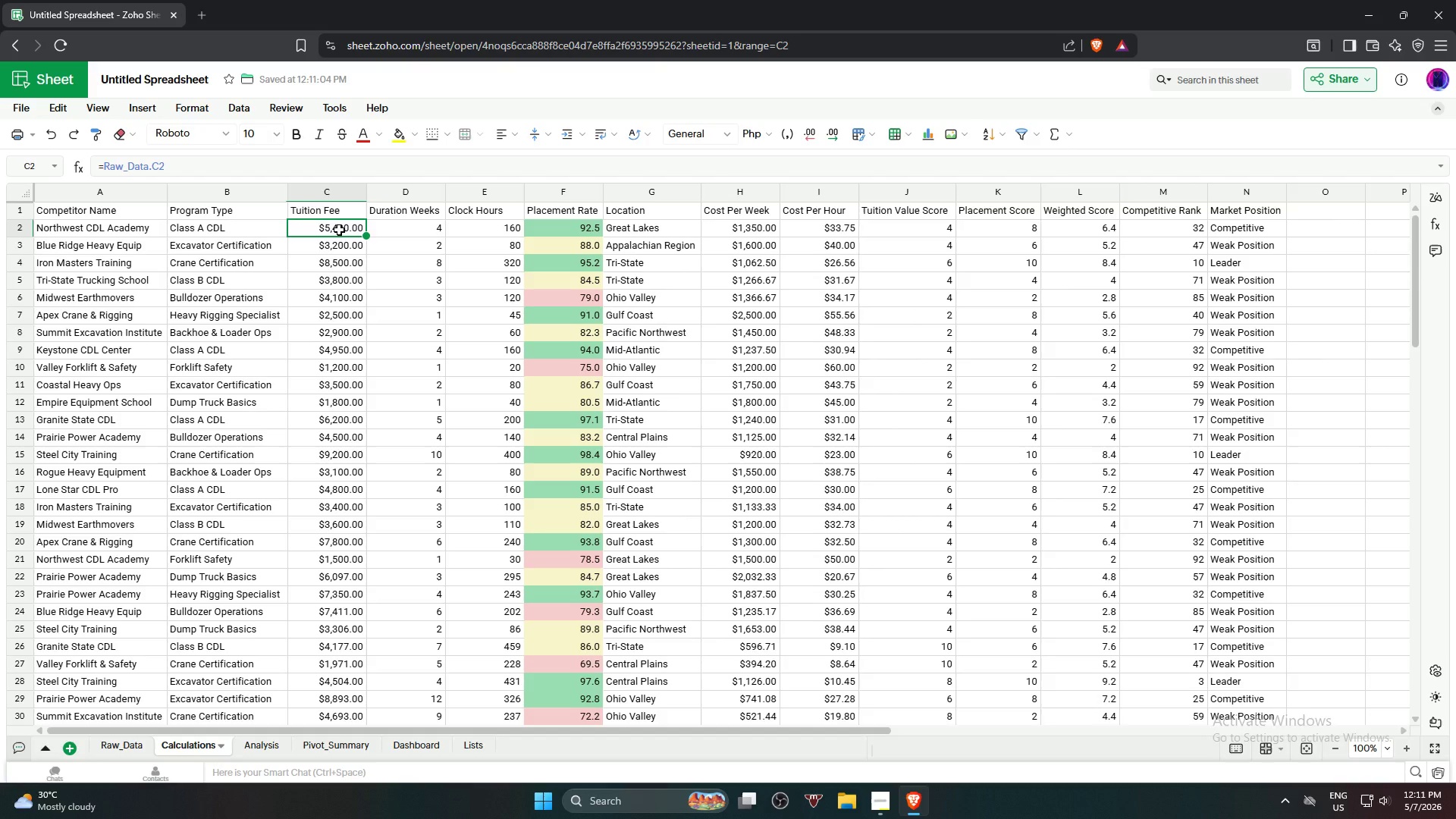 
left_click([322, 213])
 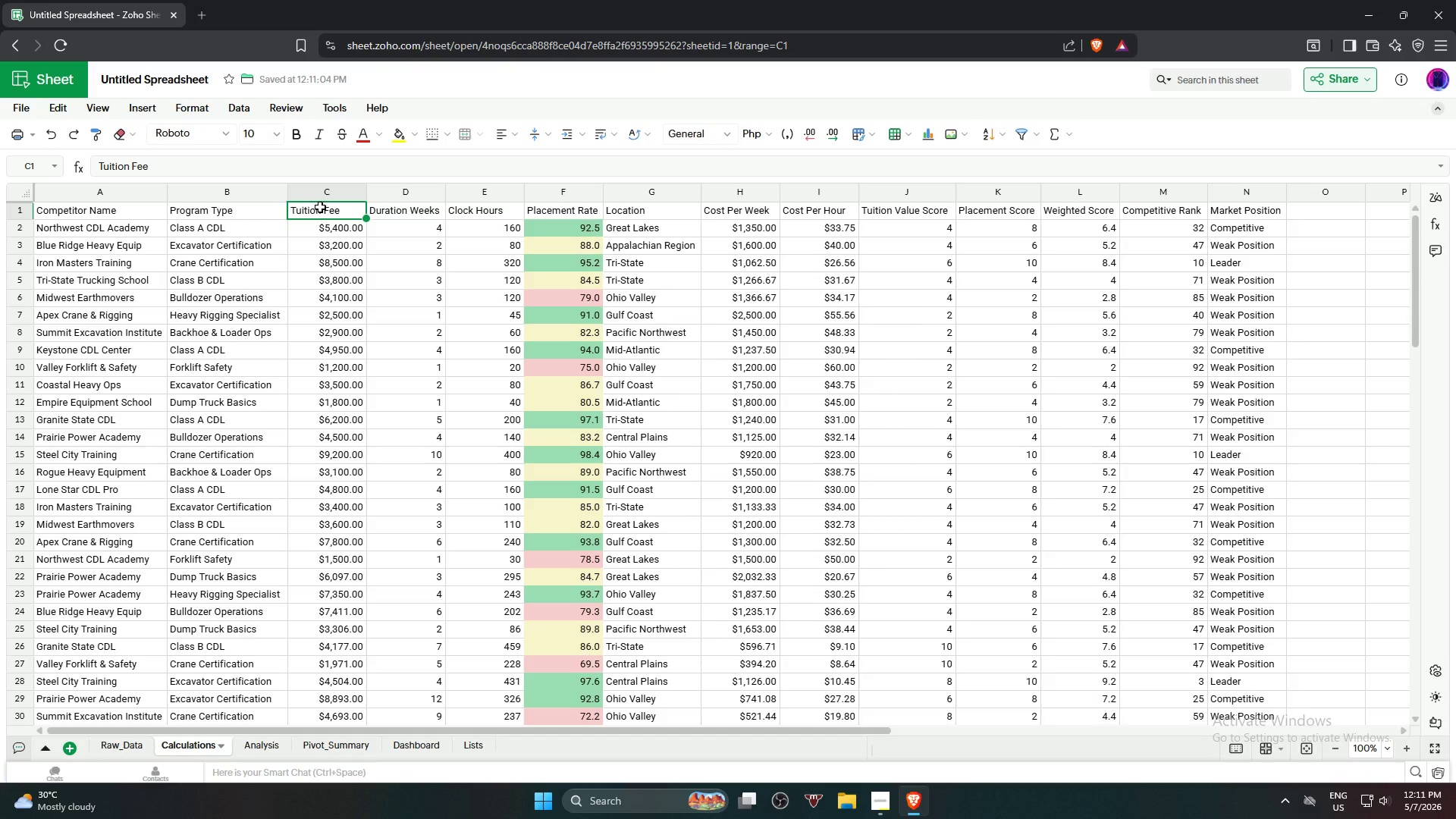 
scroll: coordinate [351, 460], scroll_direction: down, amount: 21.0
 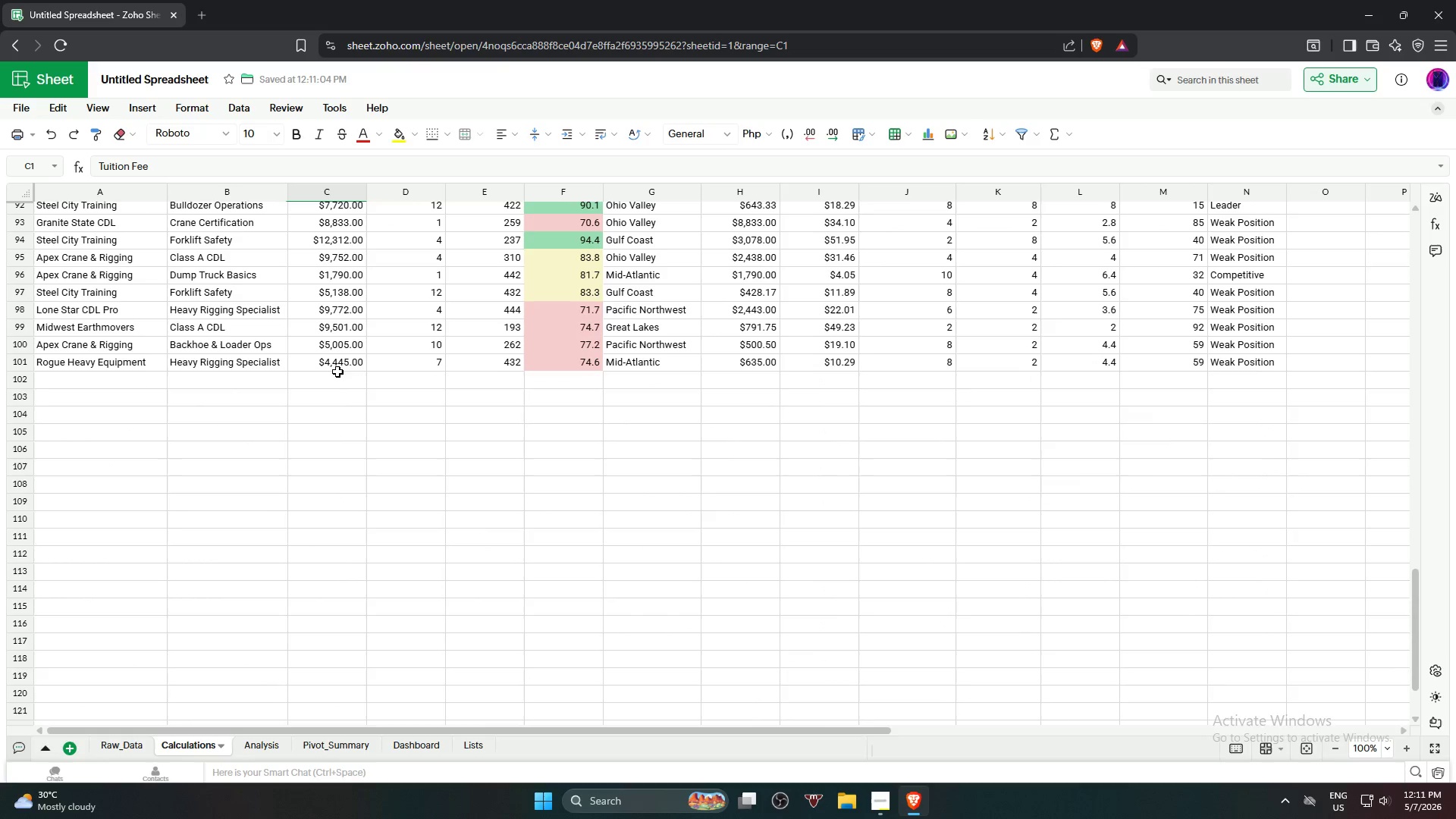 
hold_key(key=ShiftLeft, duration=0.5)
 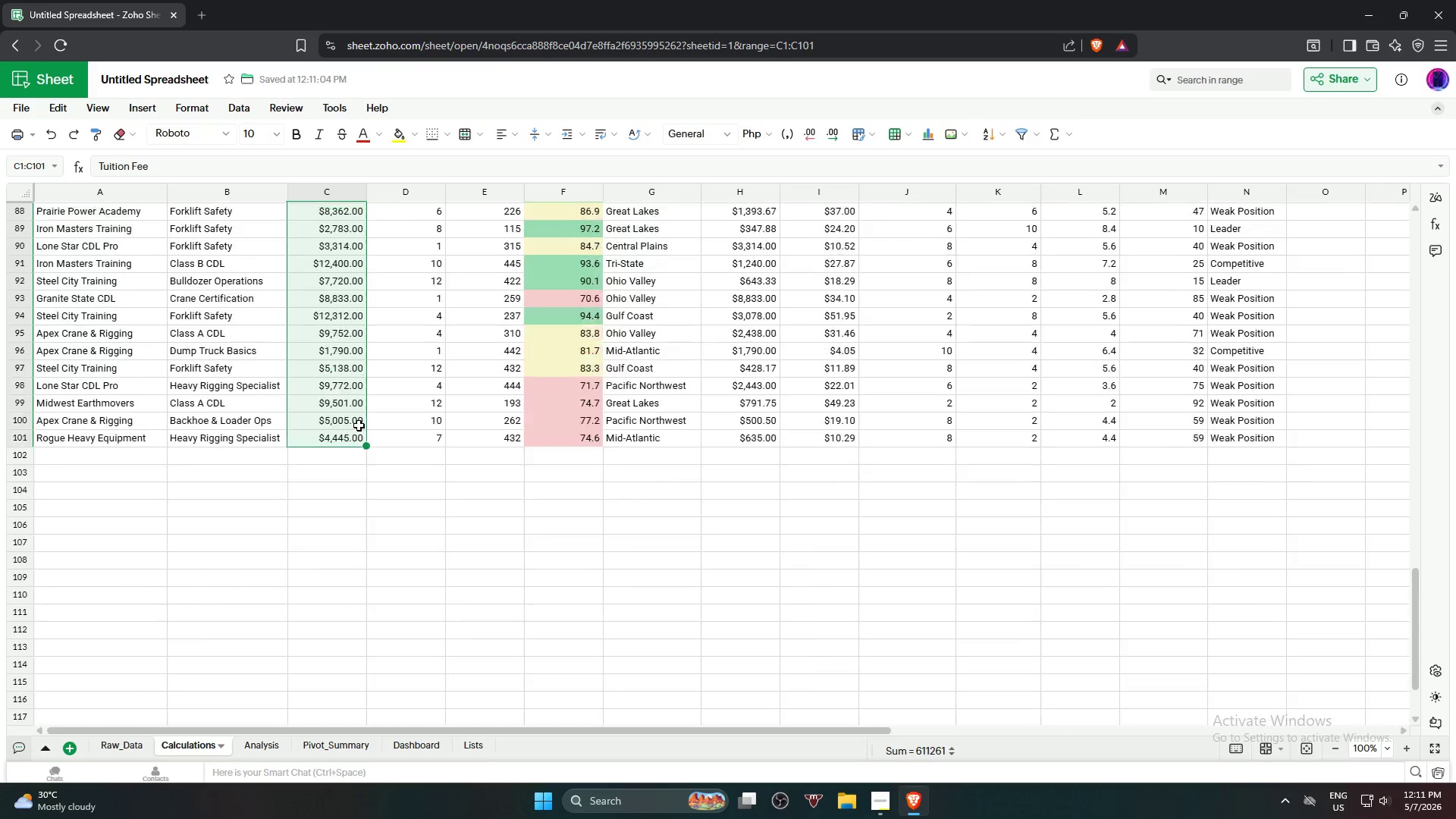 
scroll: coordinate [359, 427], scroll_direction: up, amount: 19.0
 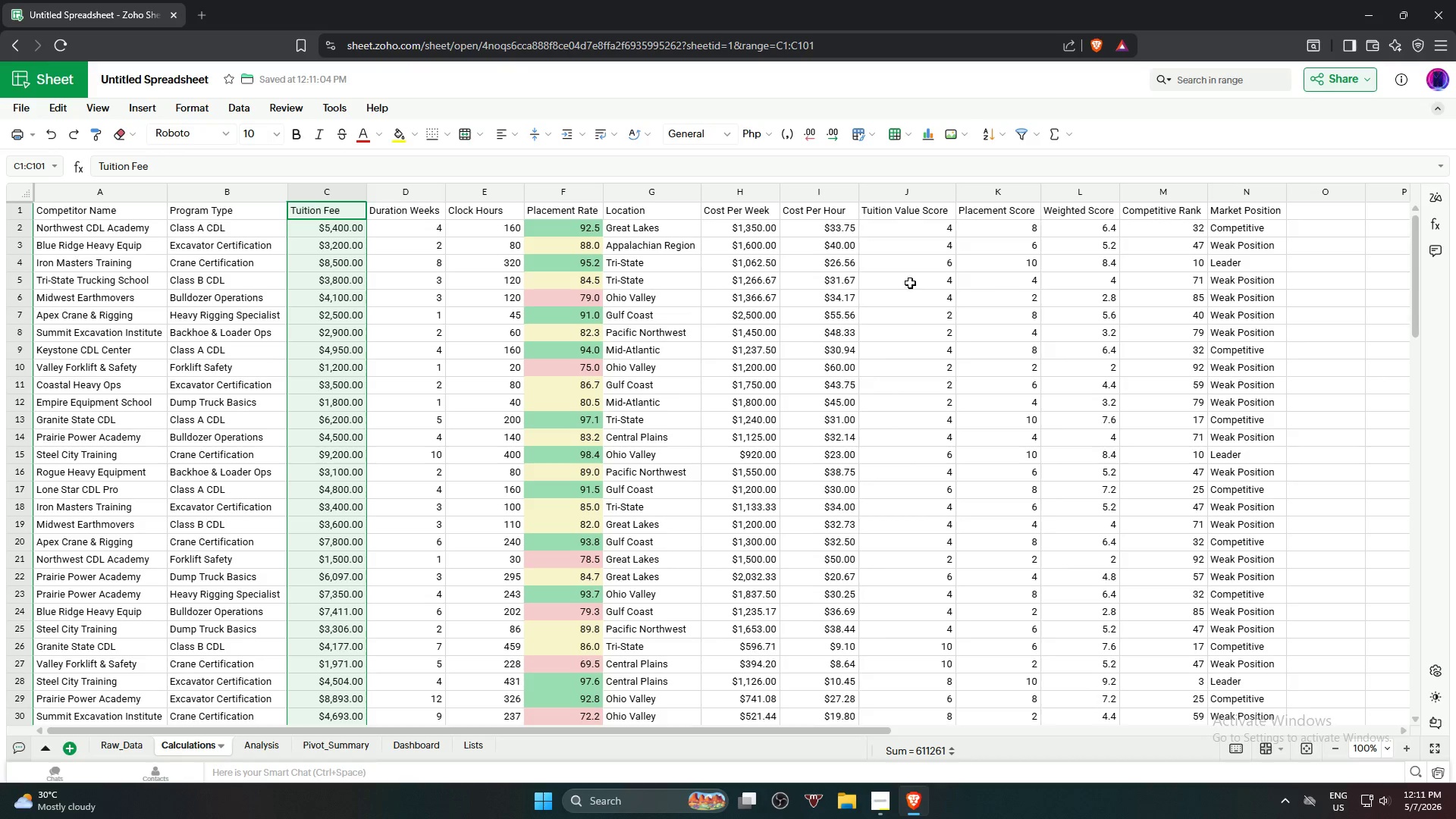 
wait(15.69)
 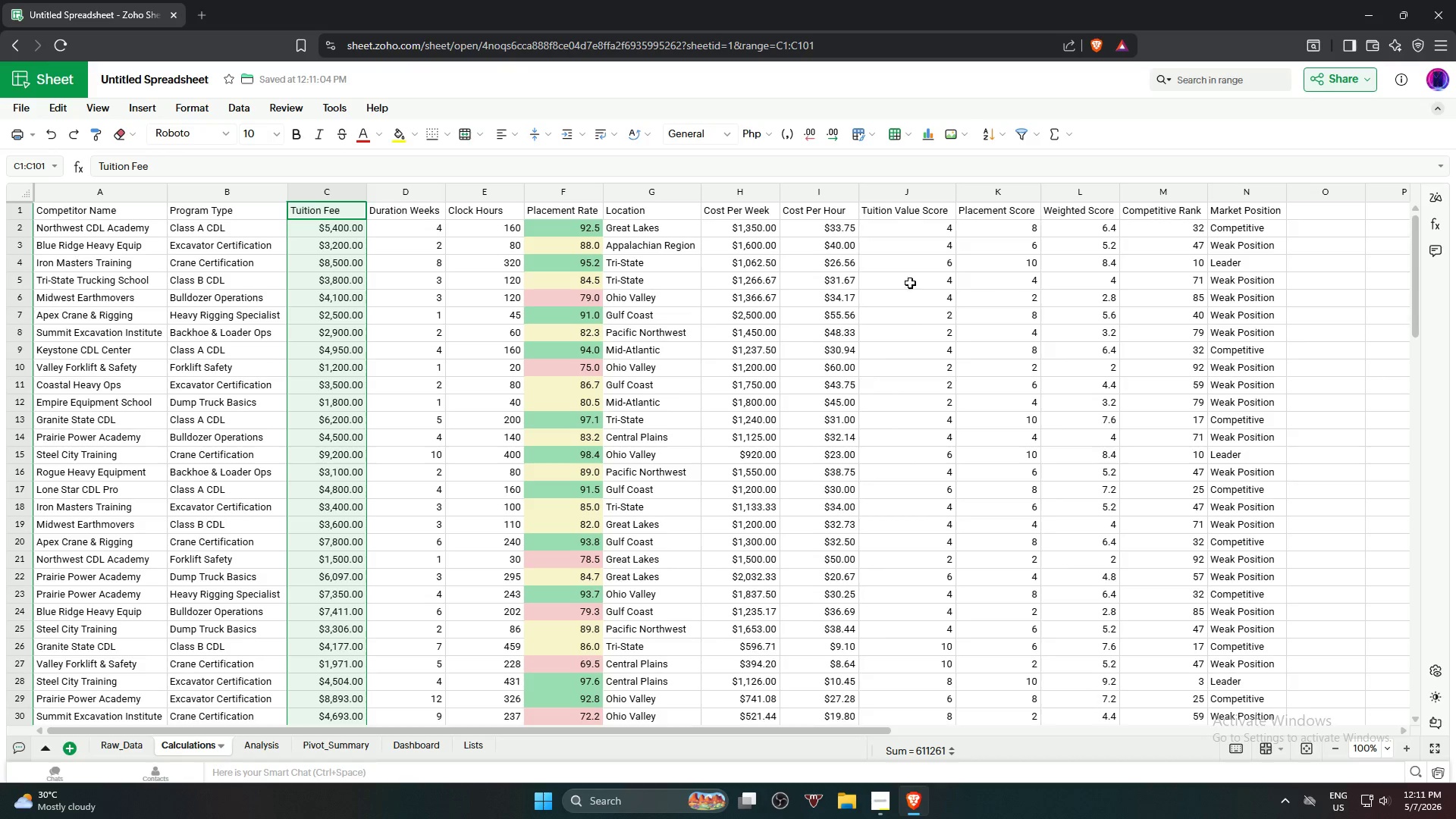 
hold_key(key=ControlLeft, duration=8.58)
left_click_drag(start_coordinate=[569, 209], to_coordinate=[588, 716])
 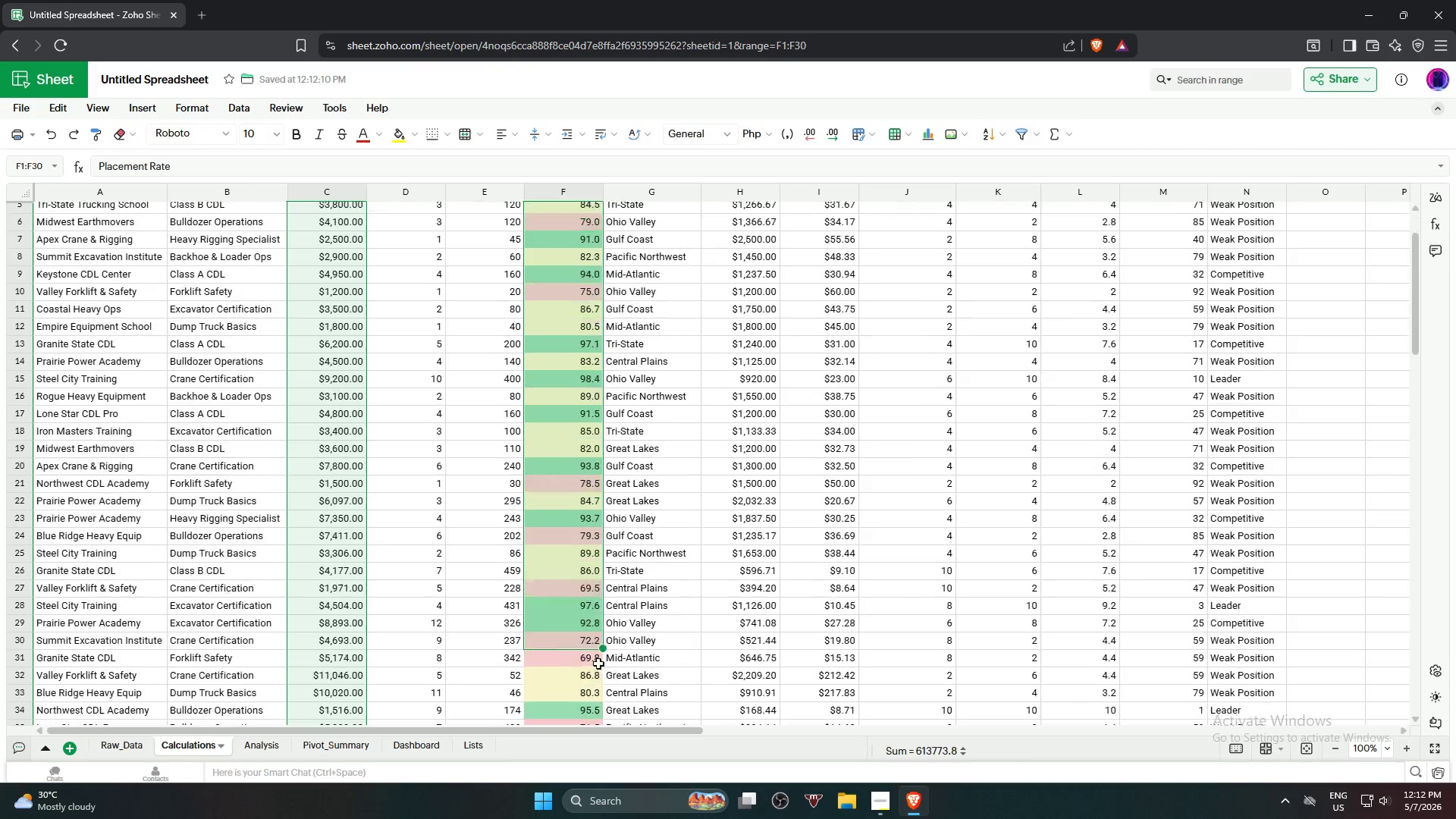 
scroll: coordinate [554, 425], scroll_direction: down, amount: 5.0
 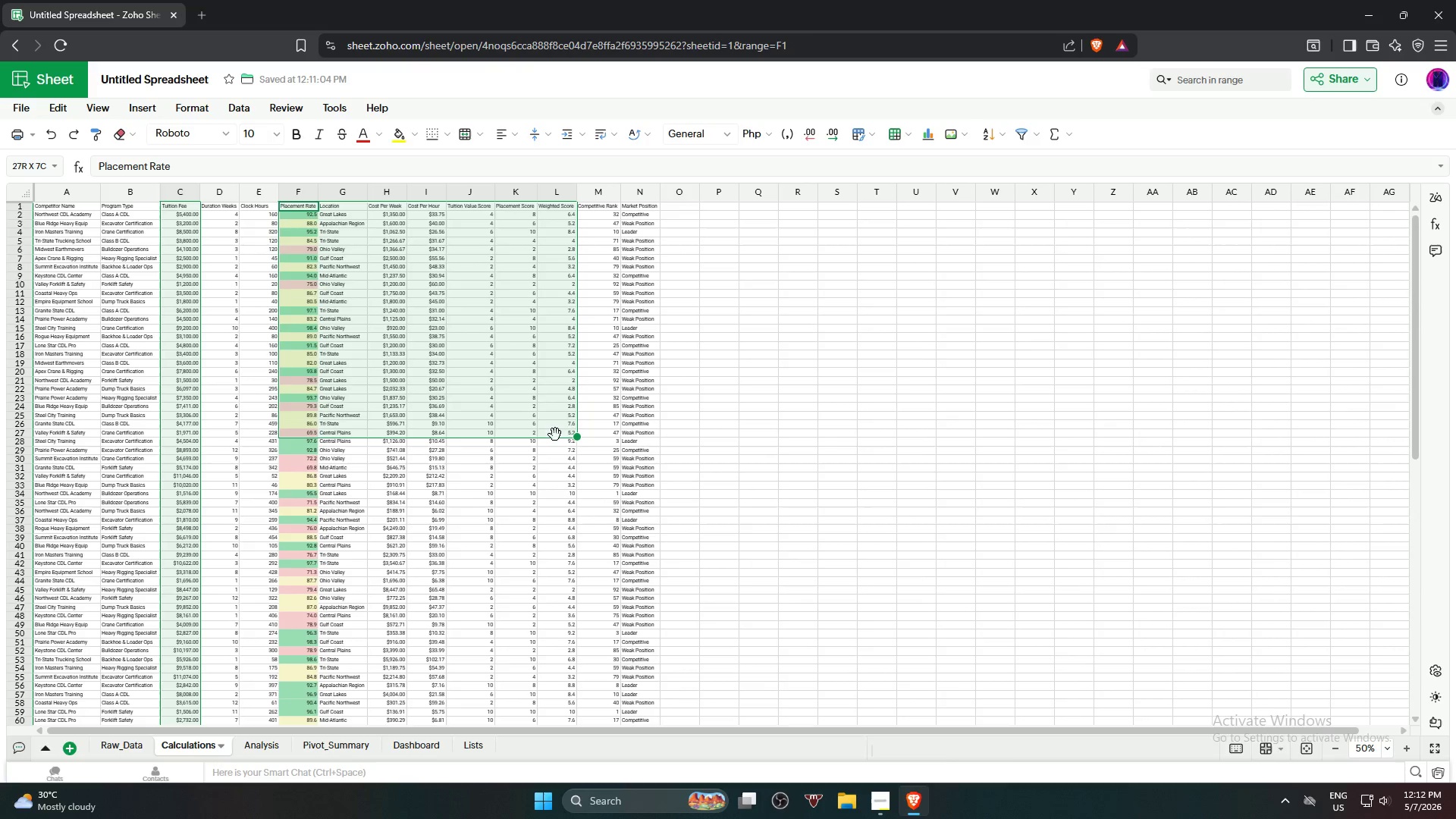 
scroll: coordinate [550, 430], scroll_direction: up, amount: 3.0
 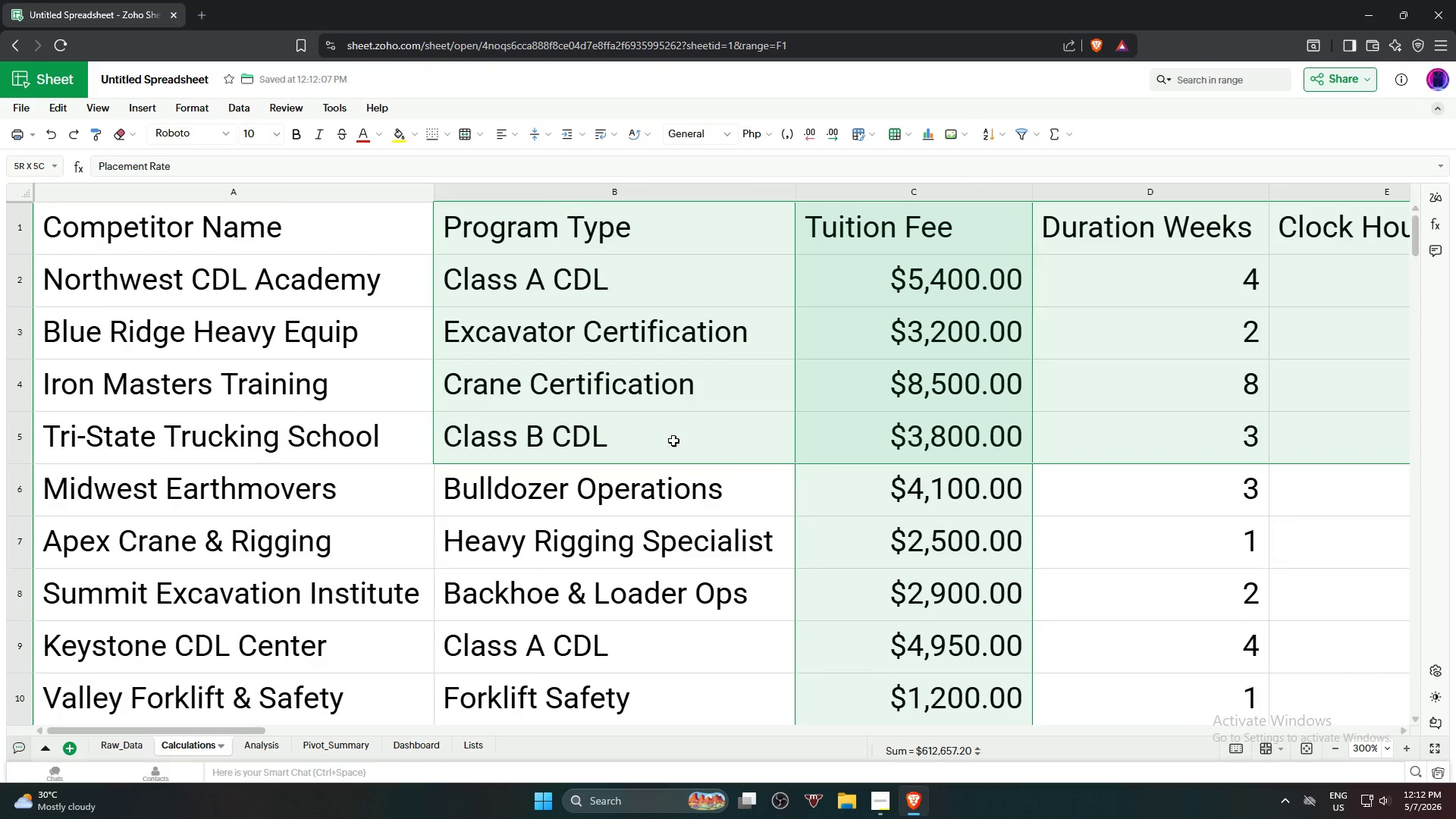 
scroll: coordinate [593, 522], scroll_direction: down, amount: 8.0
 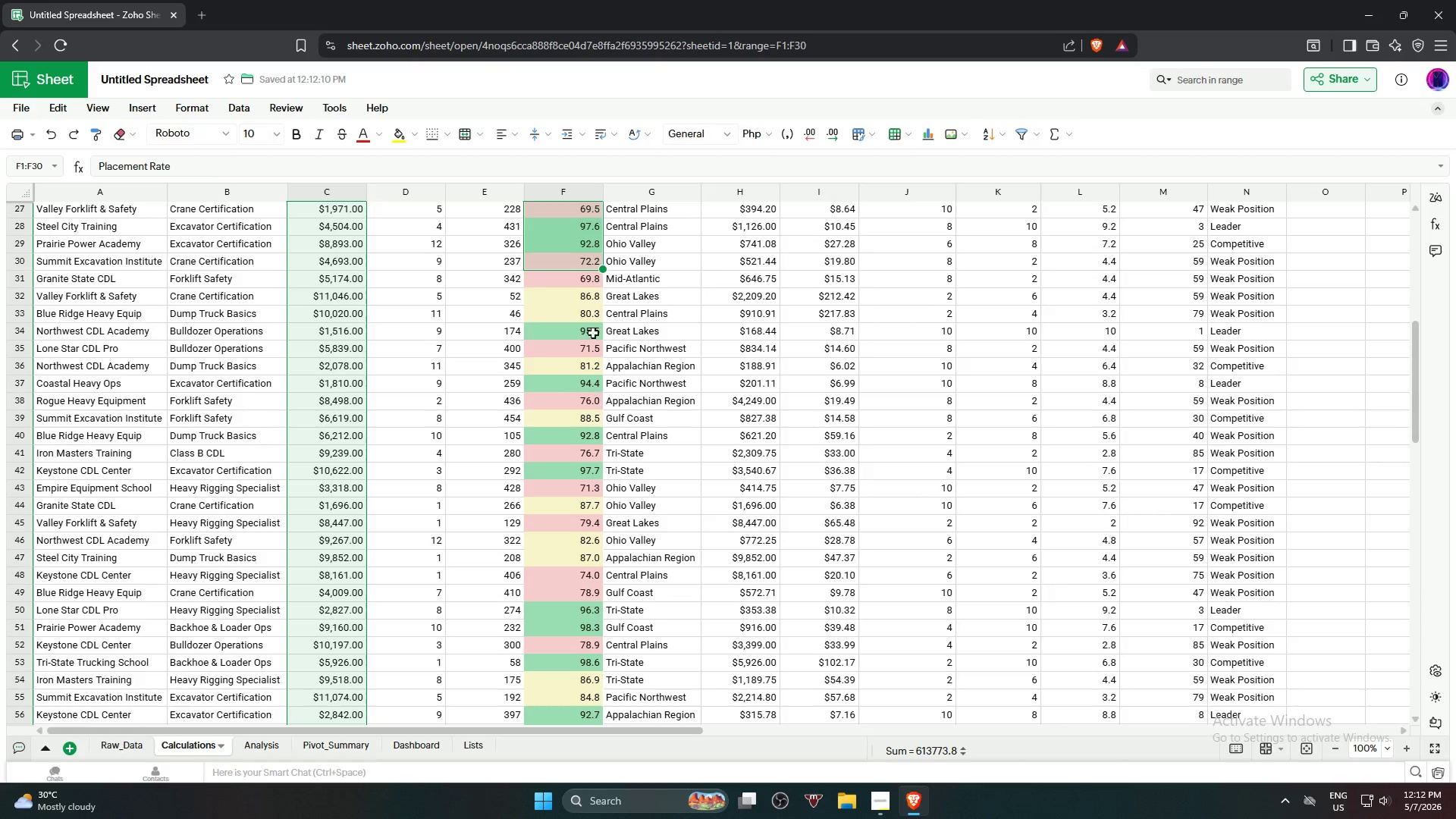 
hold_key(key=ControlLeft, duration=3.53)
left_click_drag(start_coordinate=[562, 264], to_coordinate=[568, 704])
 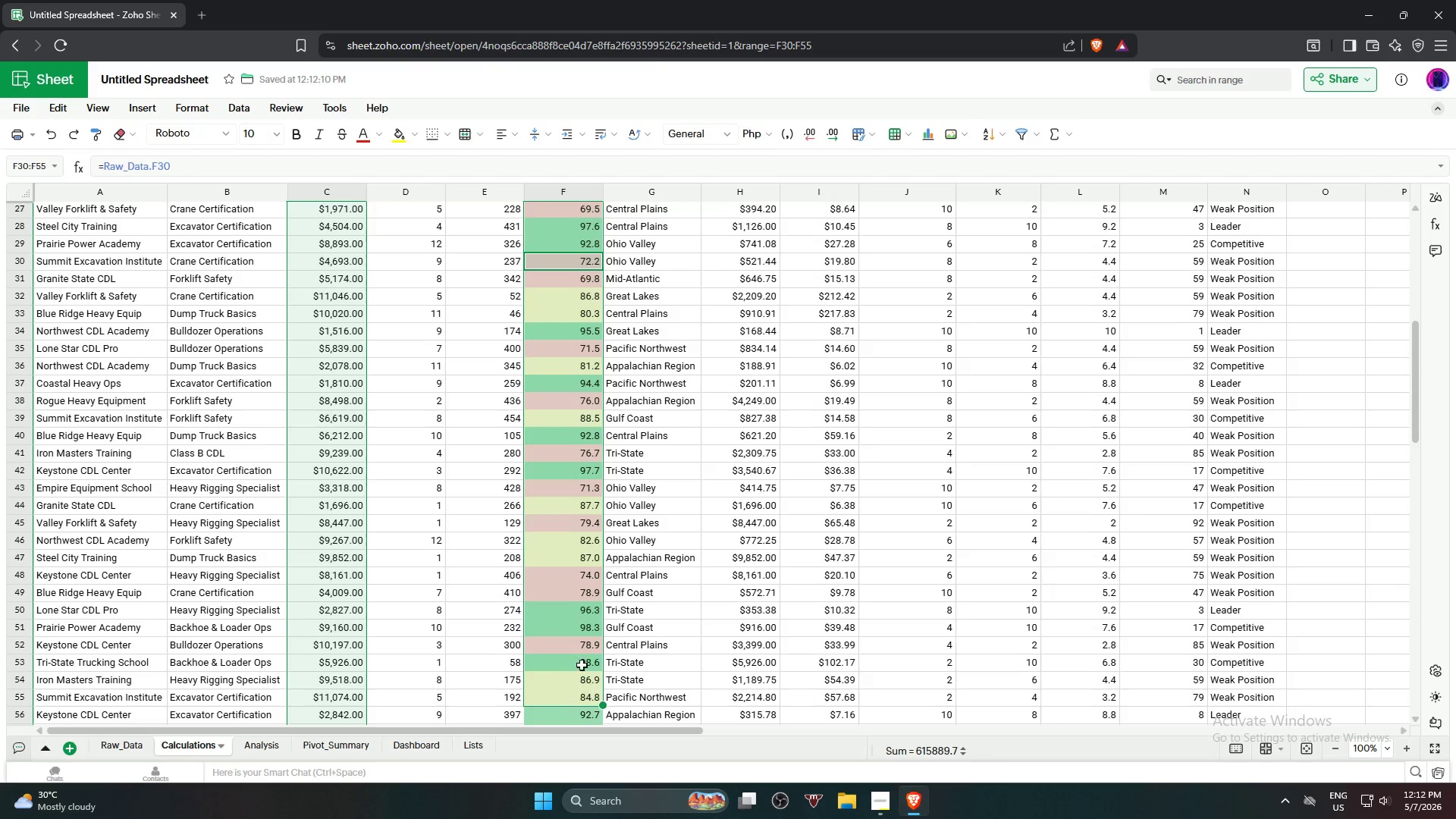 
scroll: coordinate [578, 567], scroll_direction: down, amount: 6.0
 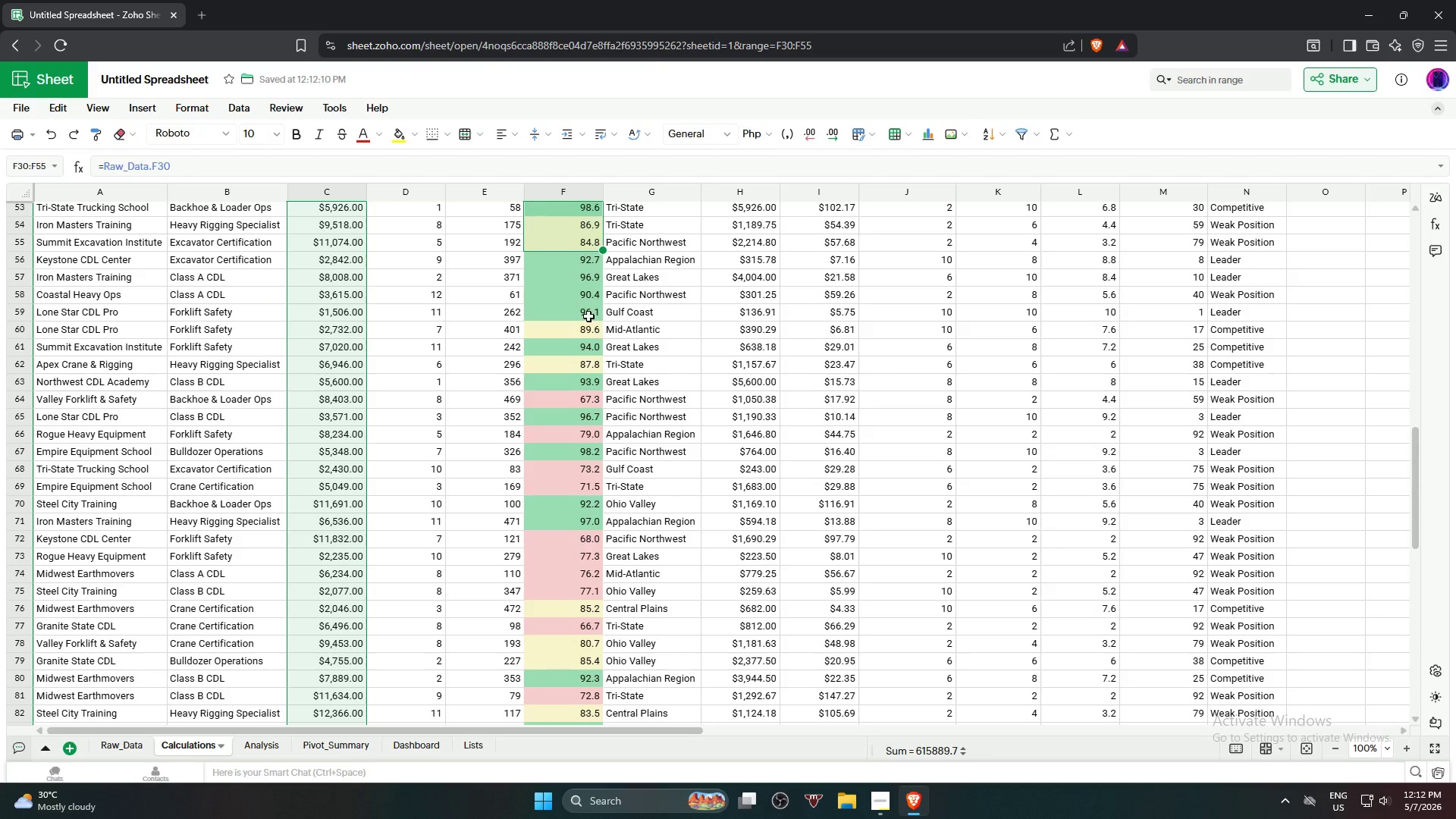 
hold_key(key=ControlLeft, duration=2.58)
left_click_drag(start_coordinate=[571, 244], to_coordinate=[581, 727])
 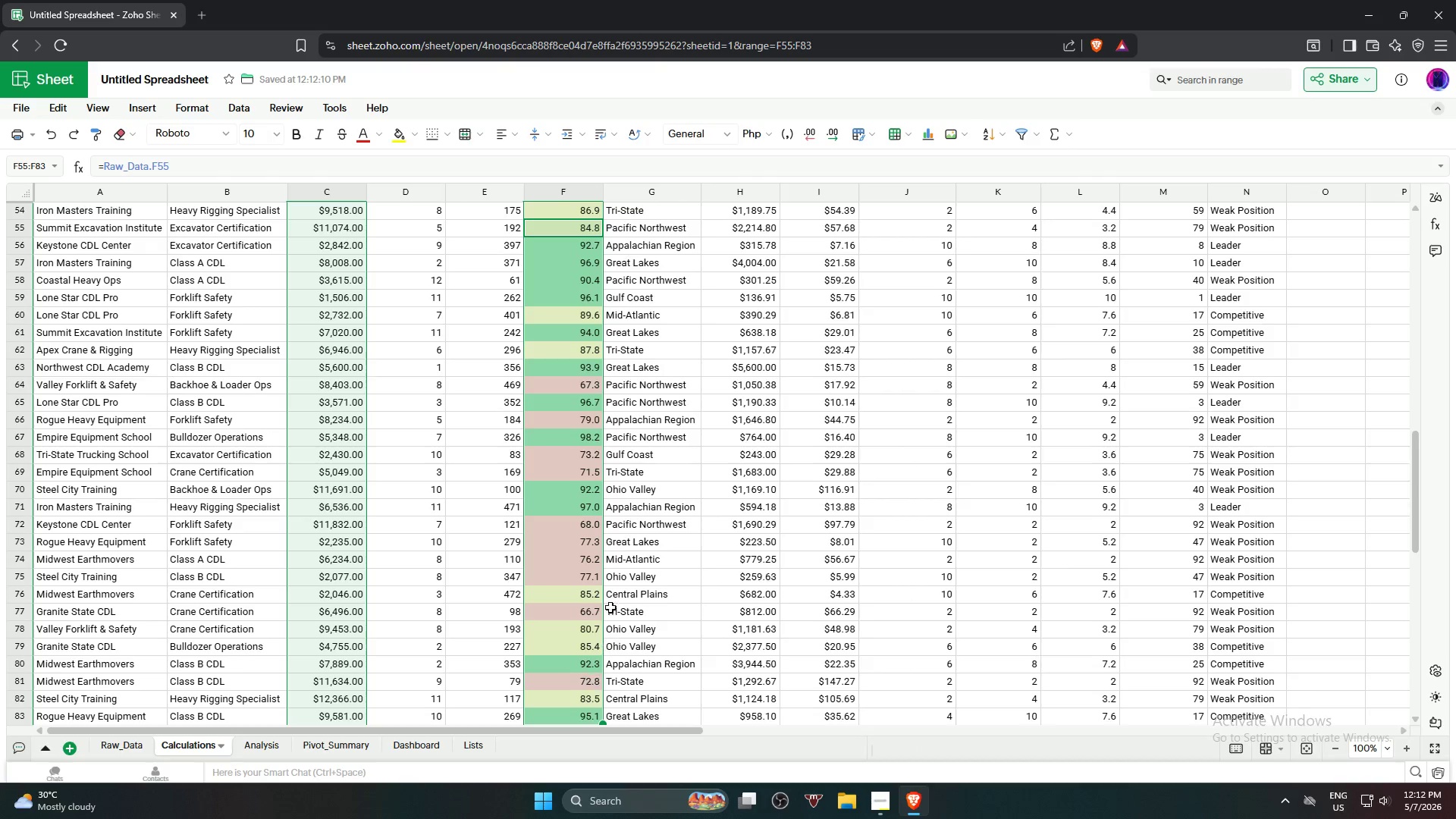 
scroll: coordinate [610, 600], scroll_direction: down, amount: 4.0
 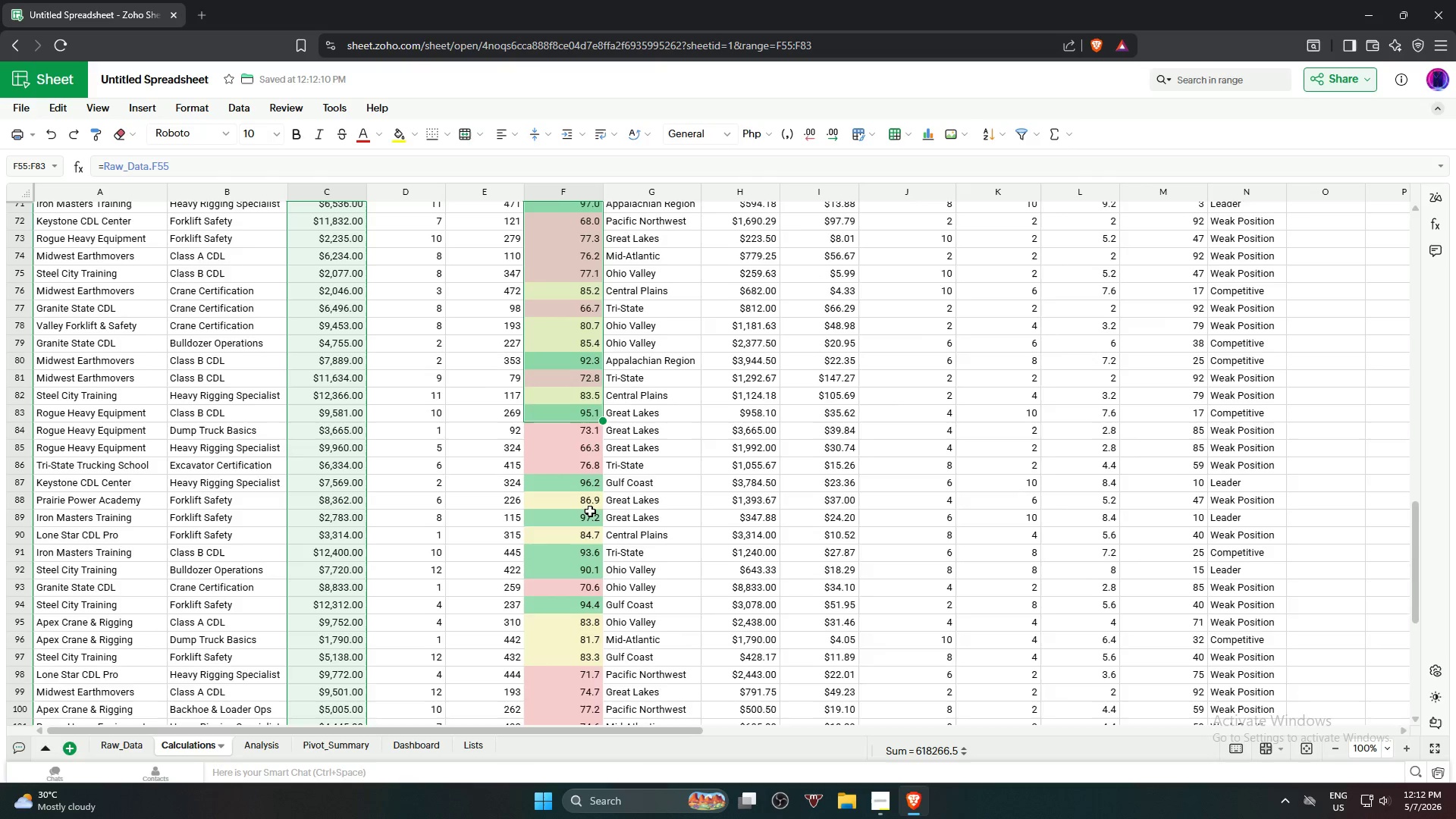 
hold_key(key=ControlLeft, duration=2.02)
 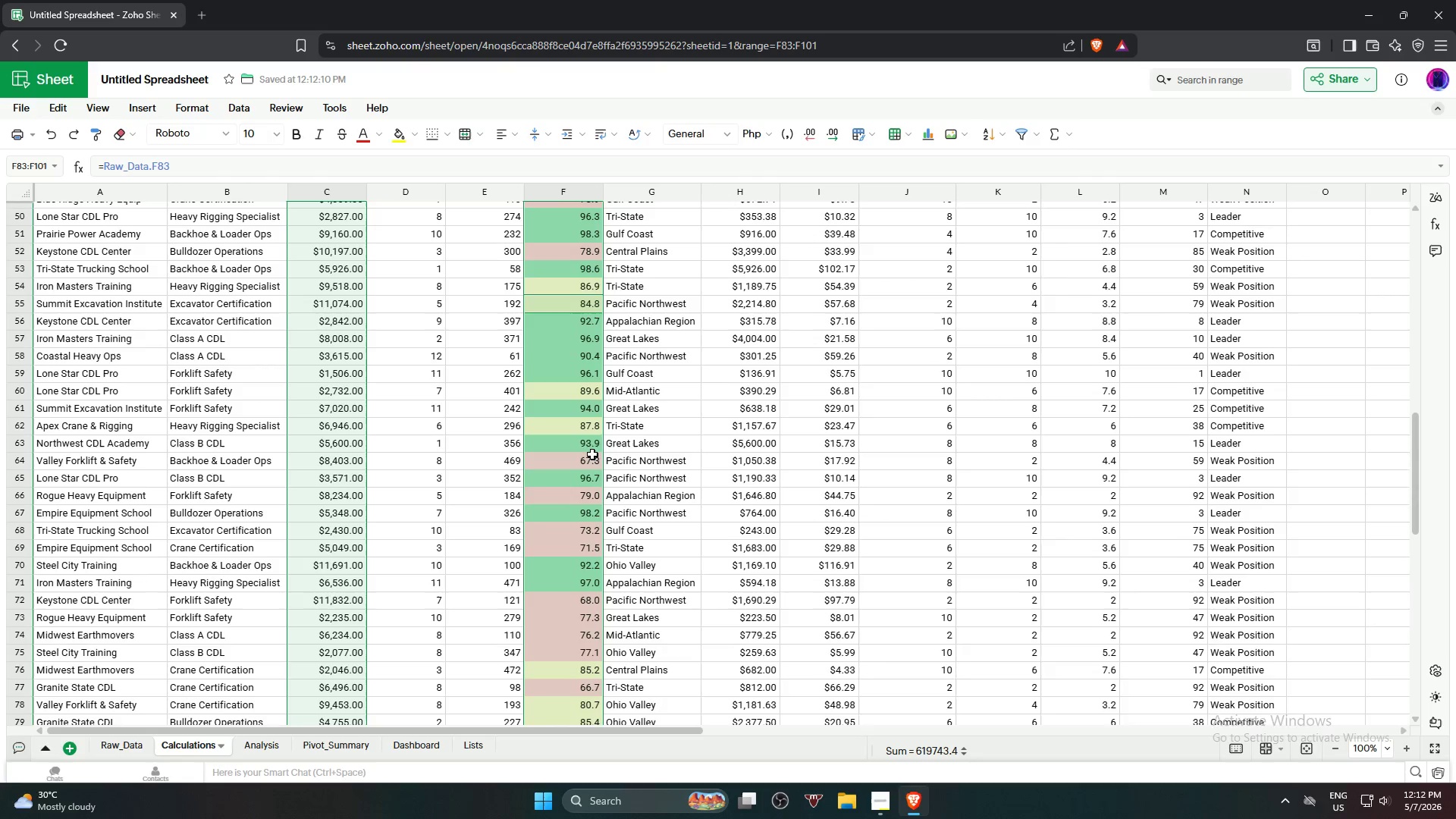 
scroll: coordinate [590, 508], scroll_direction: down, amount: 2.0
 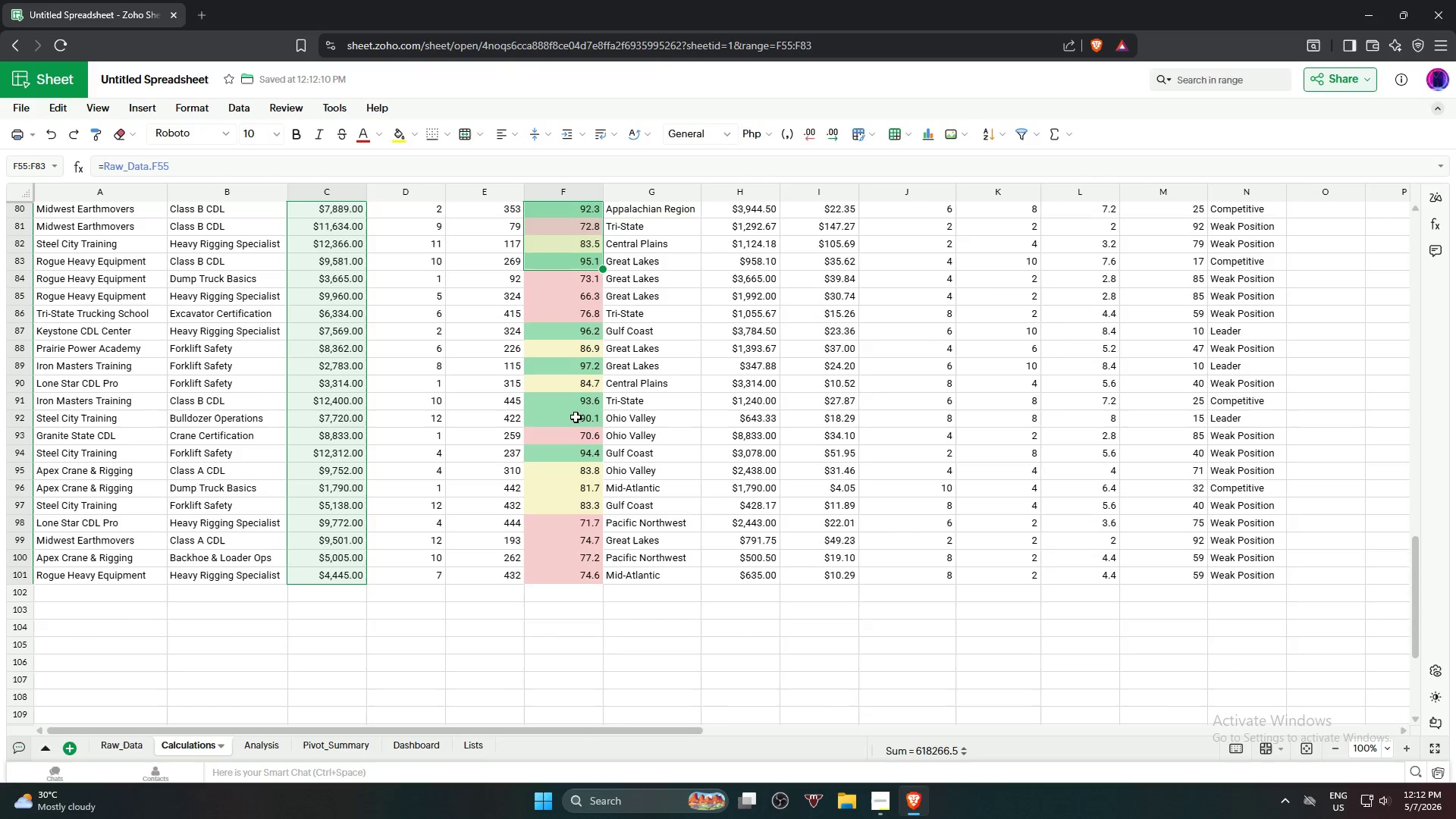 
left_click_drag(start_coordinate=[572, 262], to_coordinate=[579, 578])
 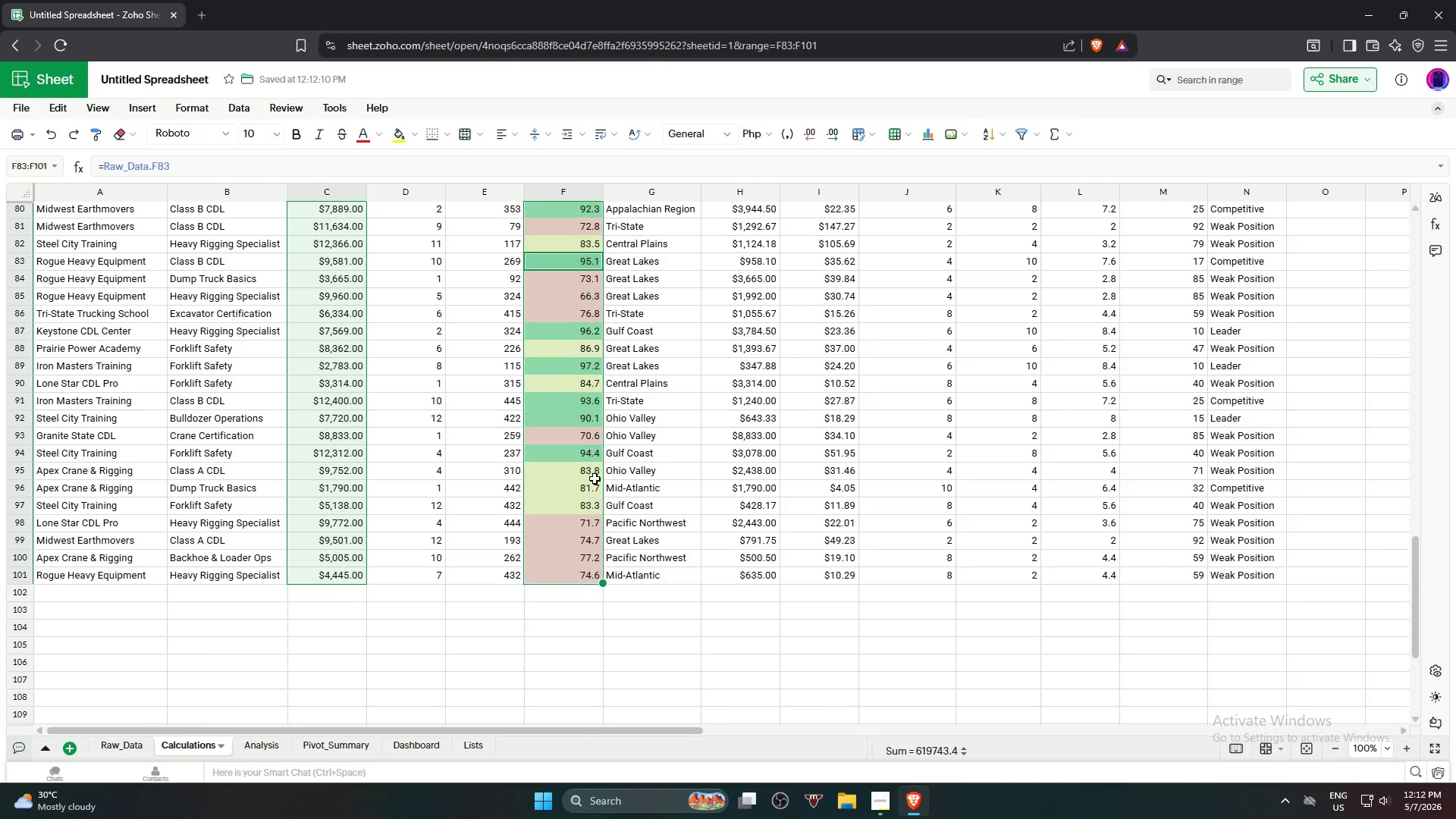 
scroll: coordinate [598, 422], scroll_direction: up, amount: 28.0
 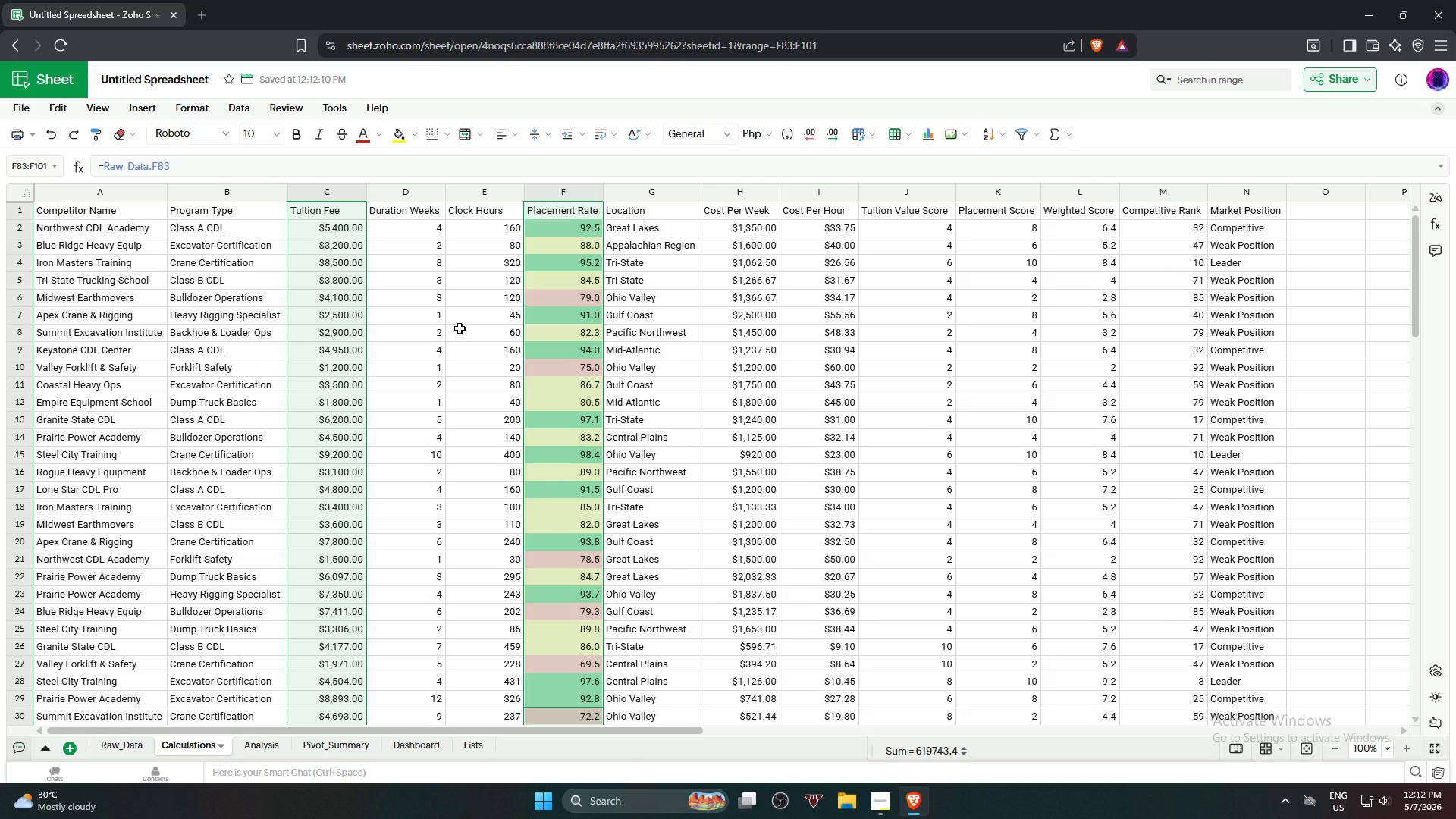 
wait(5.7)
 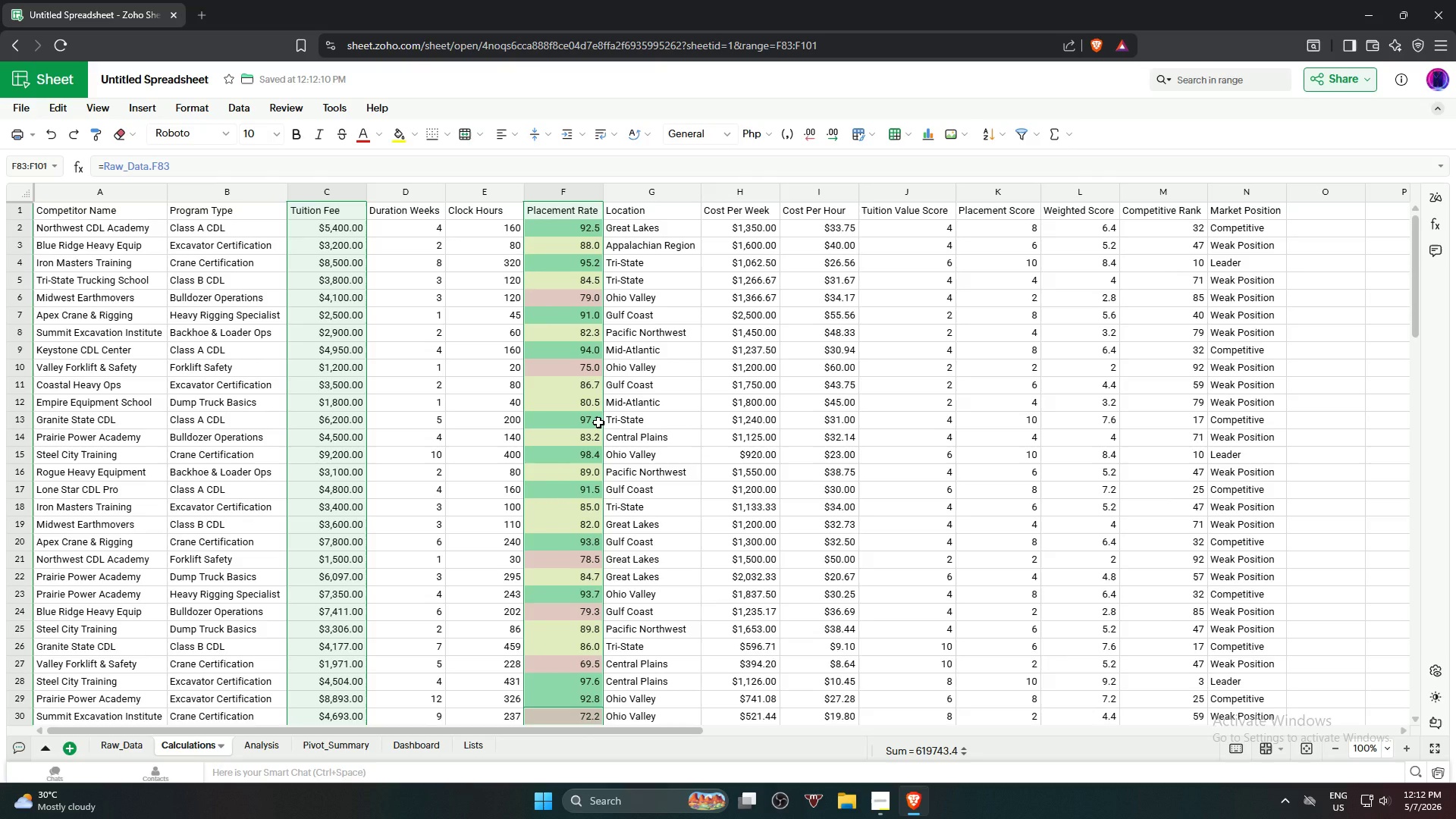 
hold_key(key=ControlLeft, duration=3.36)
scroll: coordinate [464, 400], scroll_direction: down, amount: 3.0
 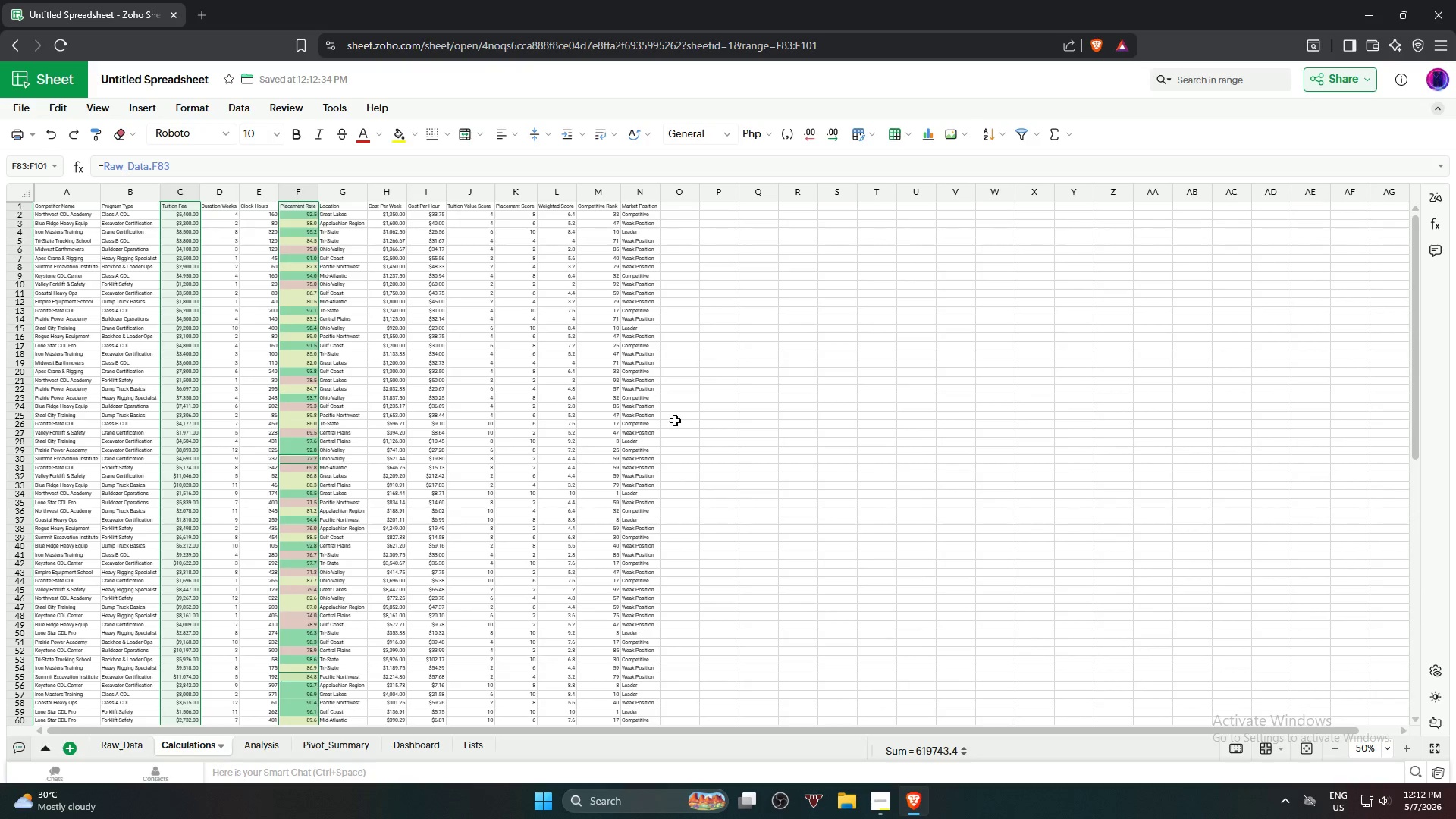 
hold_key(key=ControlLeft, duration=4.05)
scroll: coordinate [824, 418], scroll_direction: down, amount: 7.0
 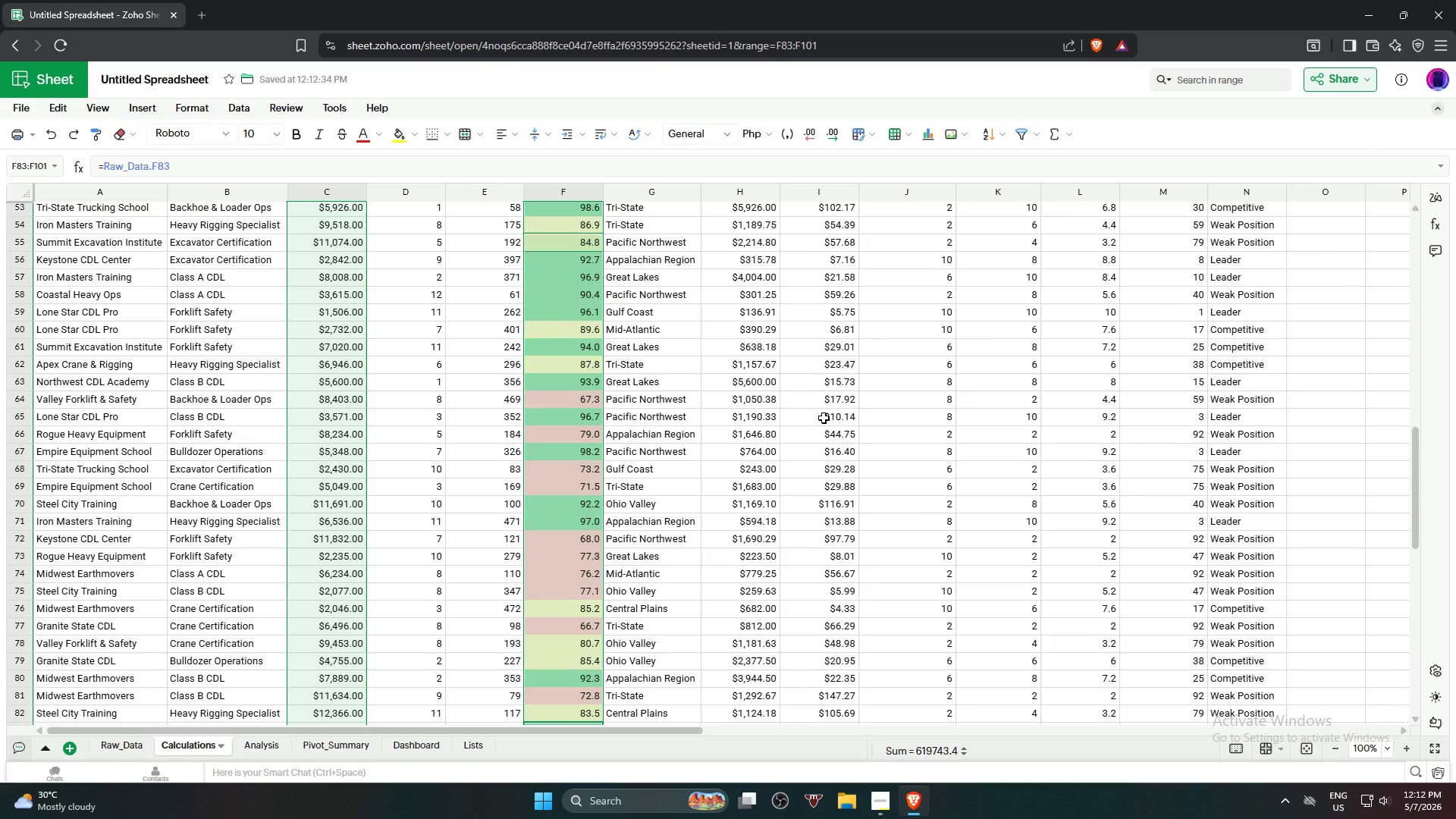 
scroll: coordinate [824, 418], scroll_direction: up, amount: 1.0
 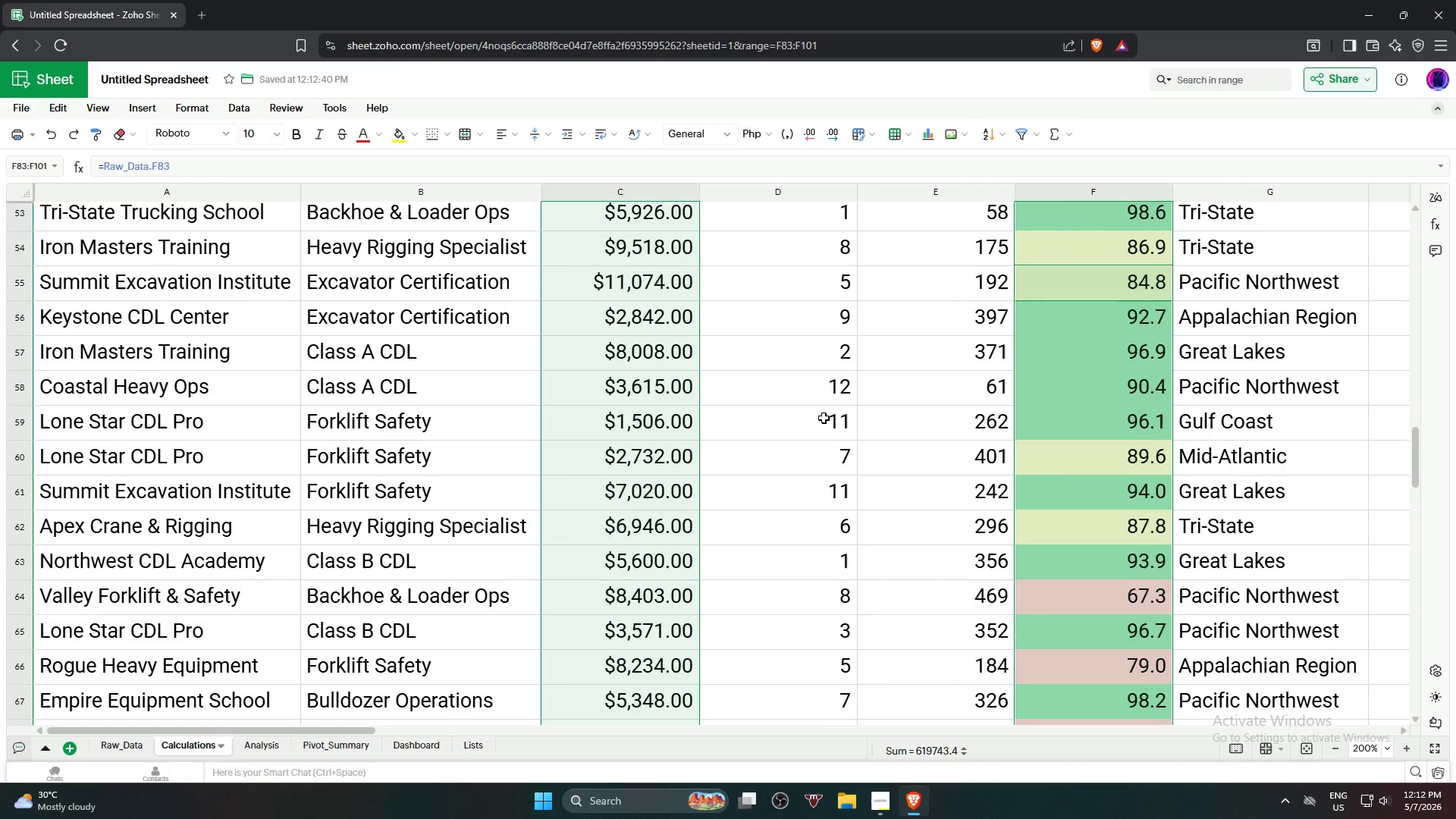 
scroll: coordinate [824, 418], scroll_direction: down, amount: 1.0
 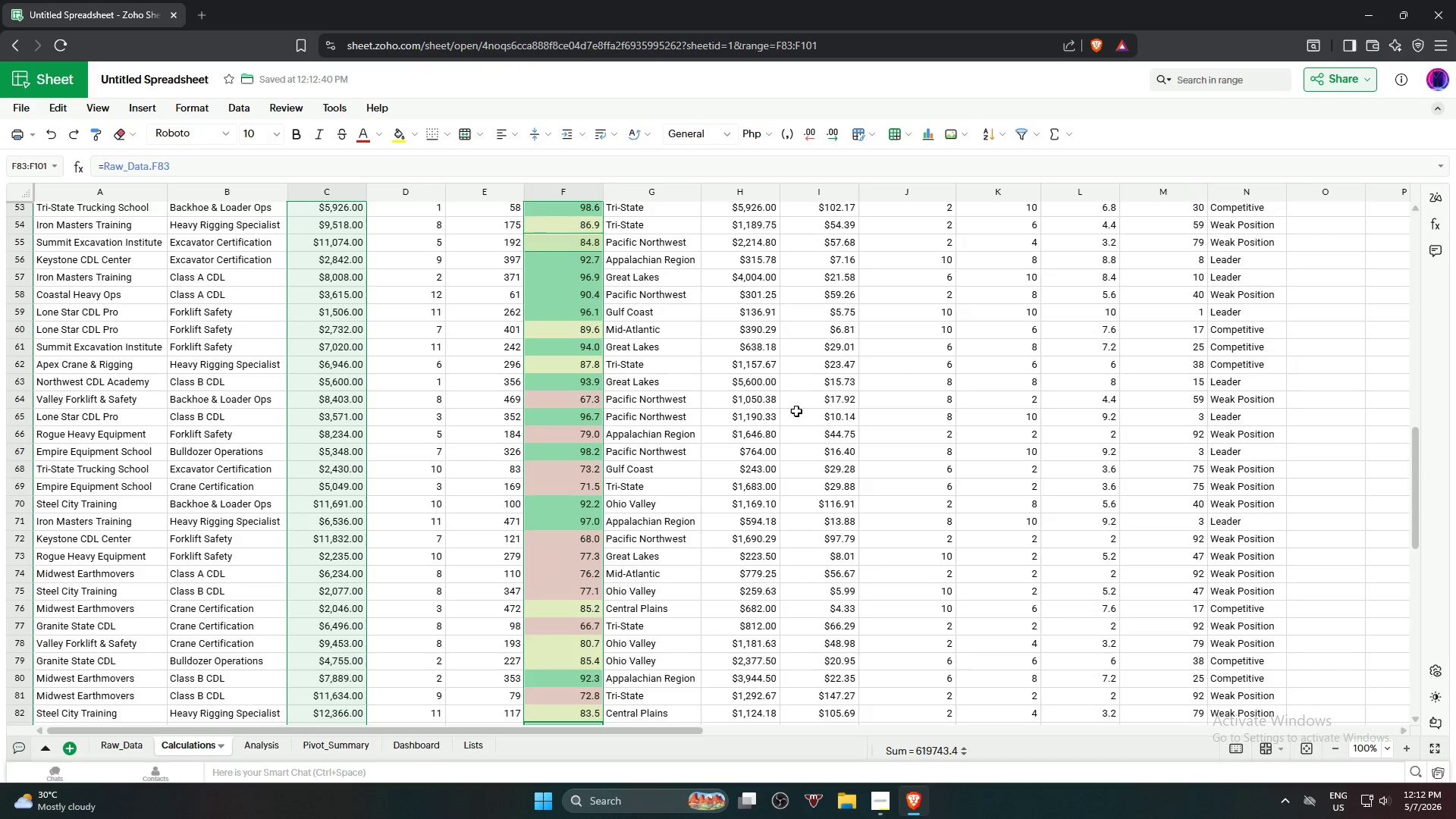 
scroll: coordinate [744, 381], scroll_direction: up, amount: 17.0
 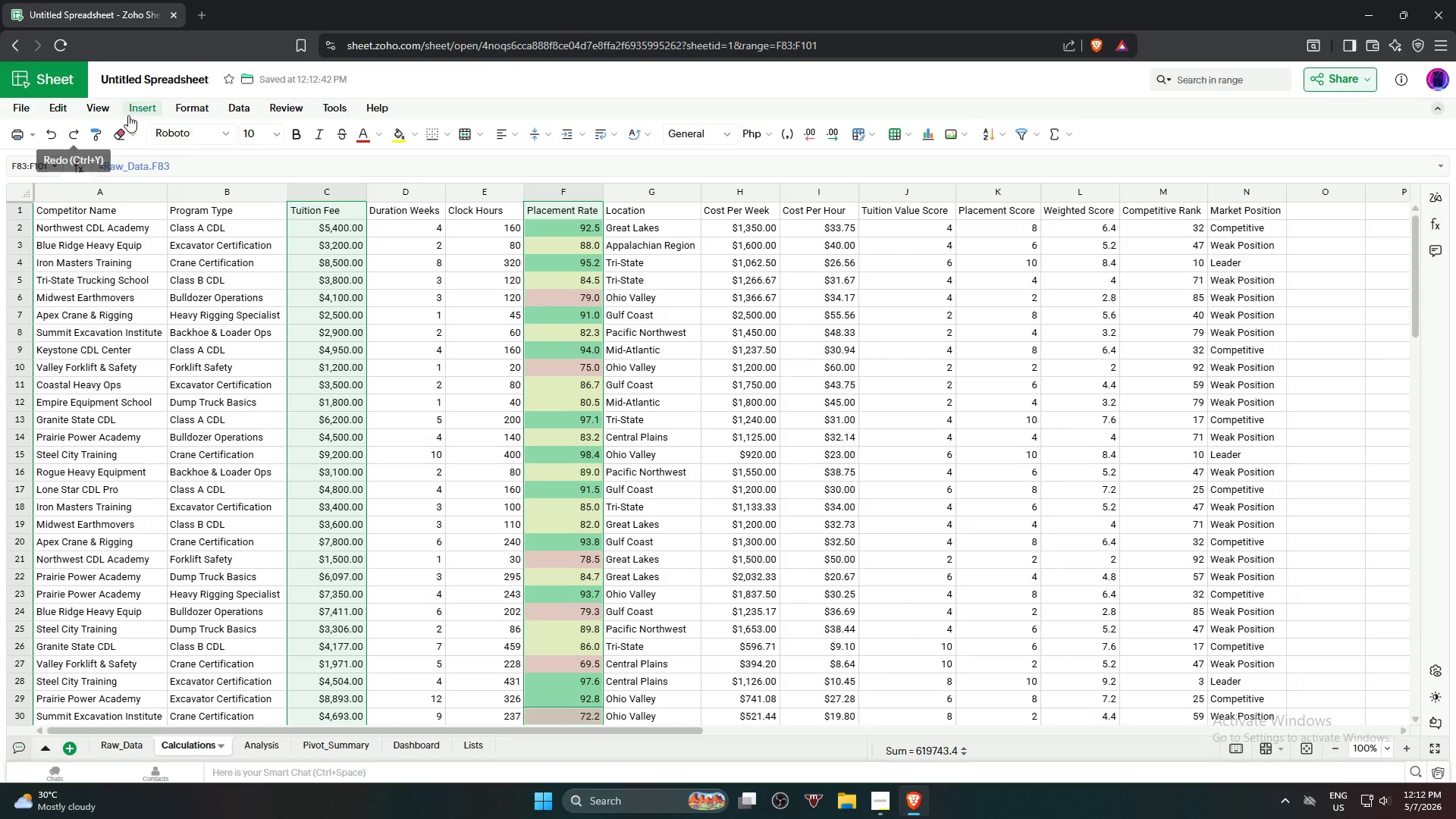 
left_click([136, 109])
 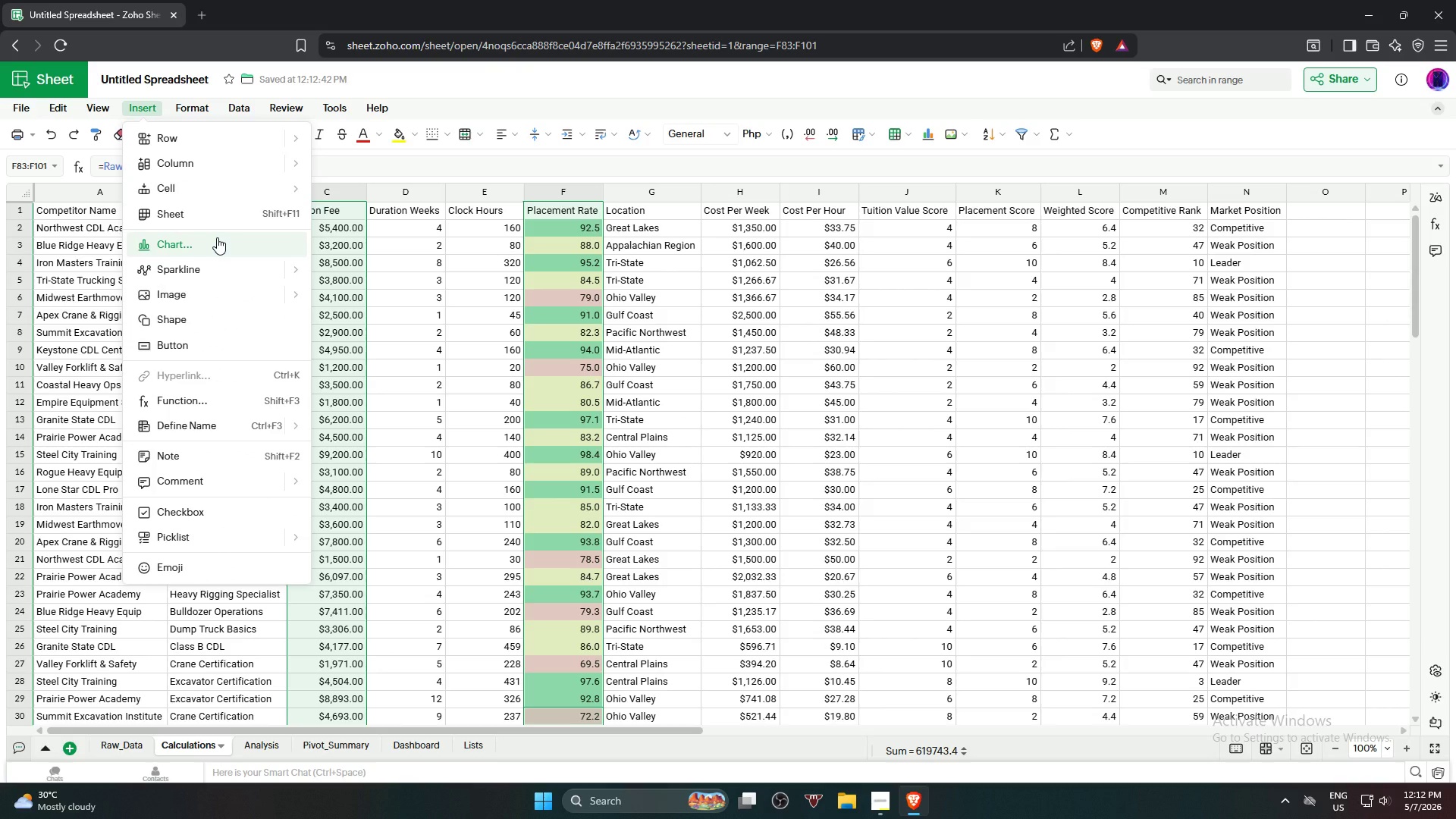 
wait(6.92)
 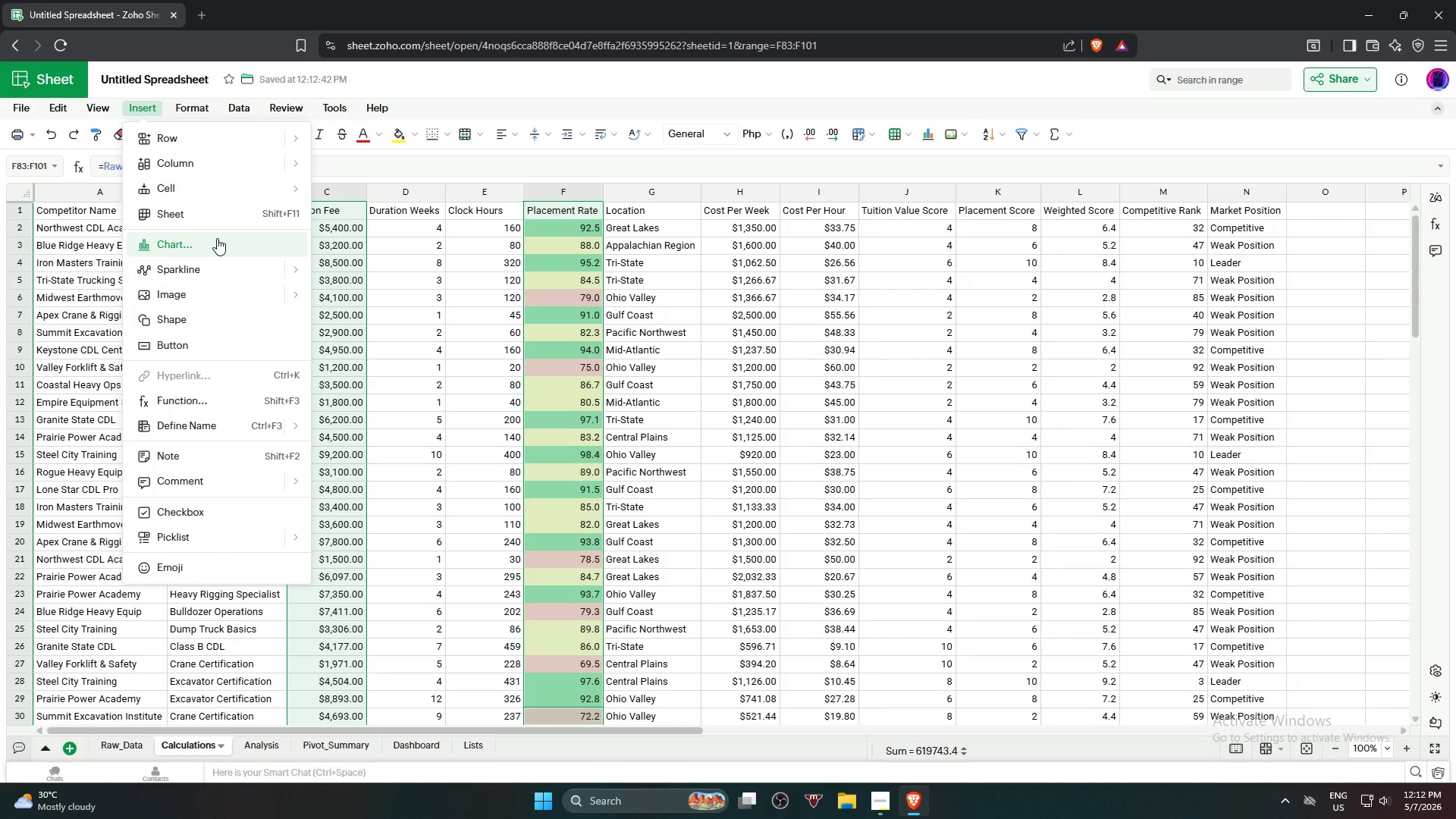 
left_click([217, 237])
 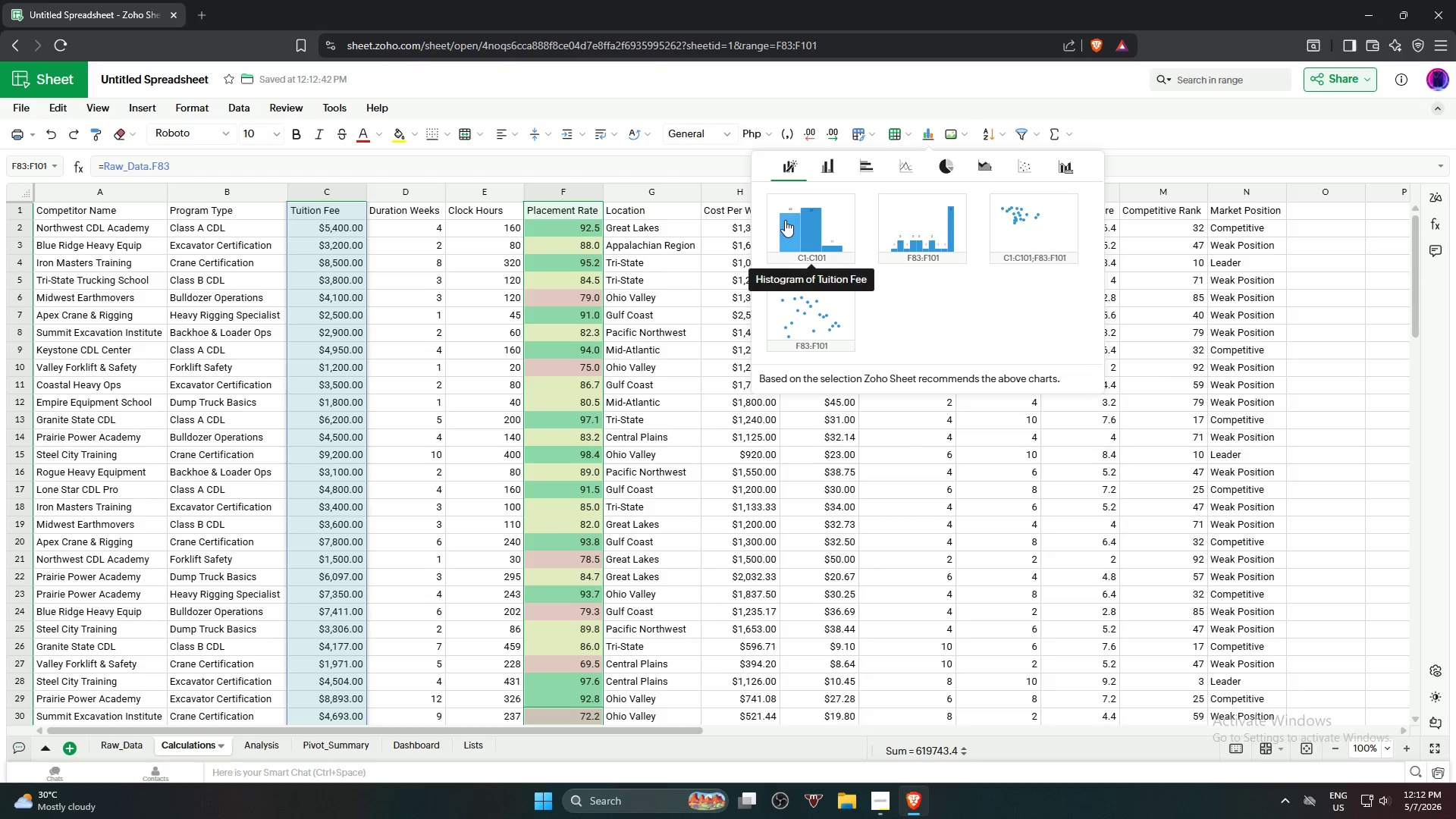 
wait(7.28)
 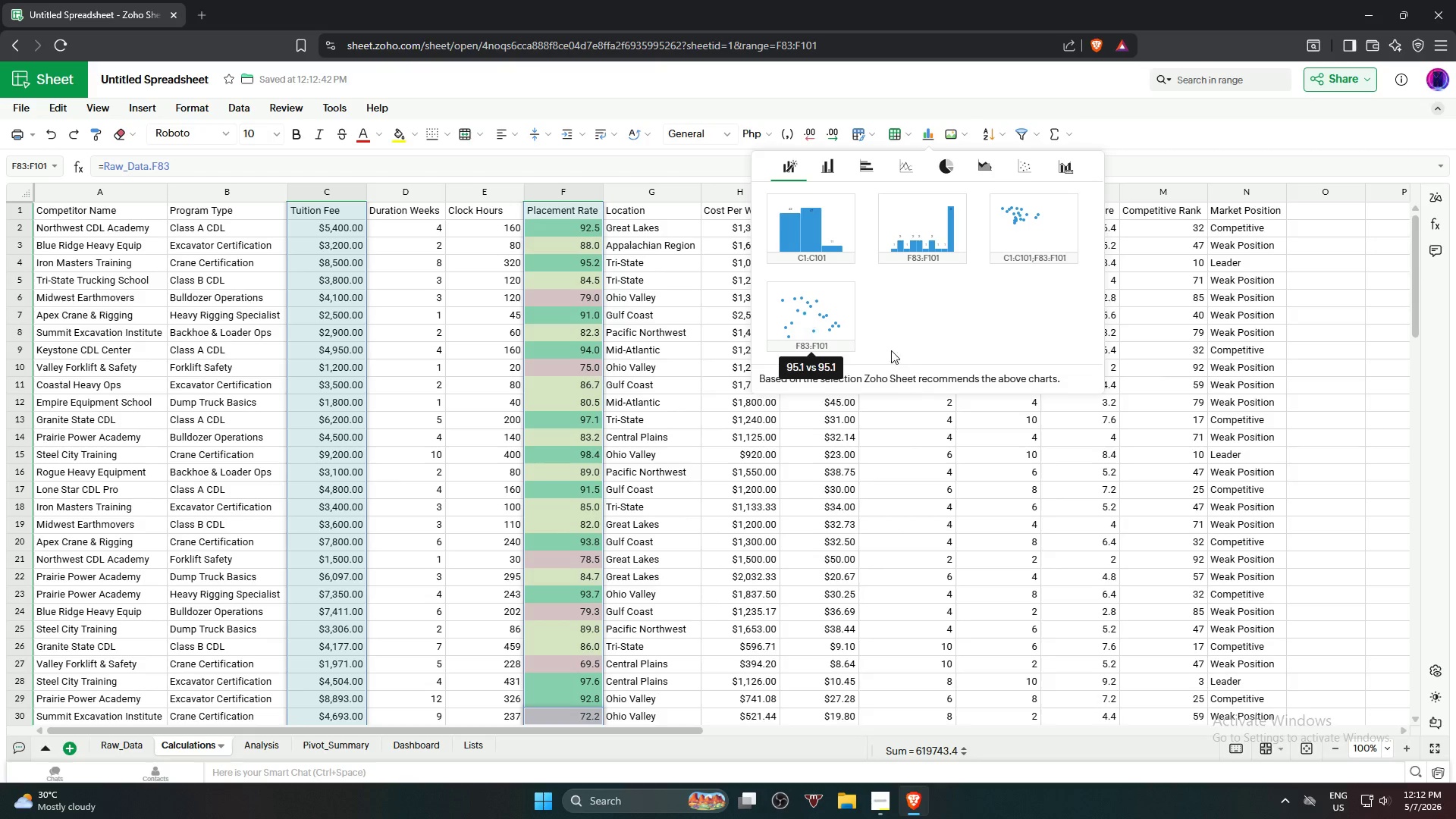 
left_click([1020, 169])
 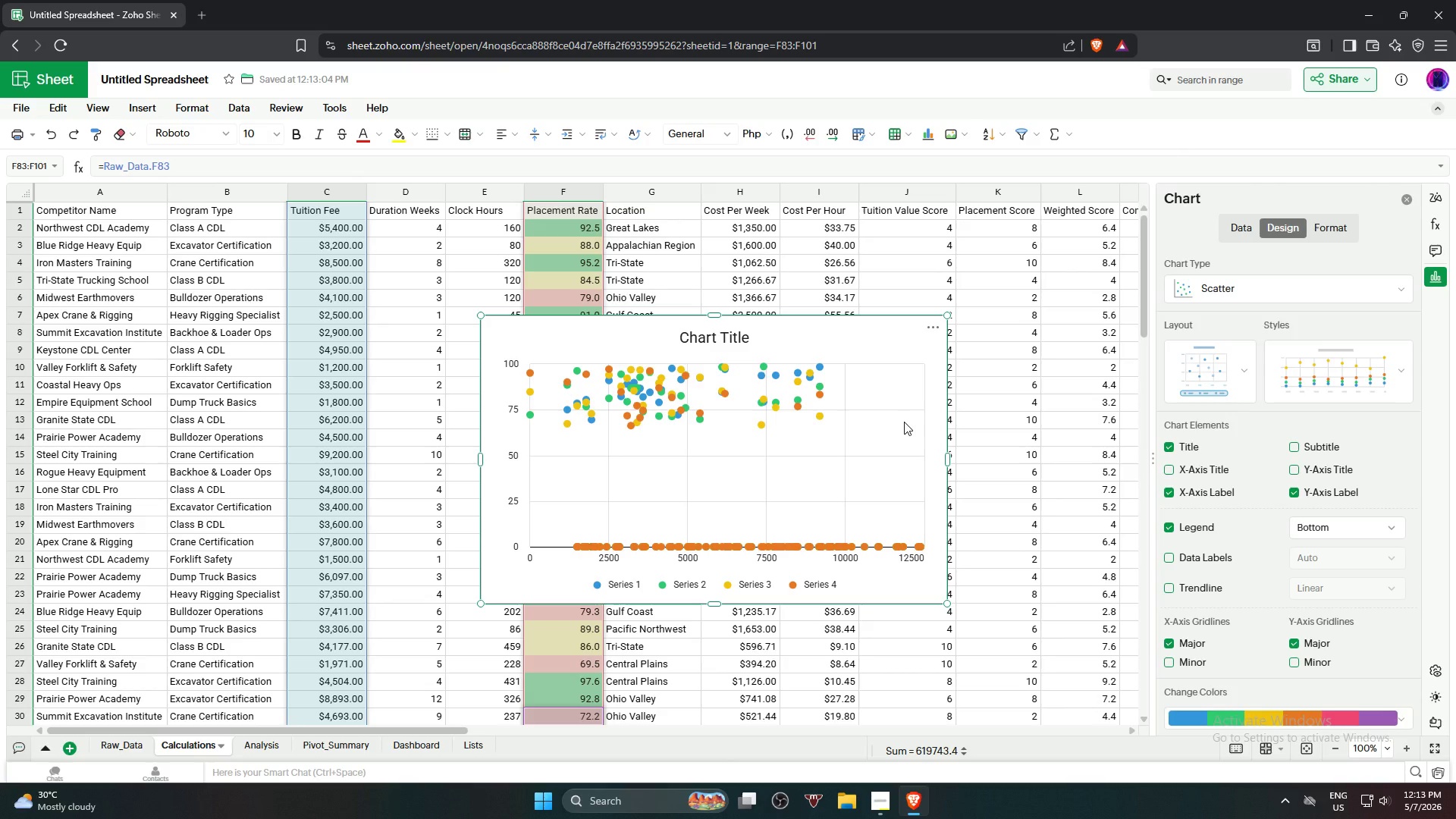 
wait(17.34)
 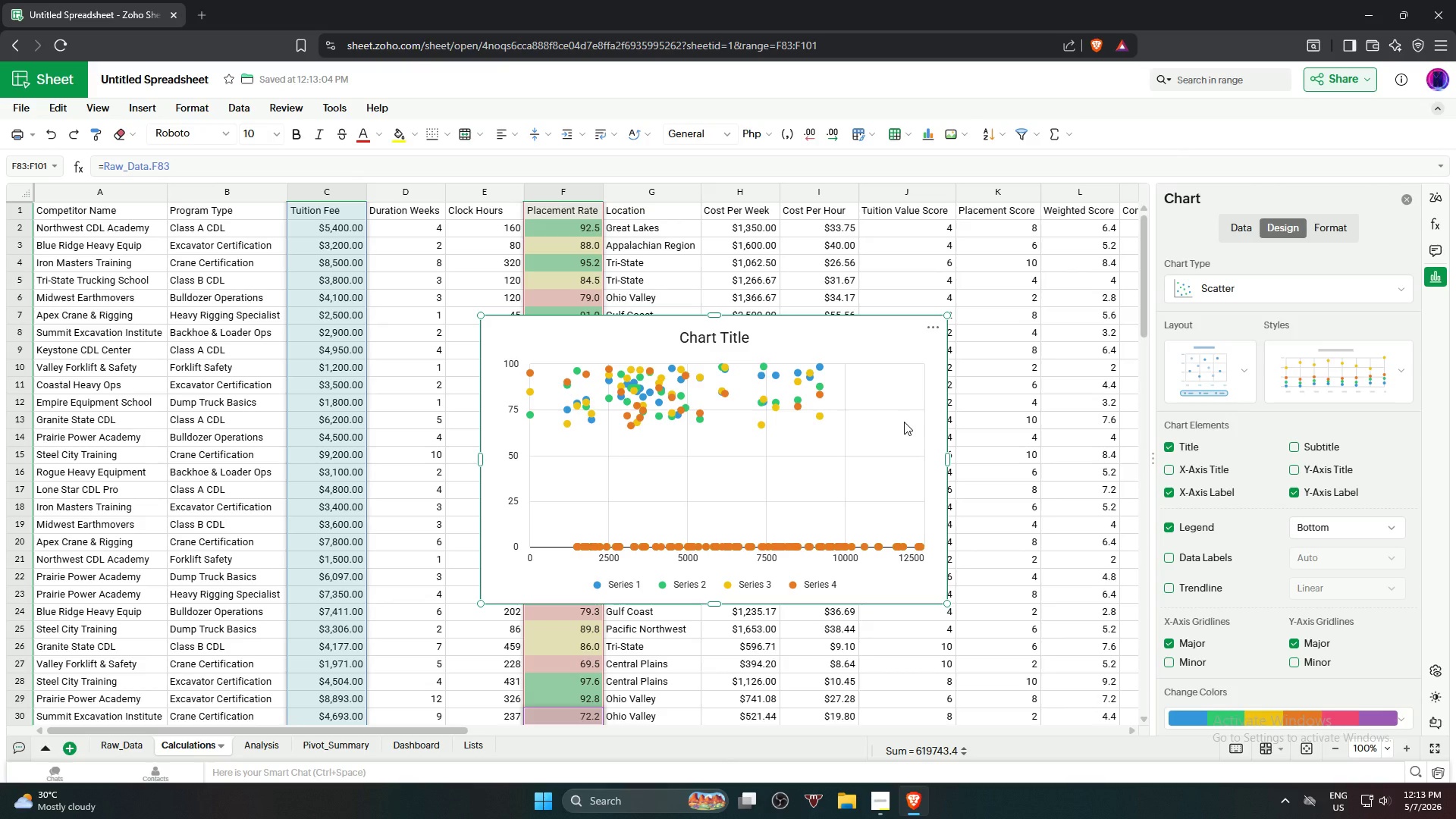 
left_click([1189, 559])
 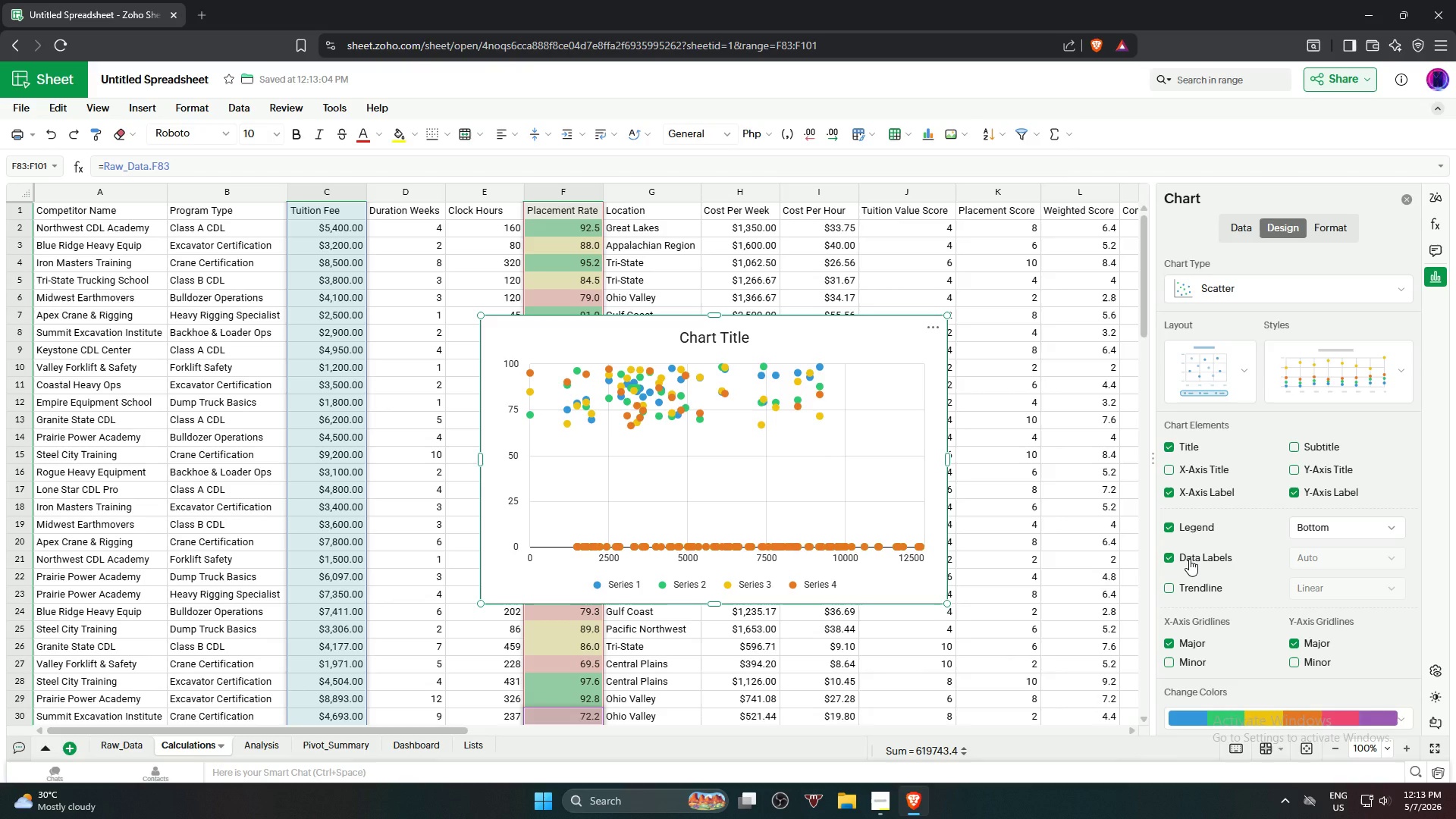 
left_click([1189, 559])
 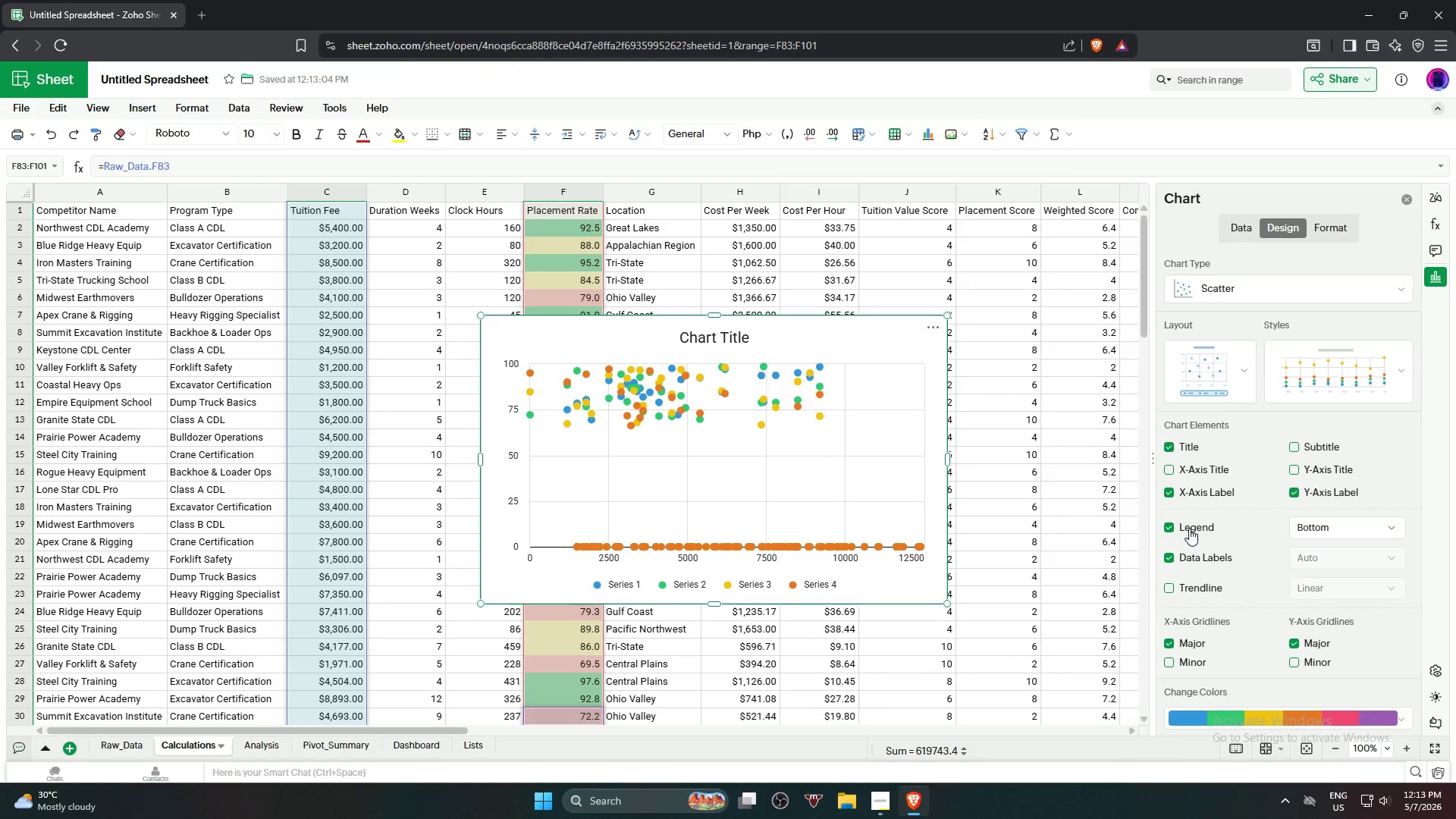 
left_click([1189, 528])
 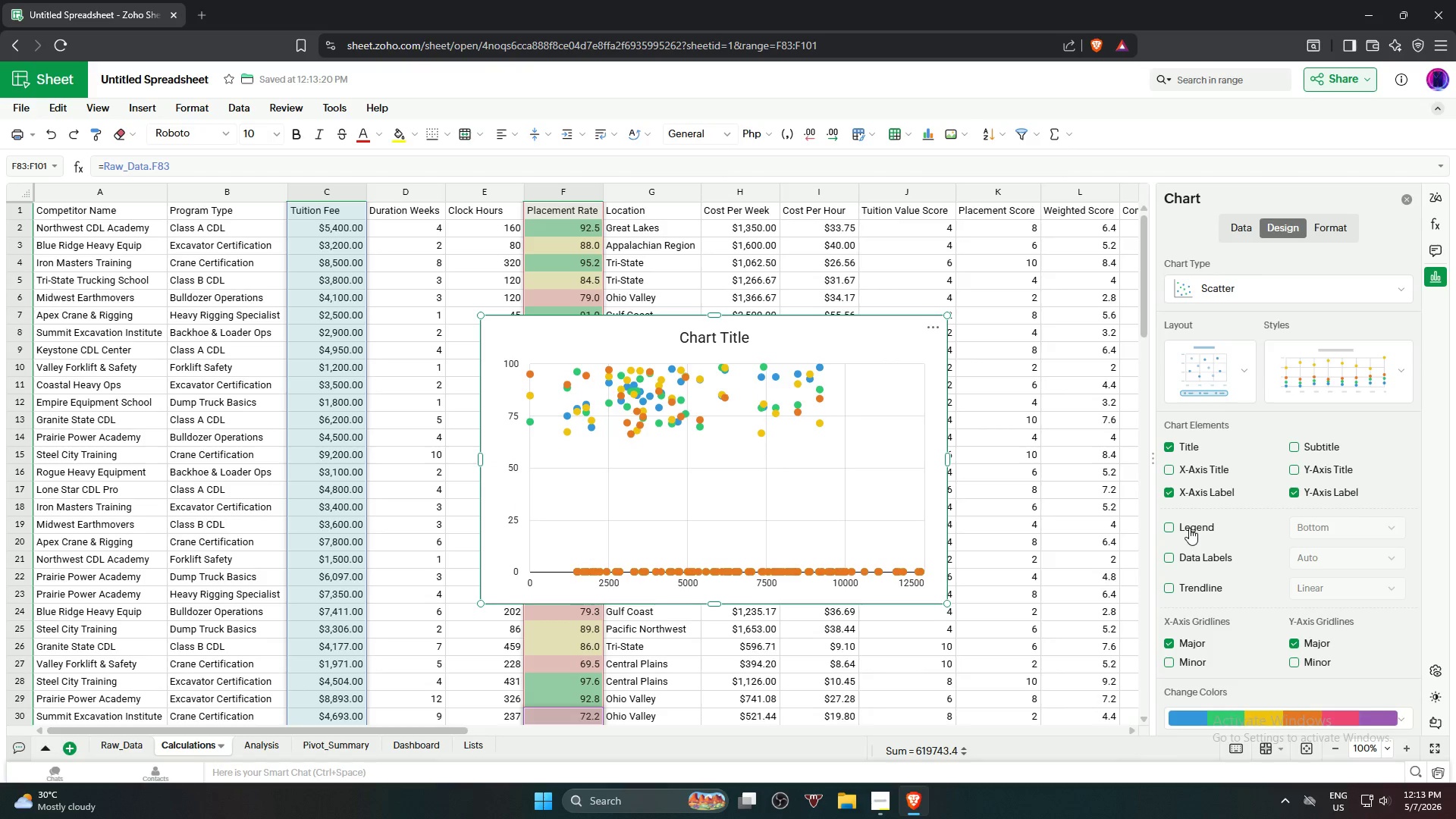 
wait(5.45)
 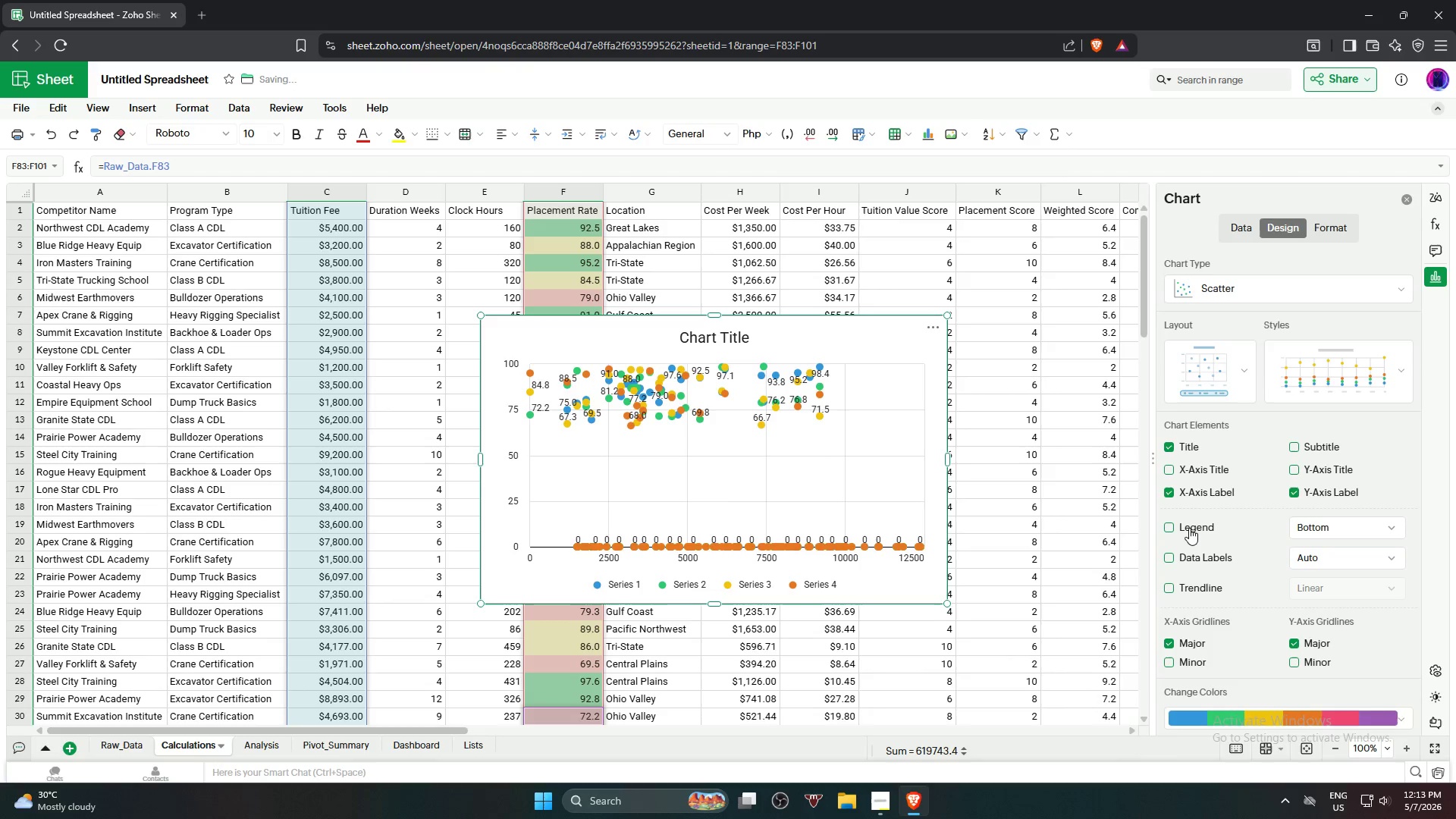 
left_click([1189, 528])
 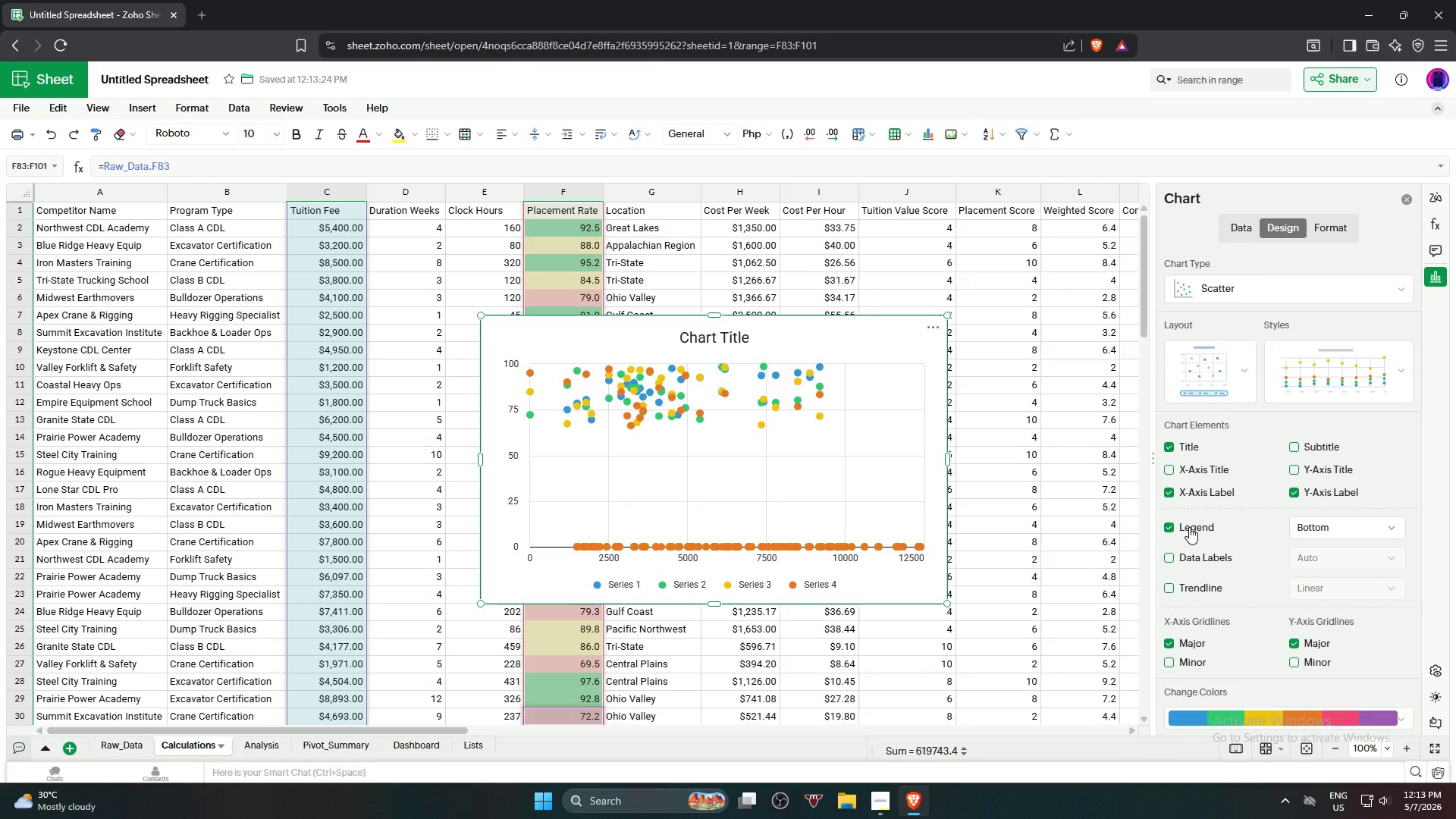 
wait(9.36)
 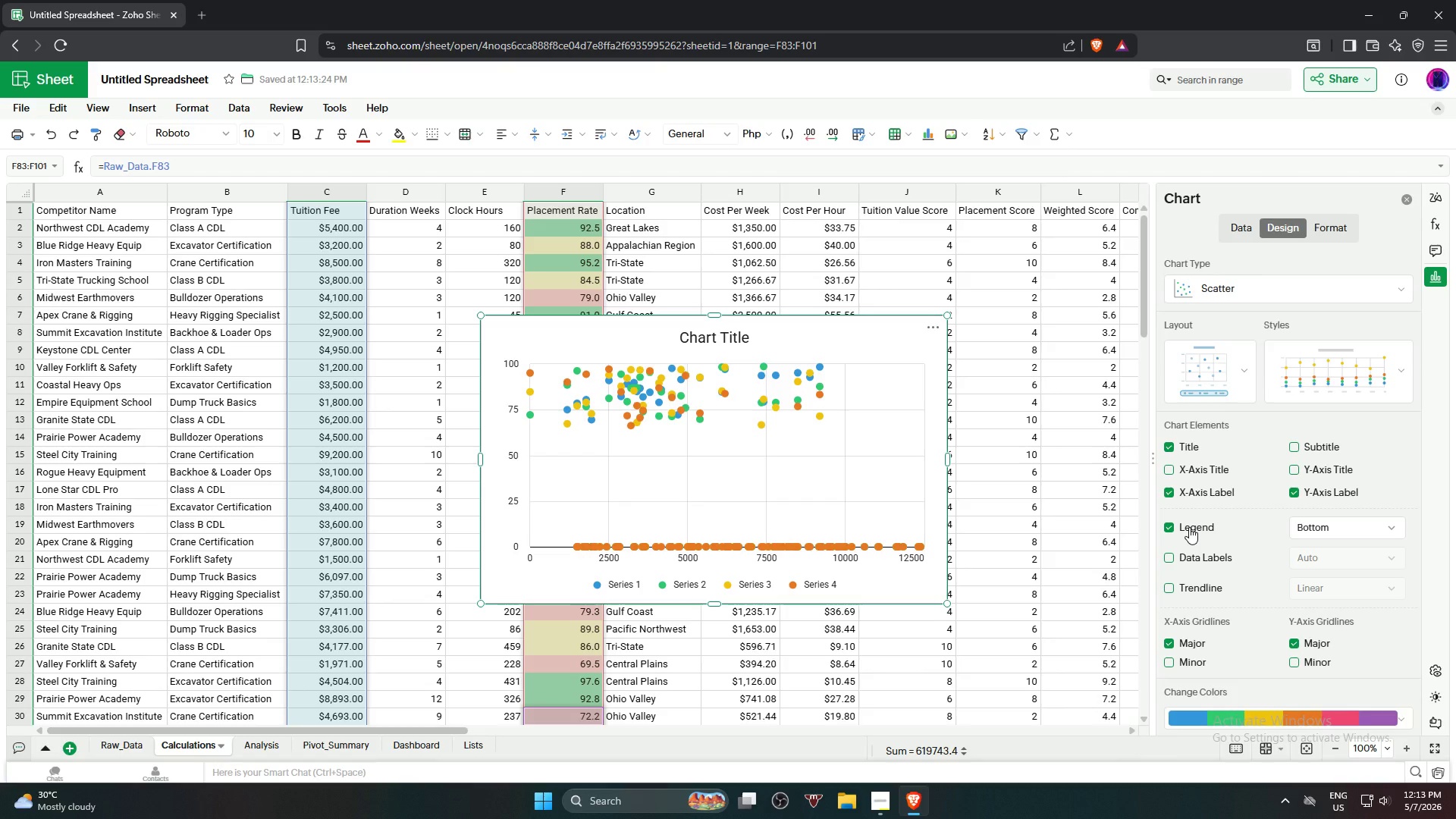 
left_click([927, 326])
 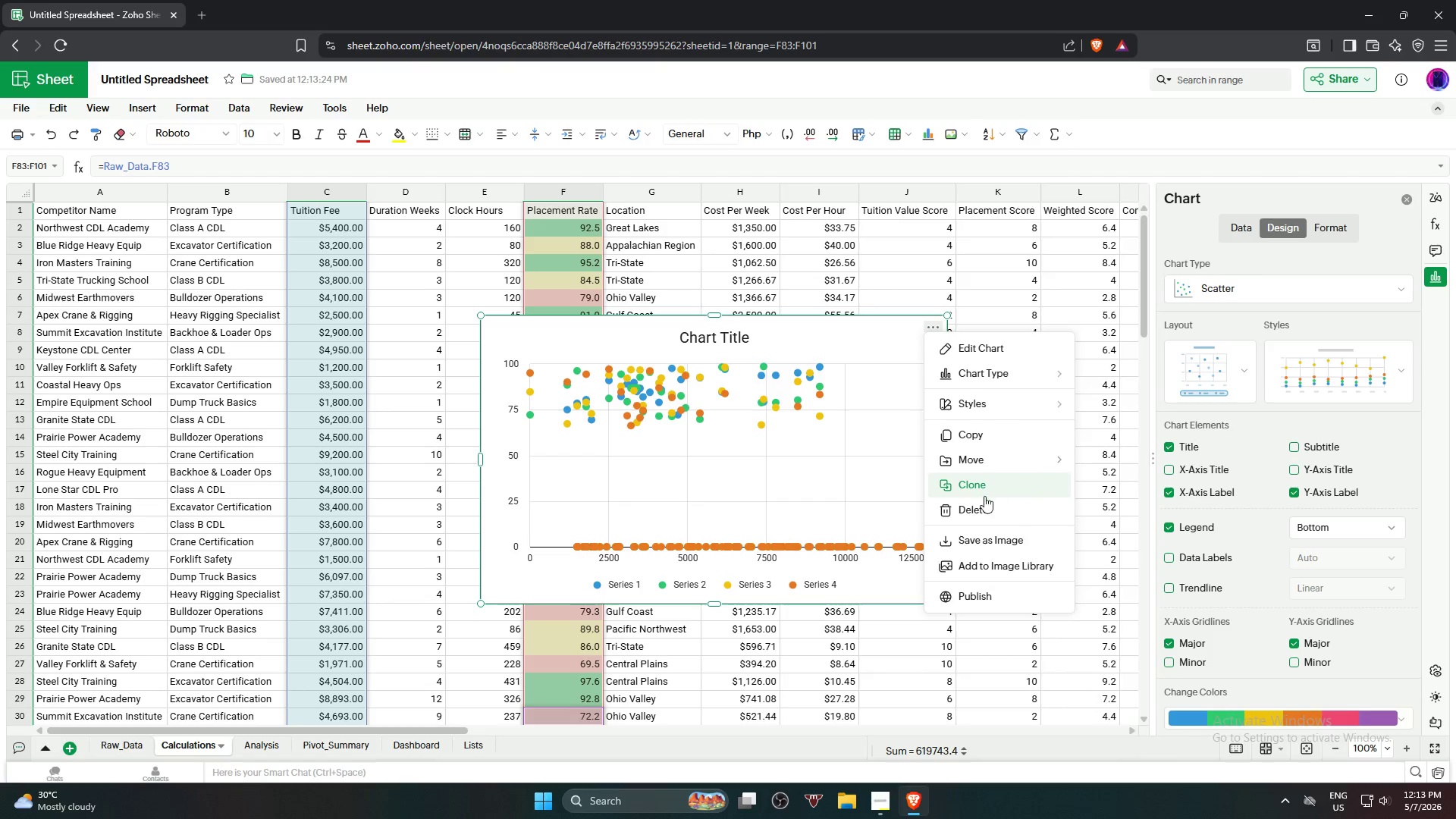 
left_click([984, 501])
 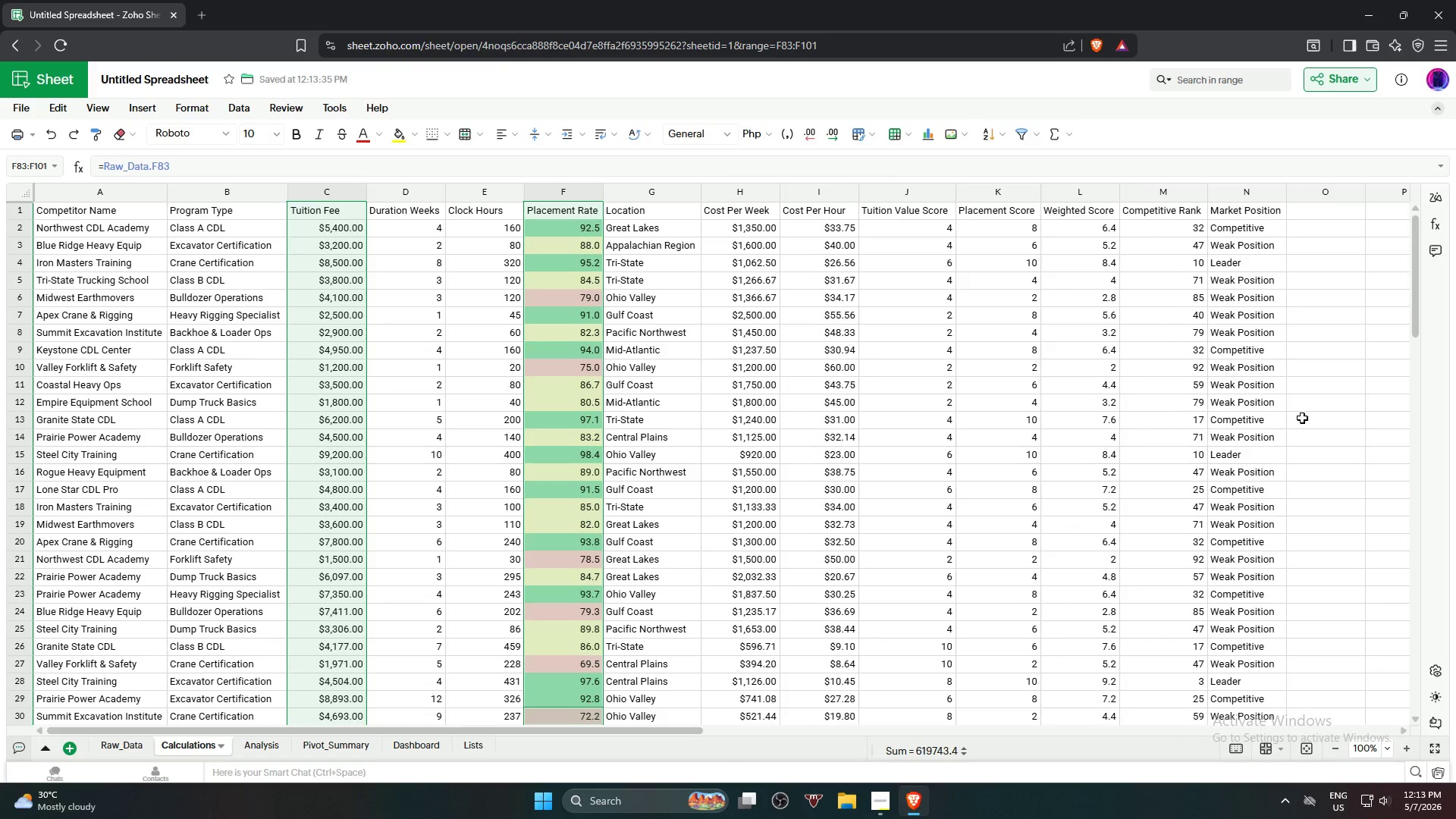 
left_click([1333, 397])
 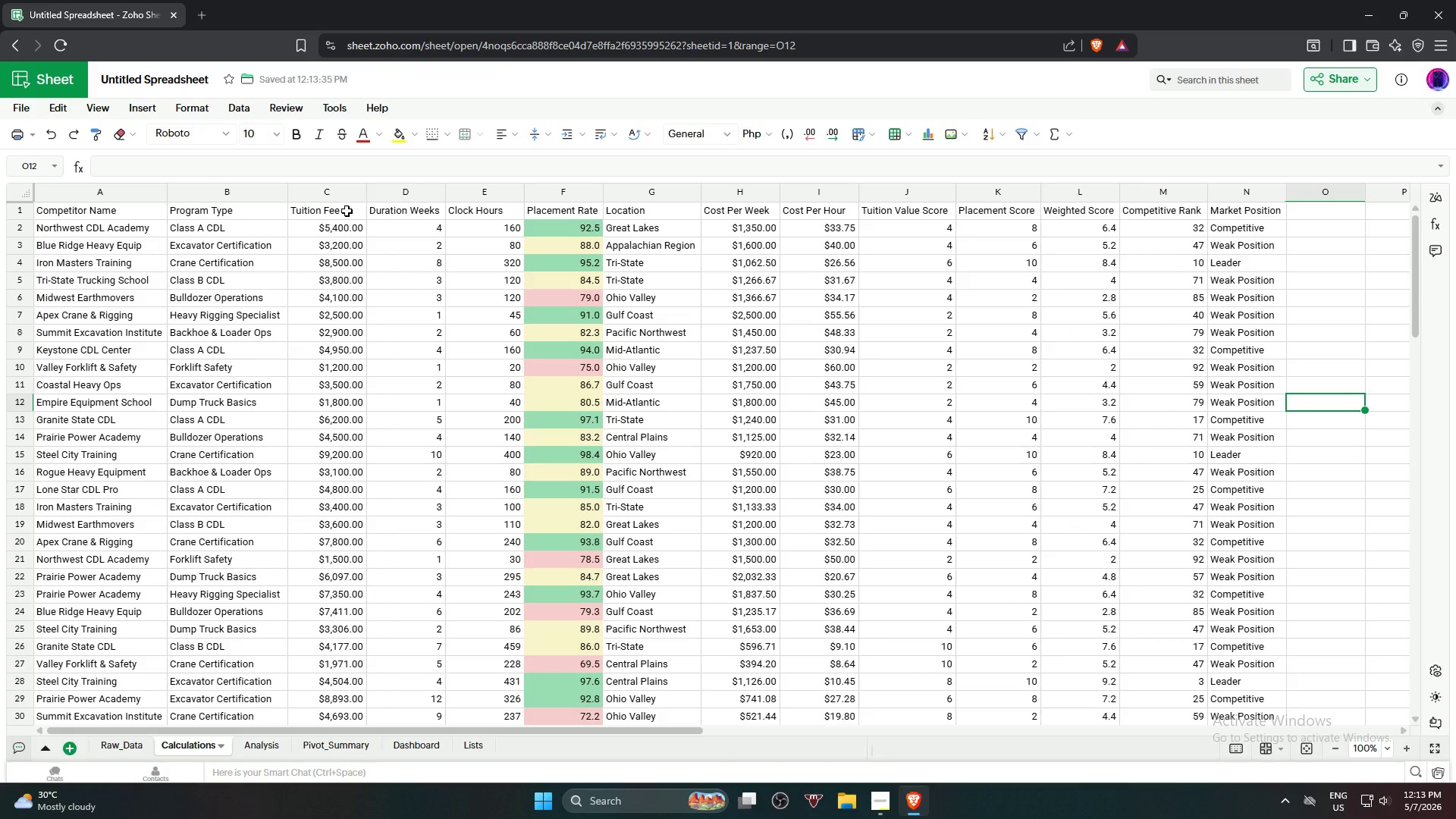 
left_click([347, 211])
 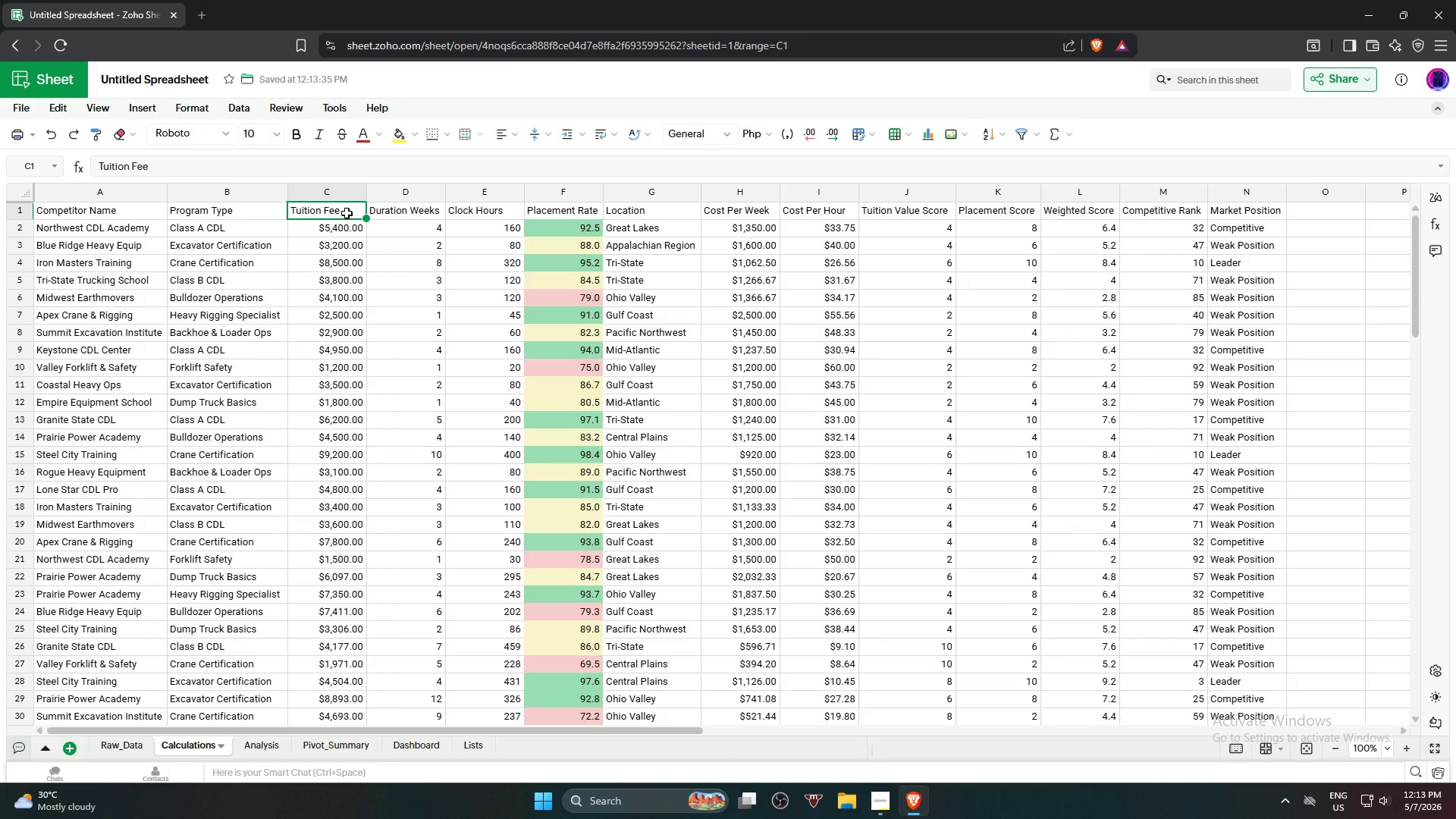 
wait(13.86)
 